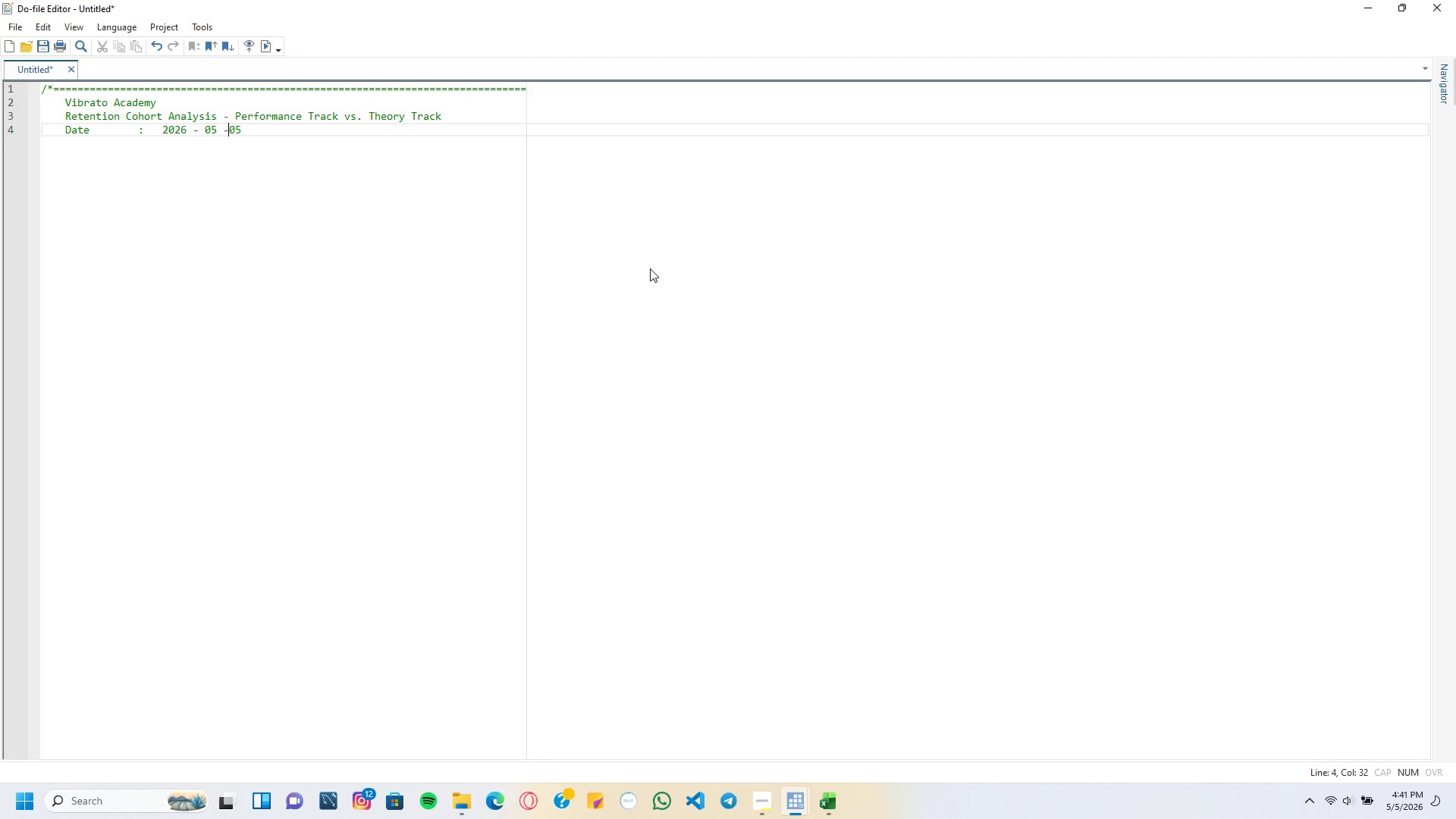 
key(ArrowLeft)
 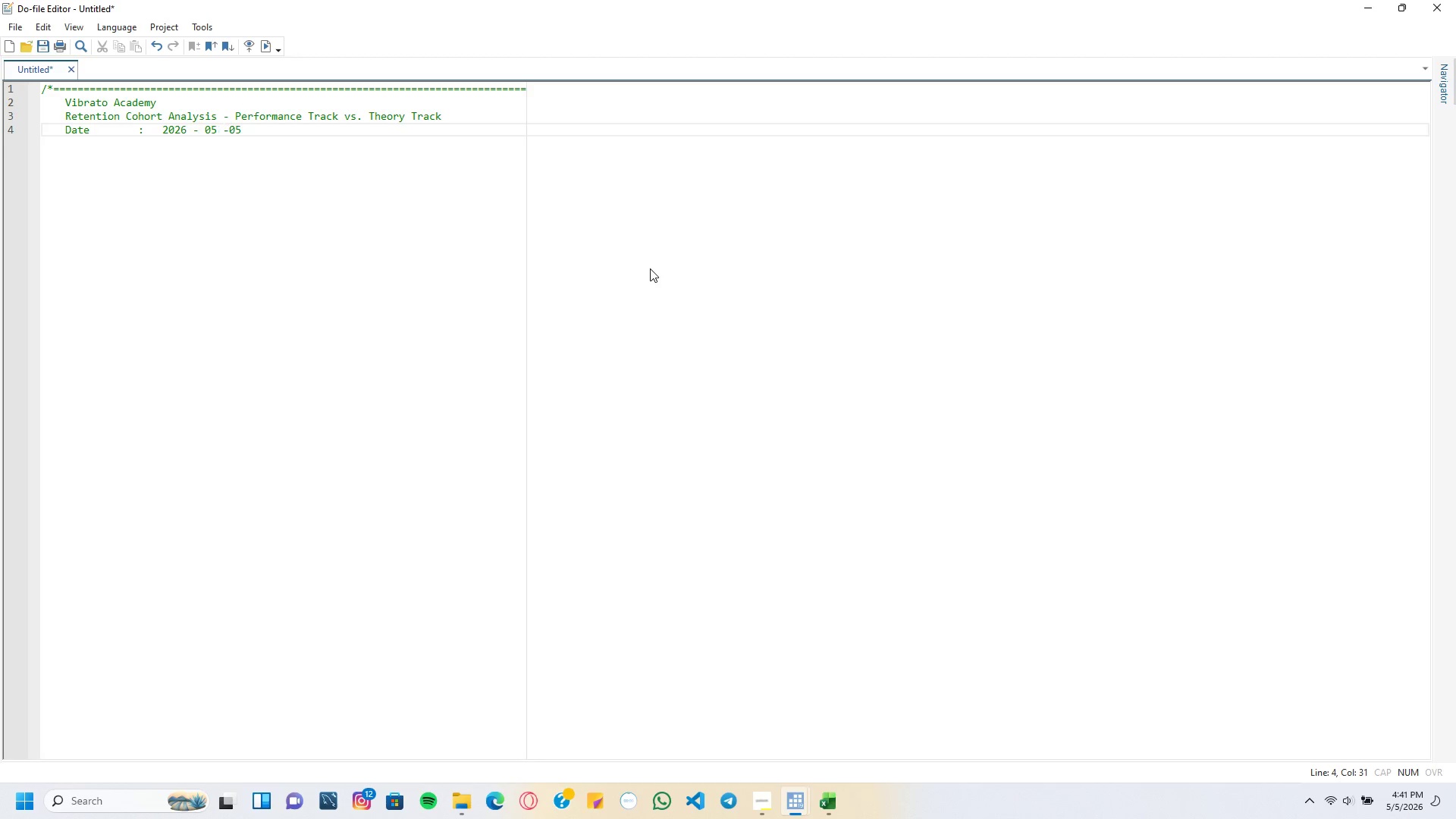 
key(Backspace)
 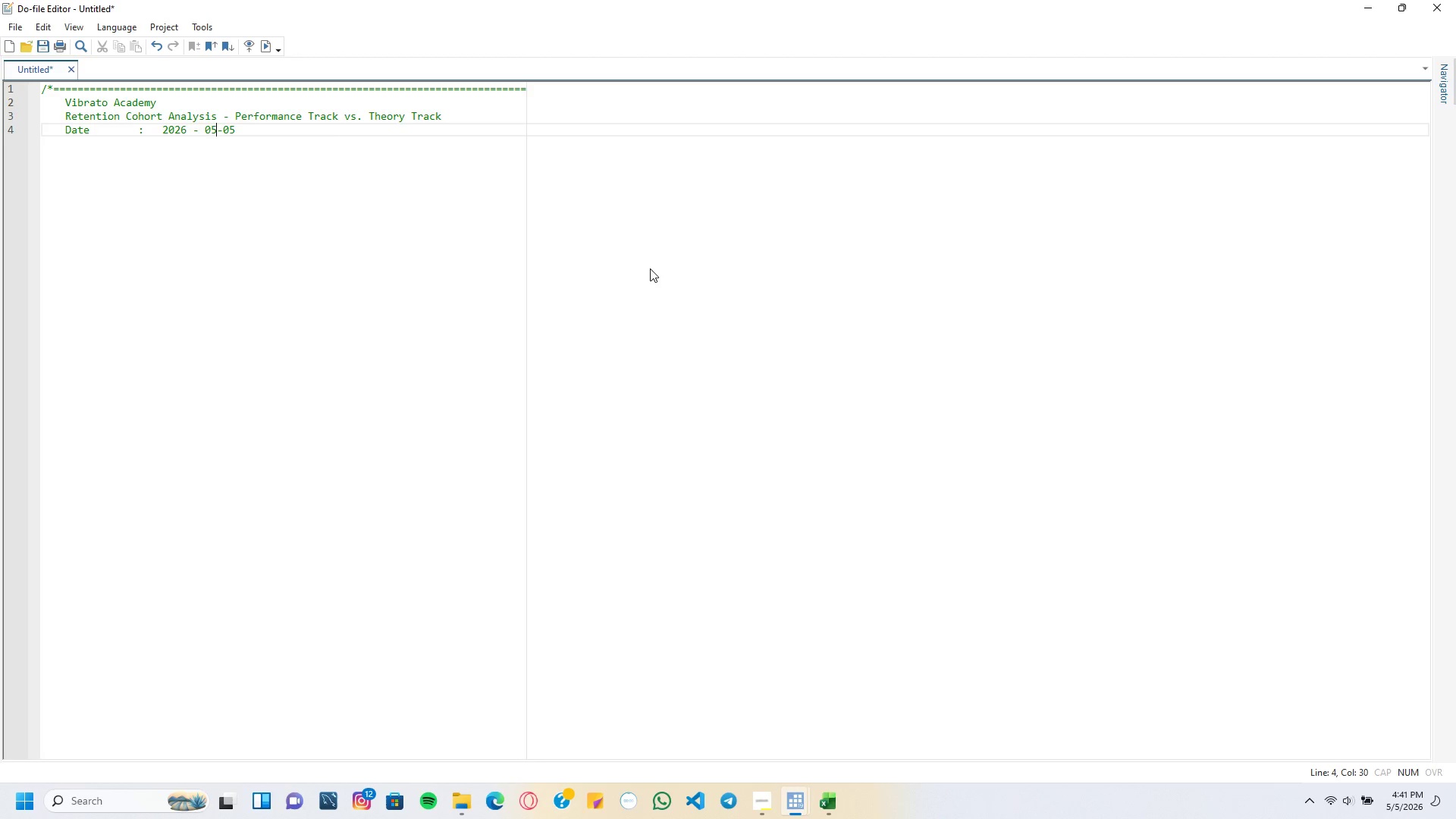 
key(ArrowLeft)
 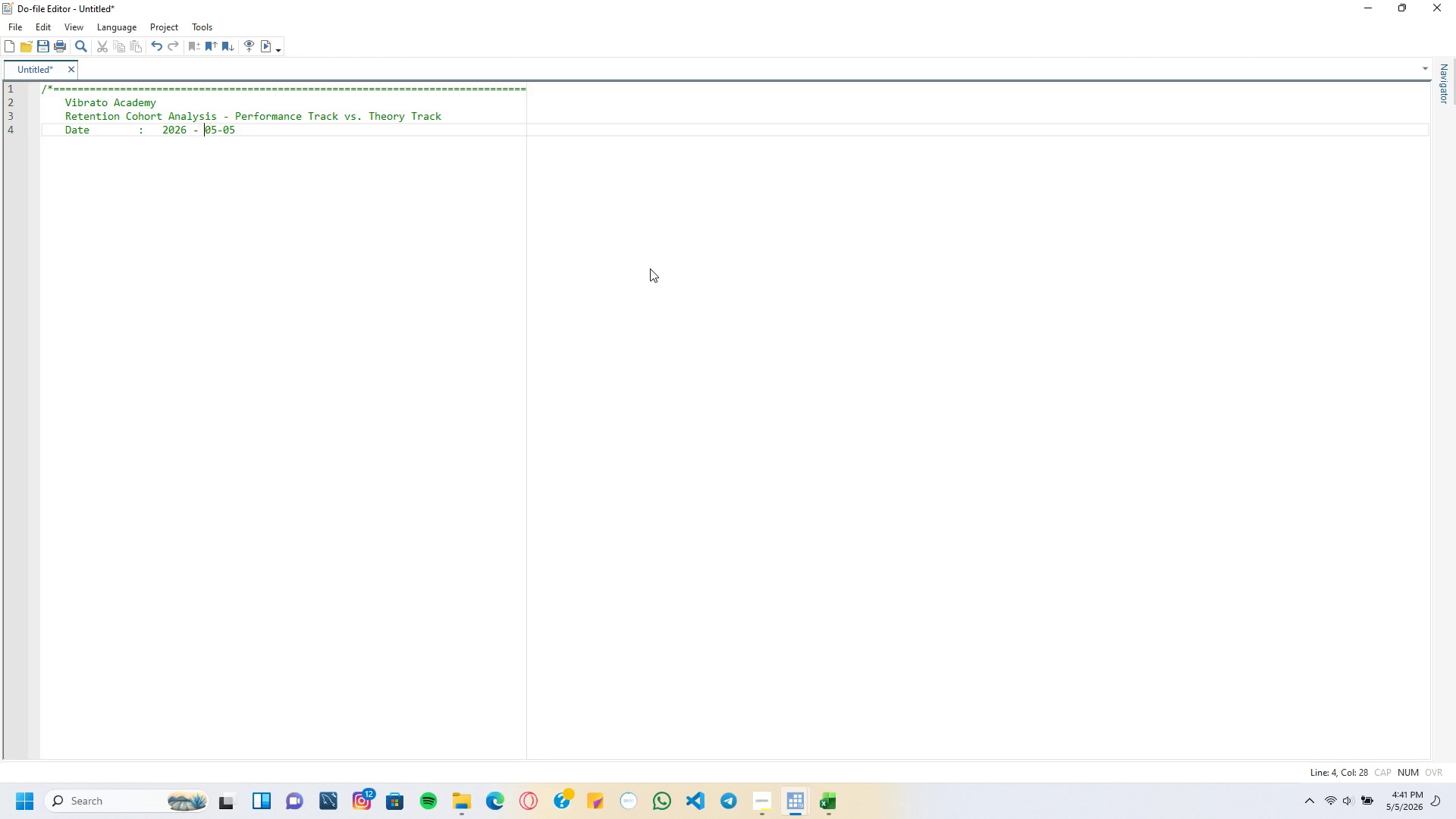 
key(ArrowLeft)
 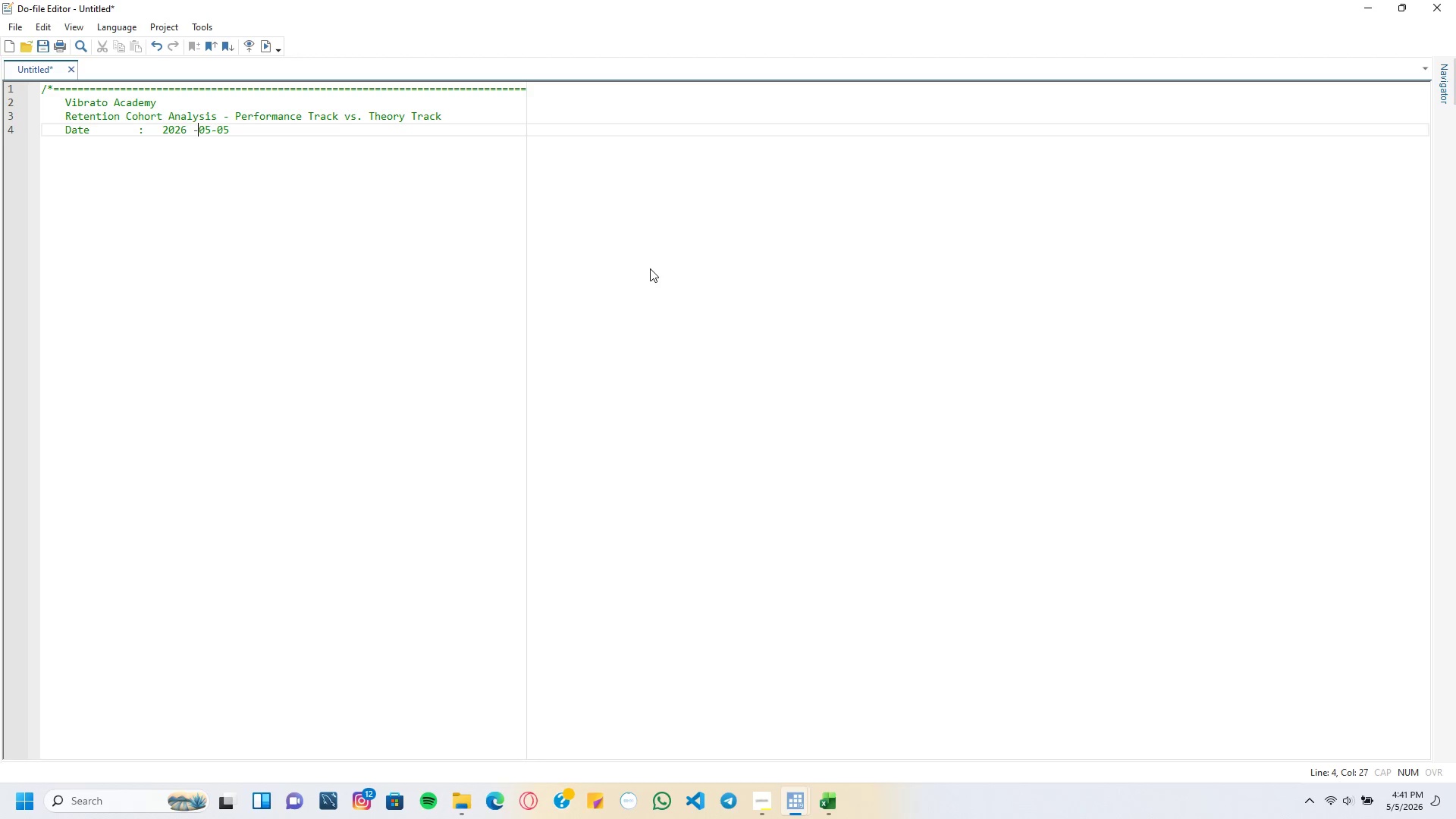 
key(Backspace)
 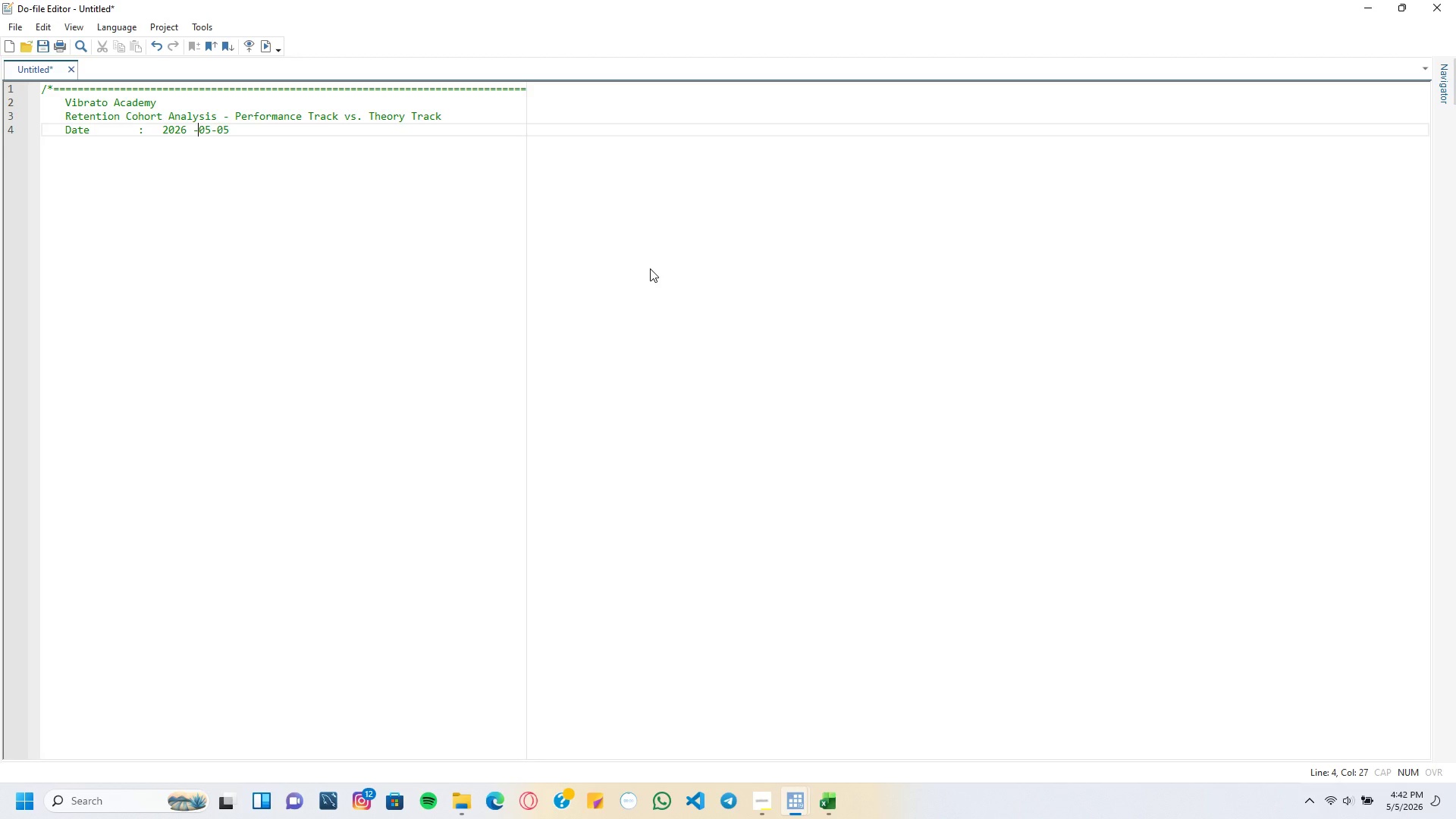 
key(ArrowLeft)
 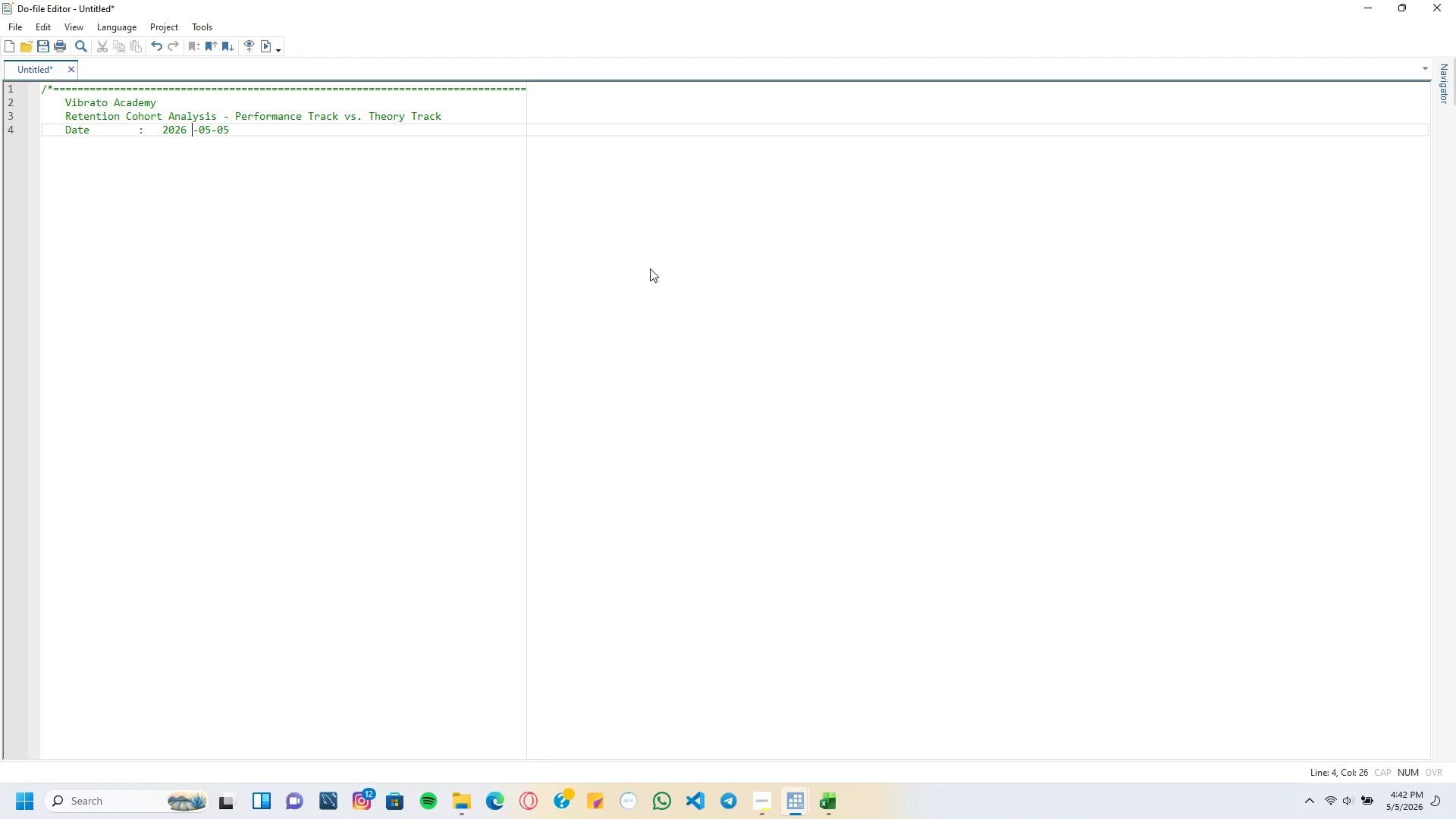 
key(Backspace)
 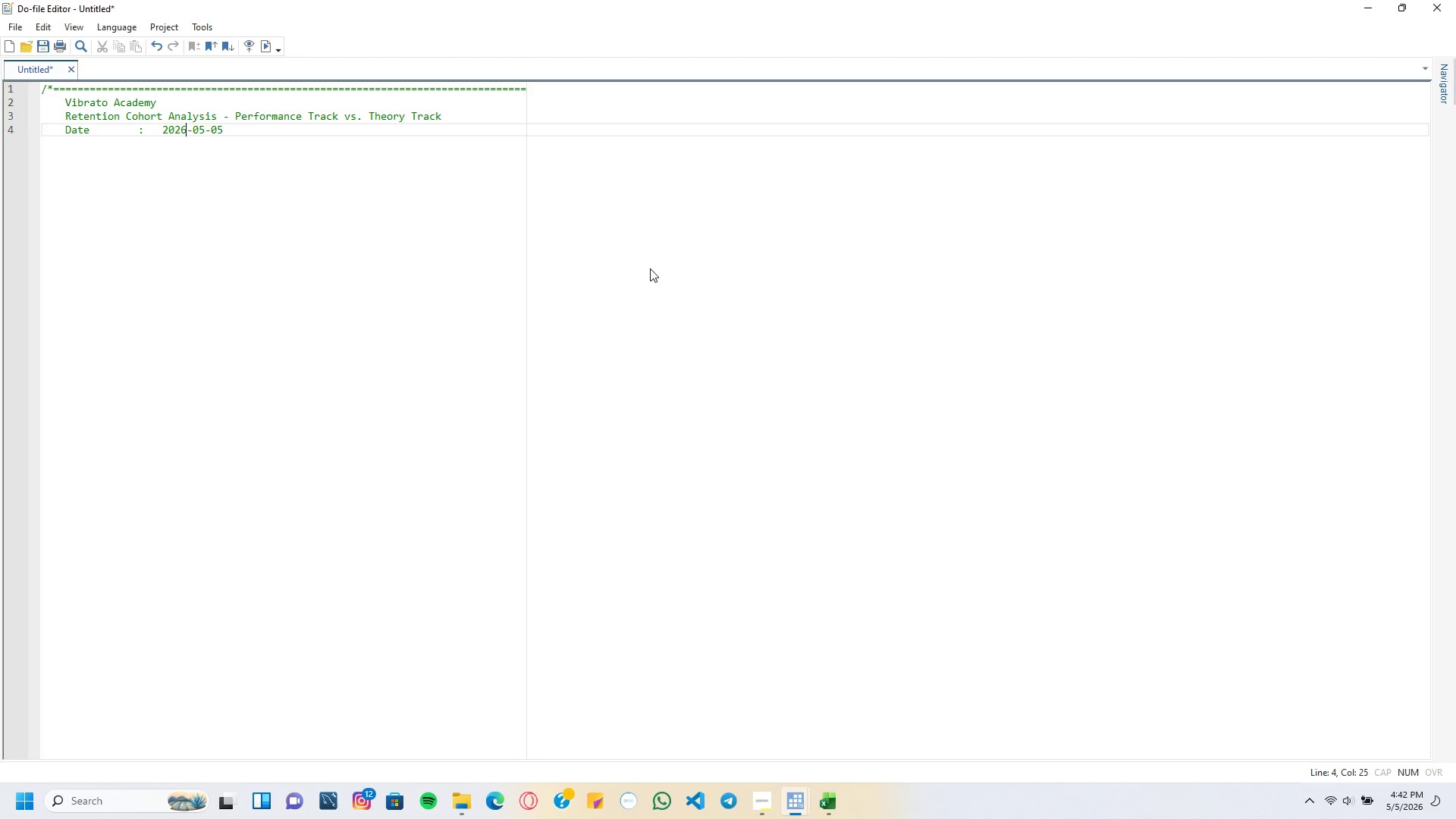 
key(ArrowRight)
 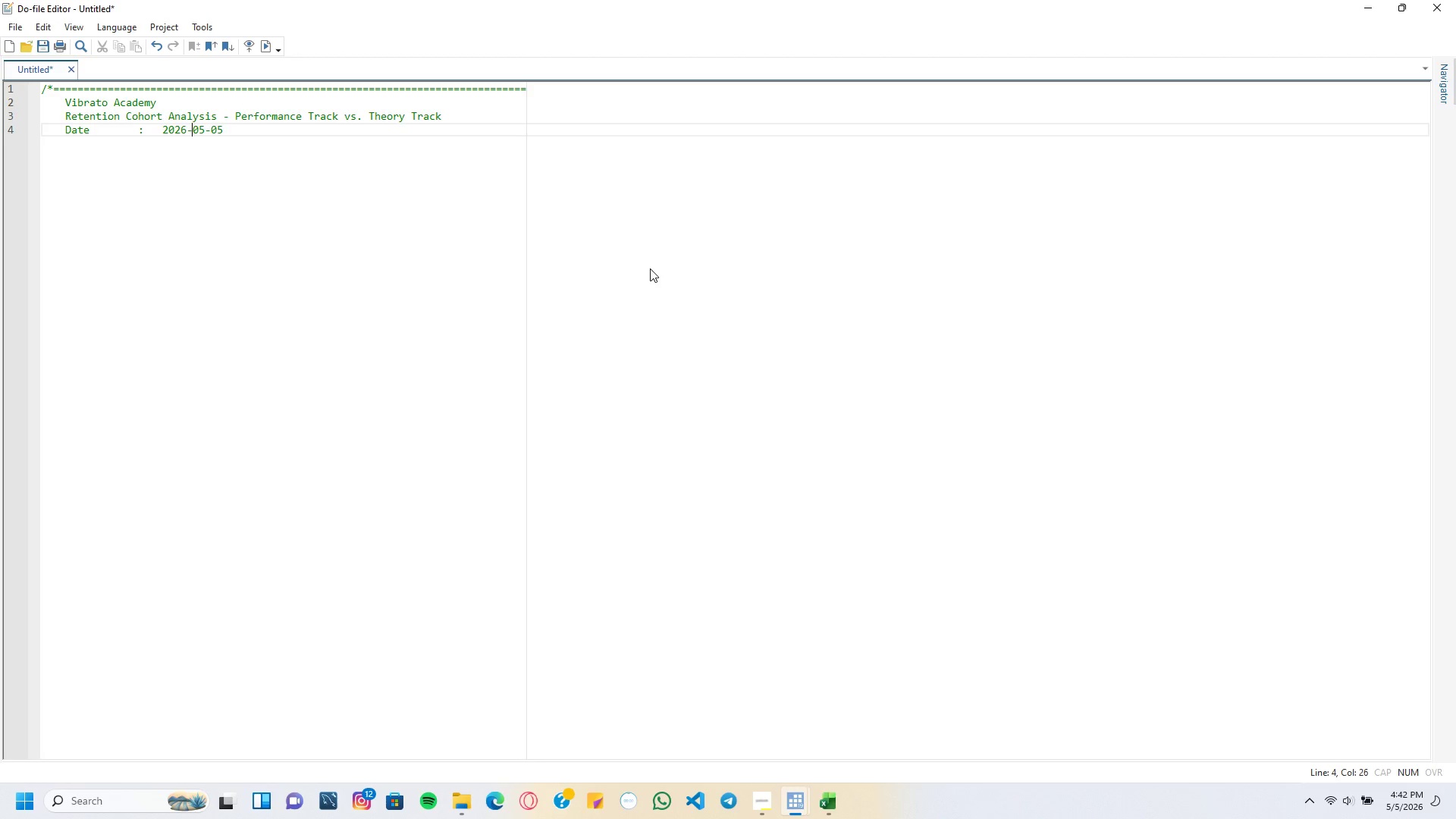 
key(ArrowRight)
 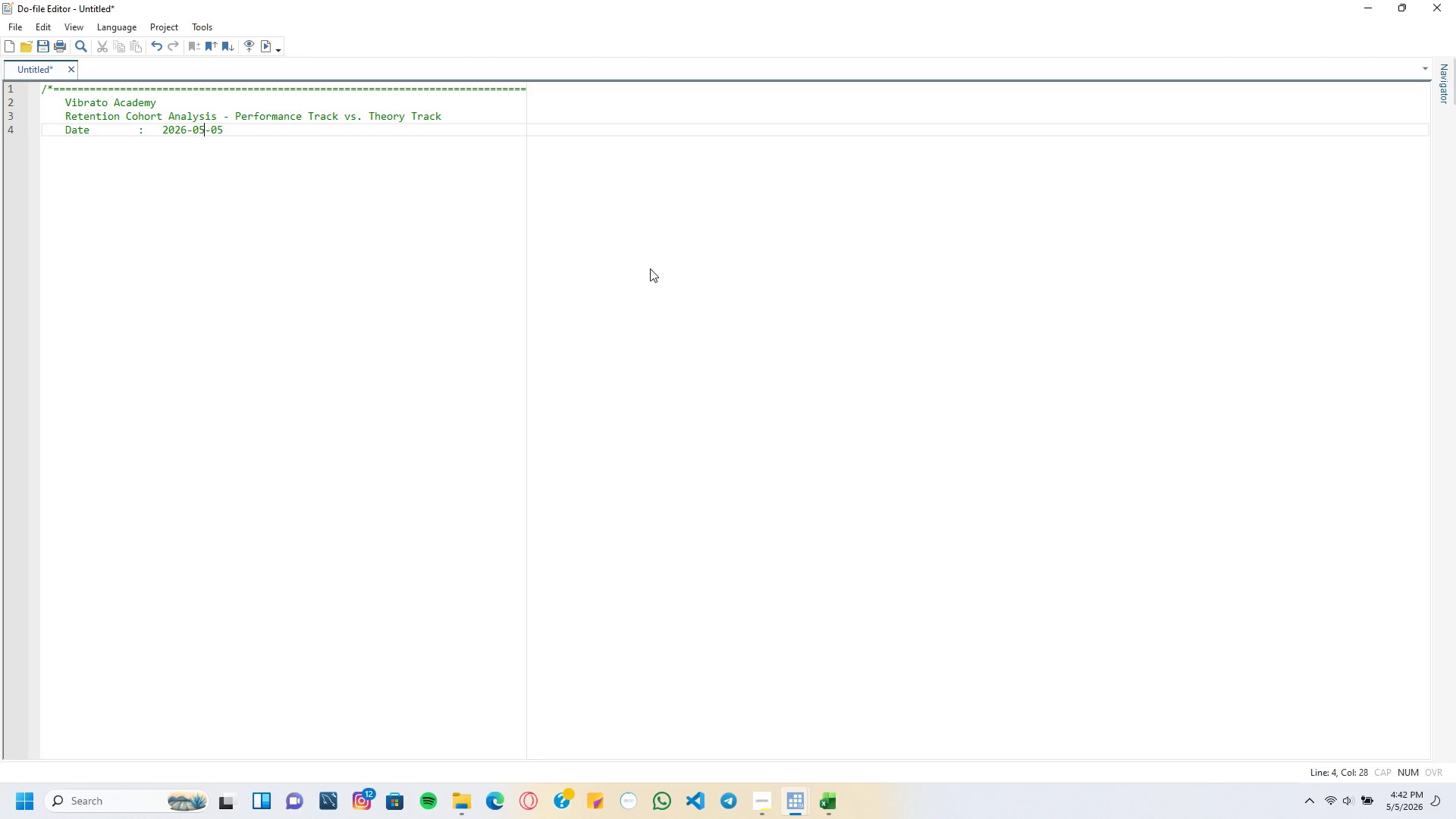 
key(ArrowRight)
 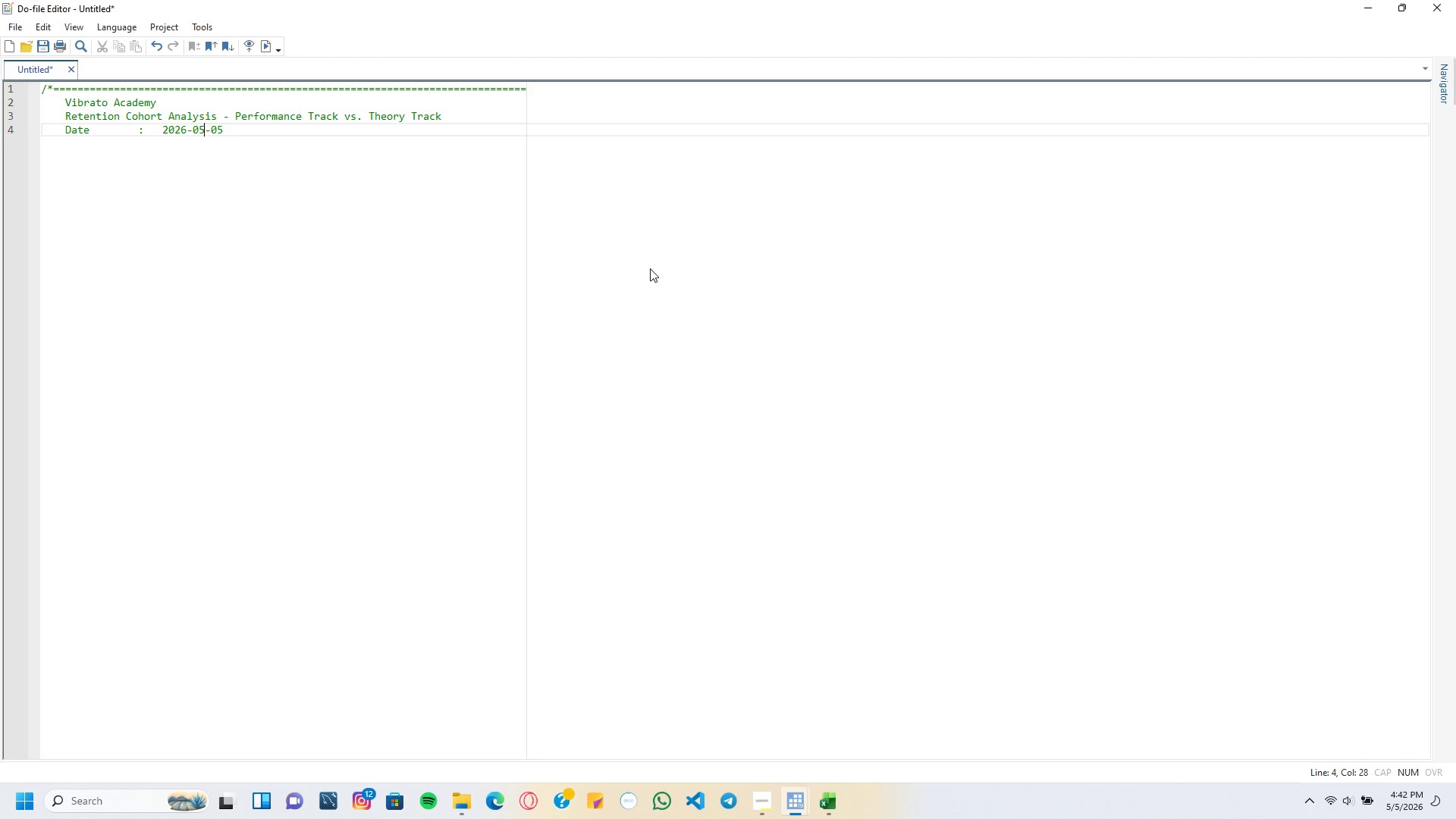 
key(ArrowRight)
 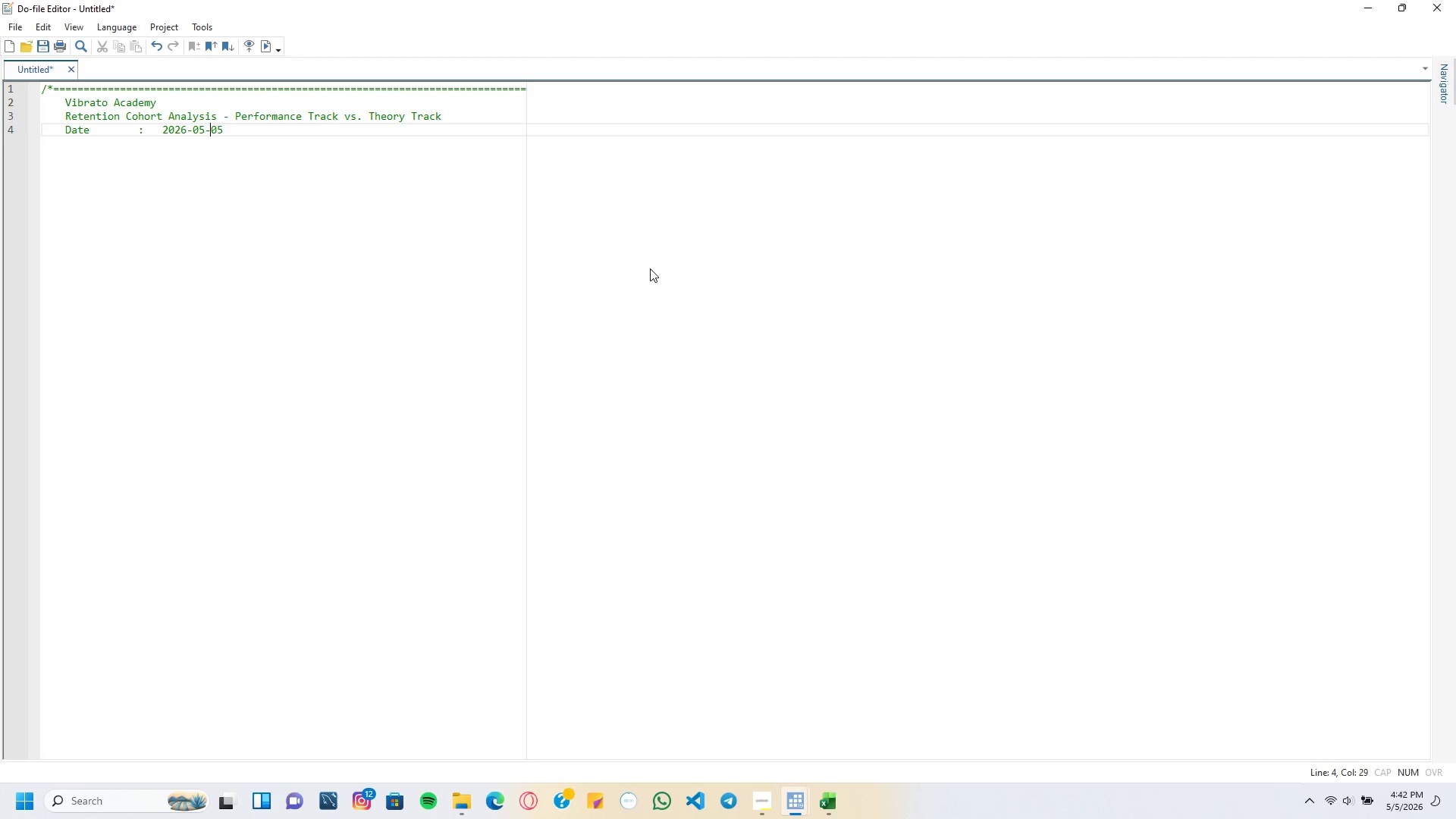 
key(ArrowRight)
 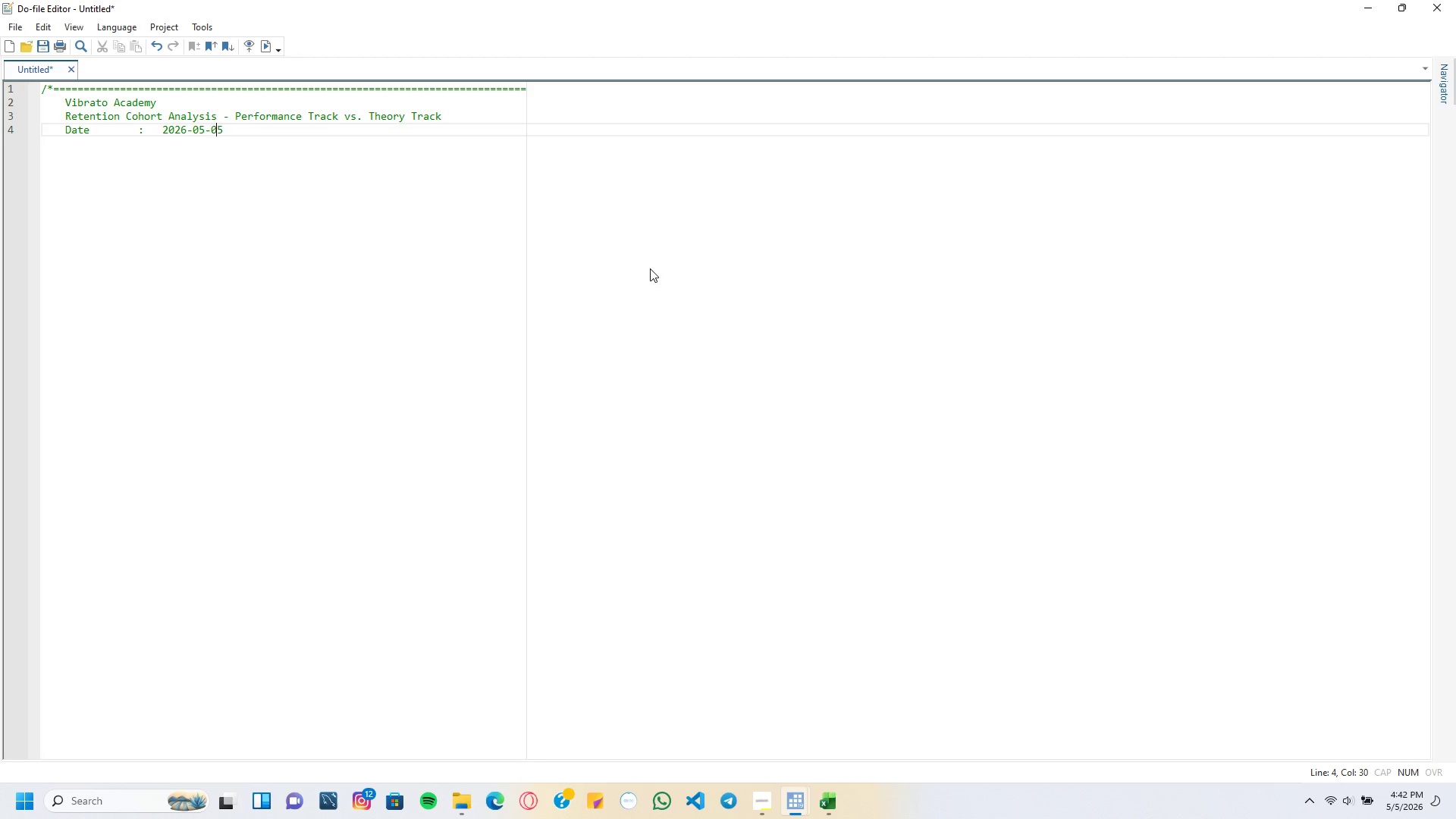 
key(ArrowRight)
 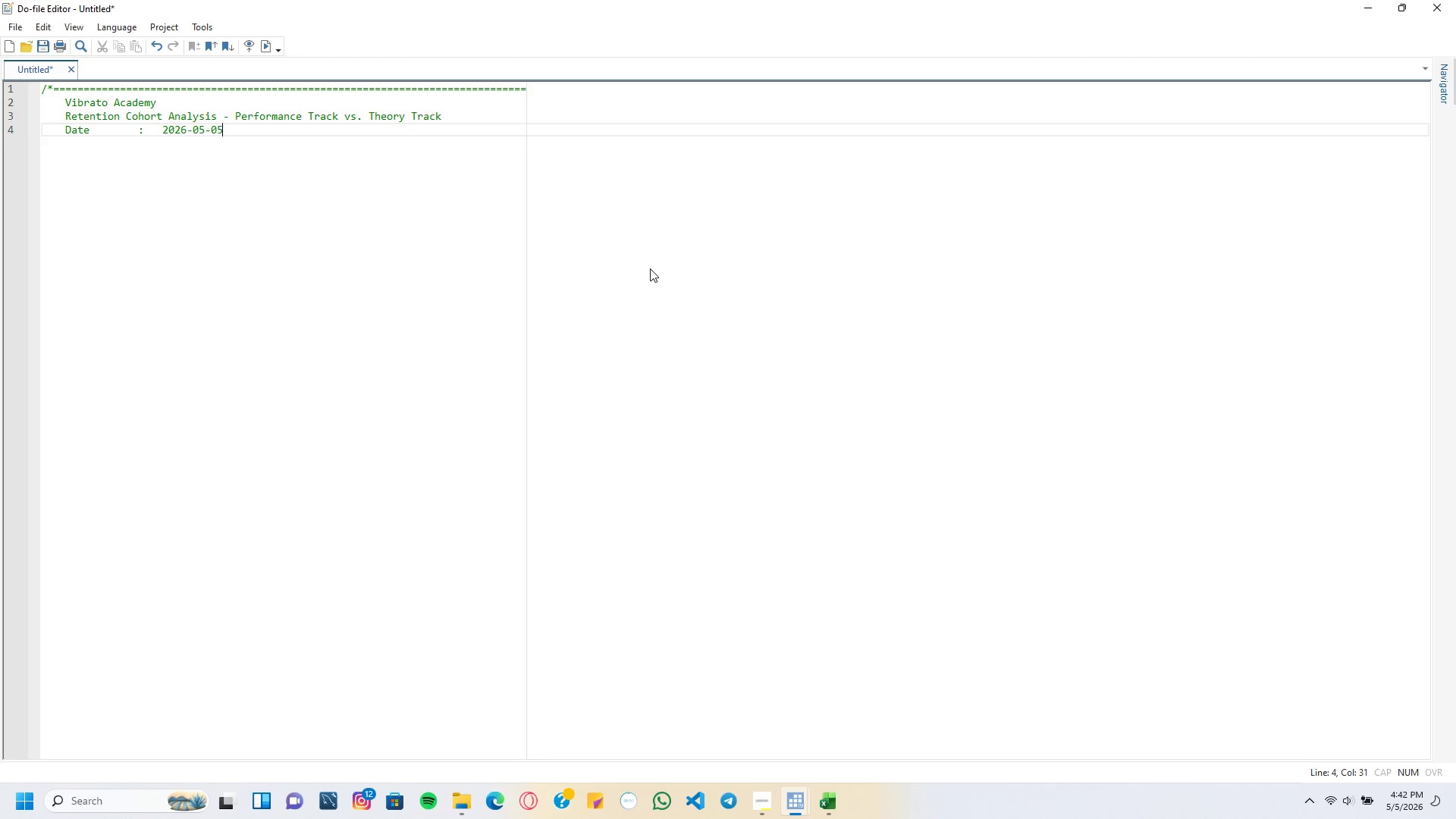 
key(Enter)
 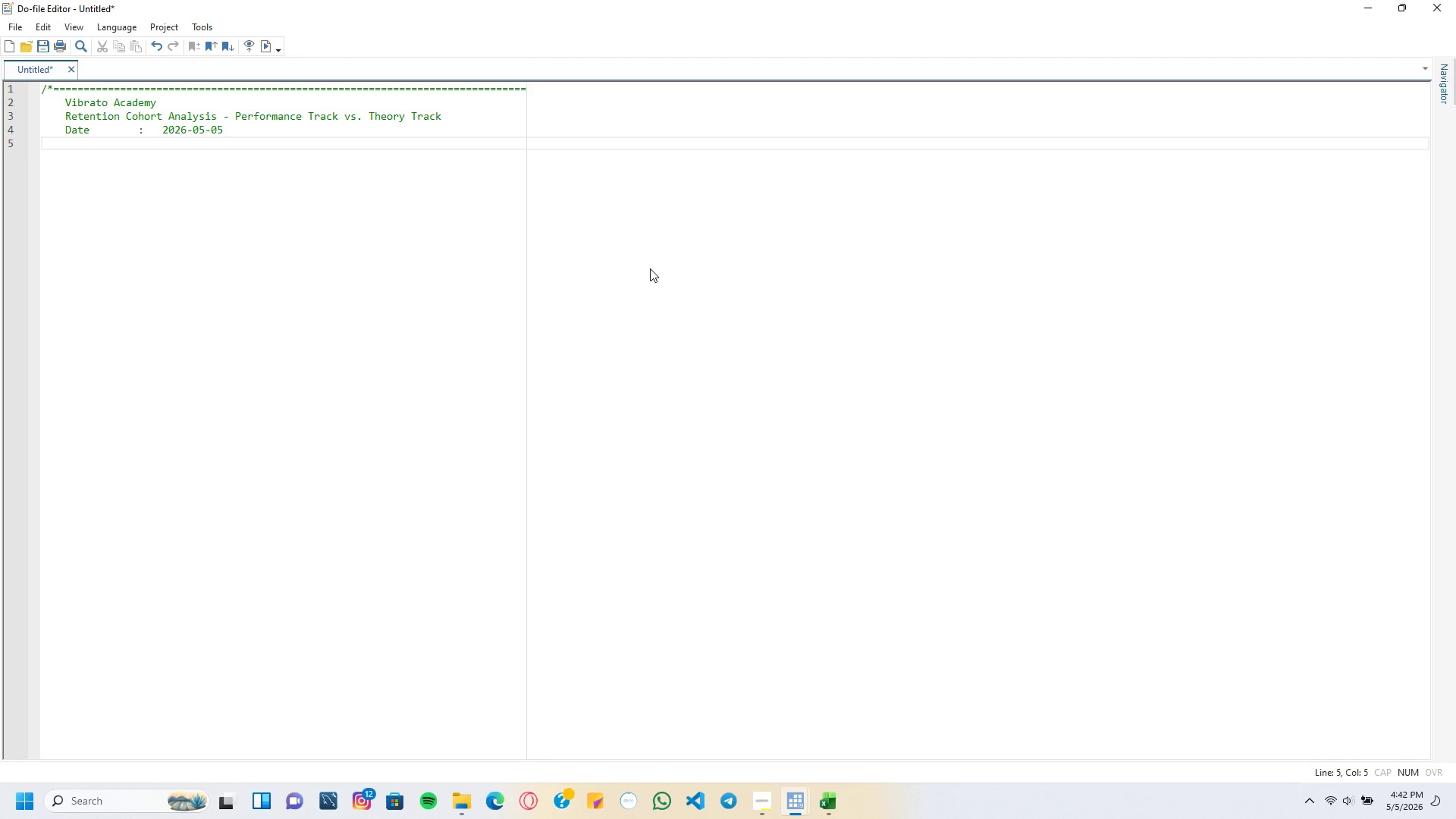 
type(d)
key(Backspace)
type(Stata verion)
key(Backspace)
key(Backspace)
key(Backspace)
type(sion:)
 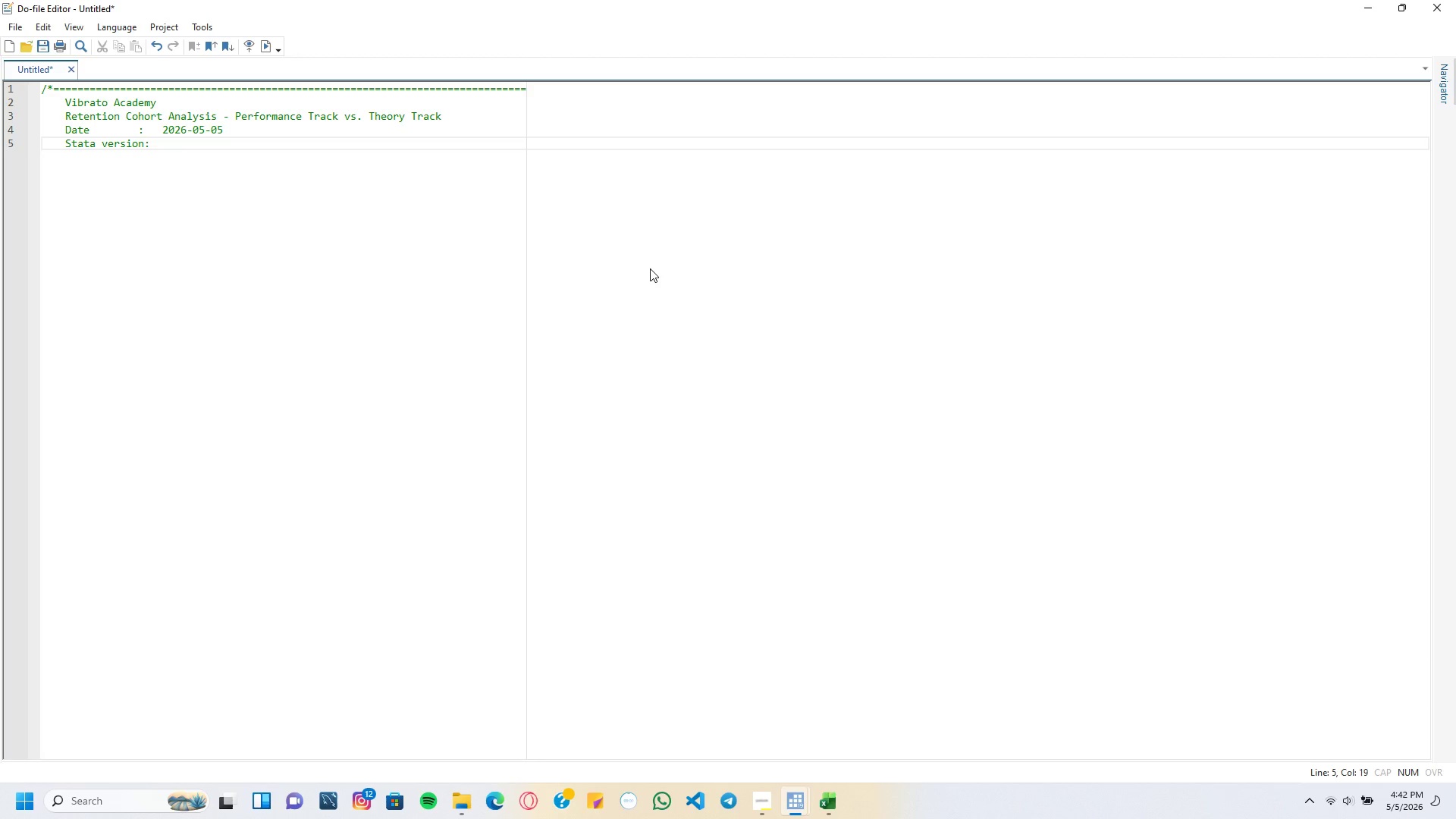 
key(ArrowLeft)
 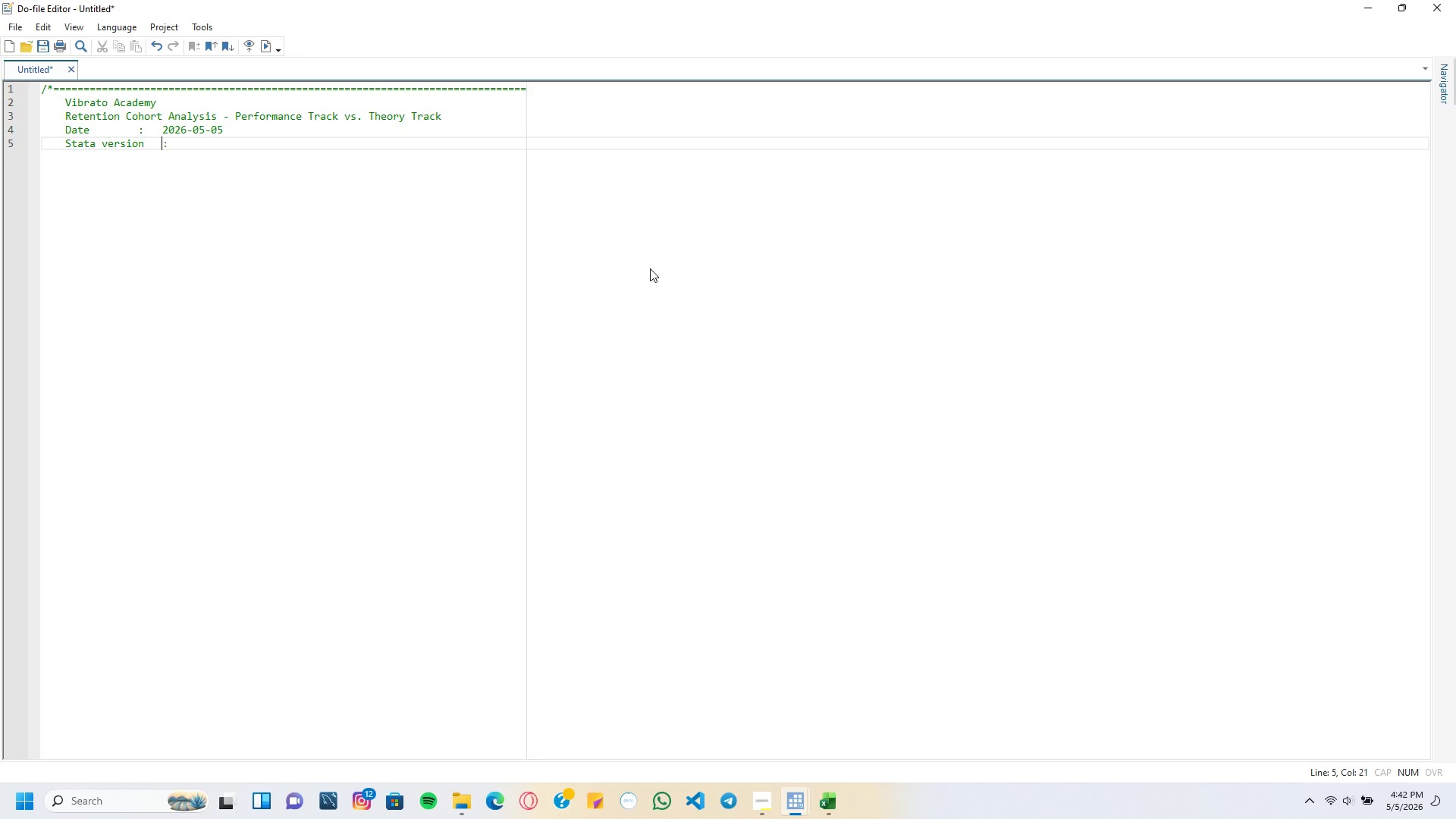 
key(Tab)
 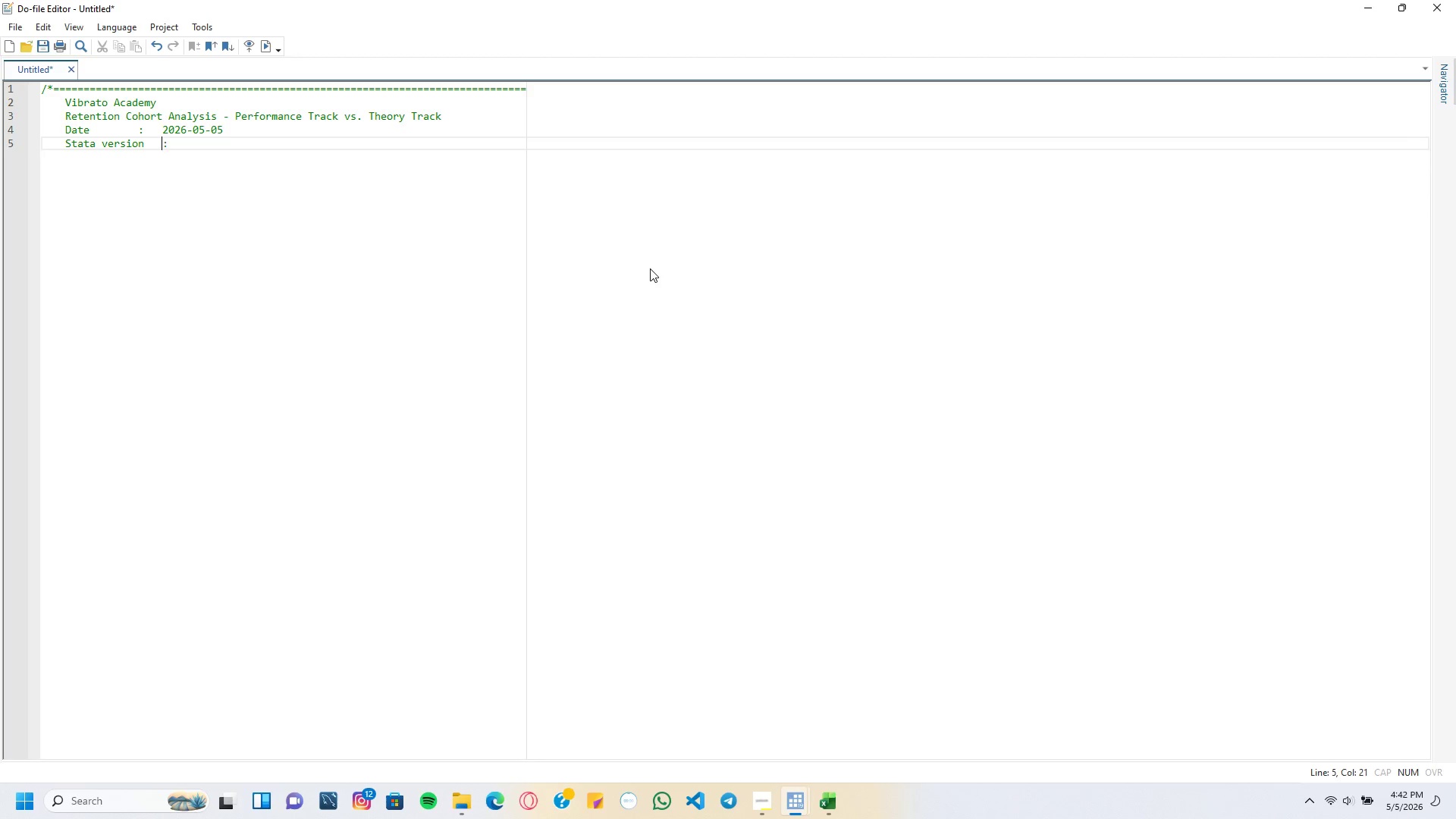 
key(ArrowUp)
 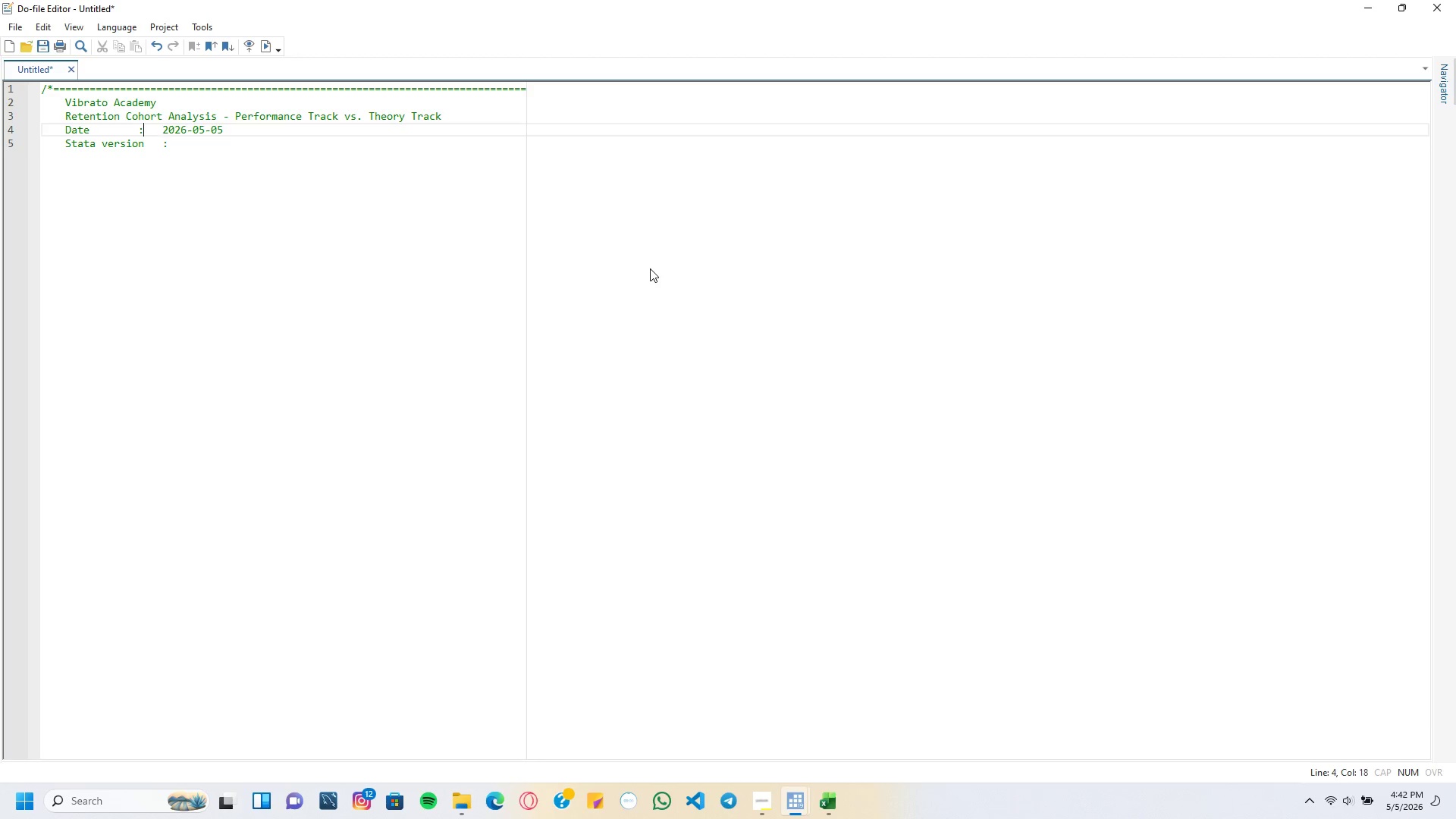 
key(ArrowLeft)
 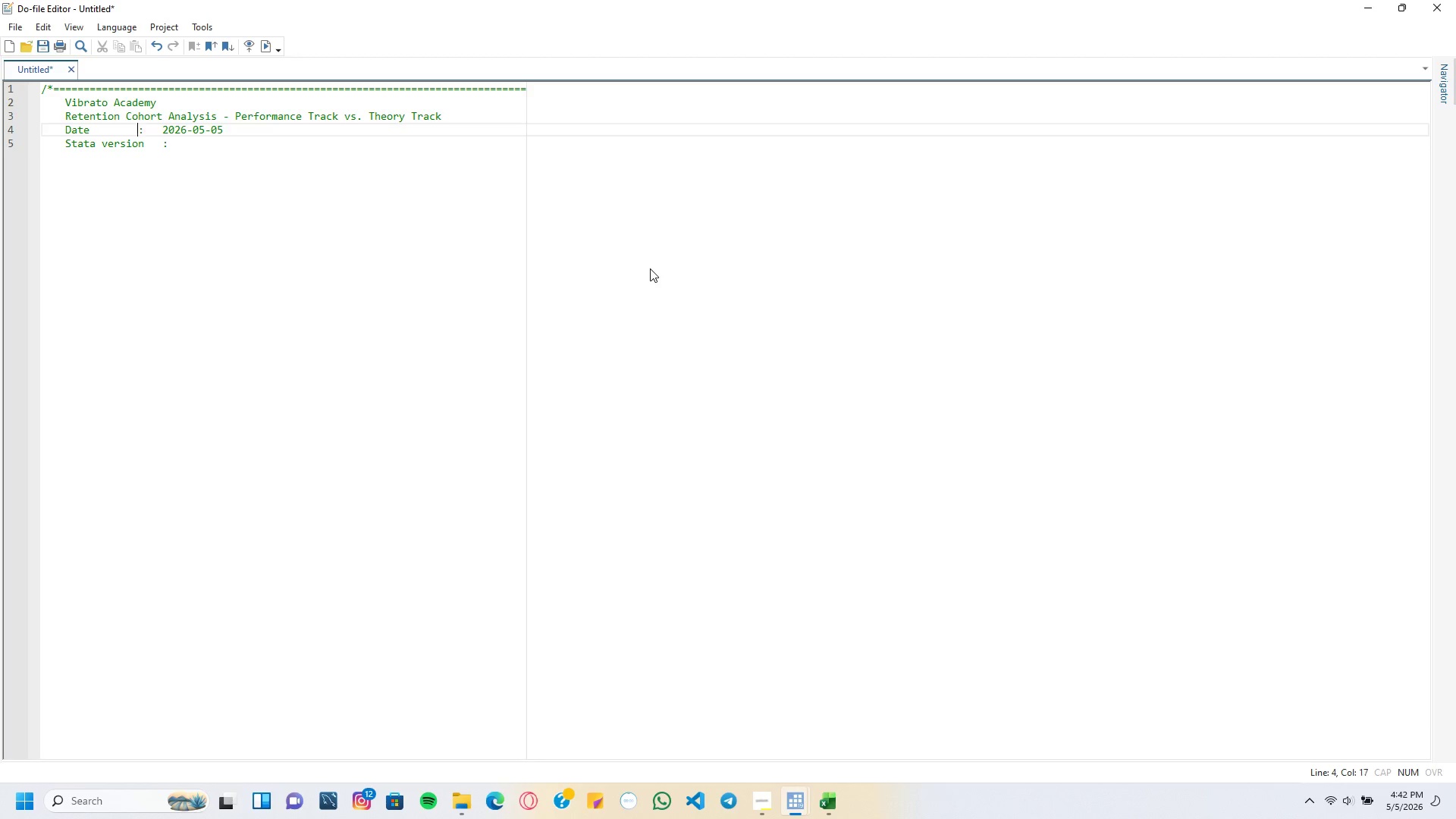 
key(ArrowLeft)
 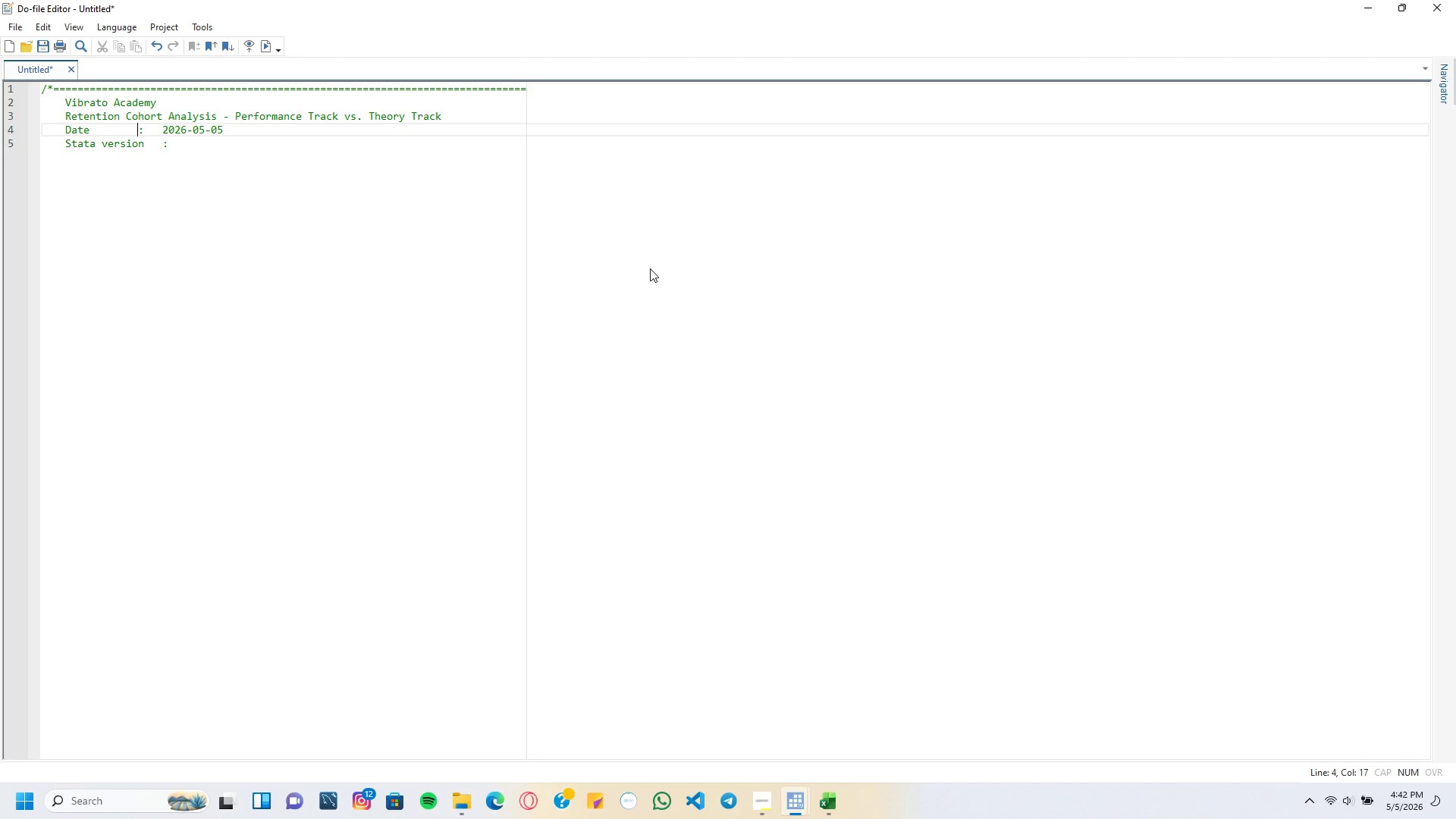 
key(Tab)
 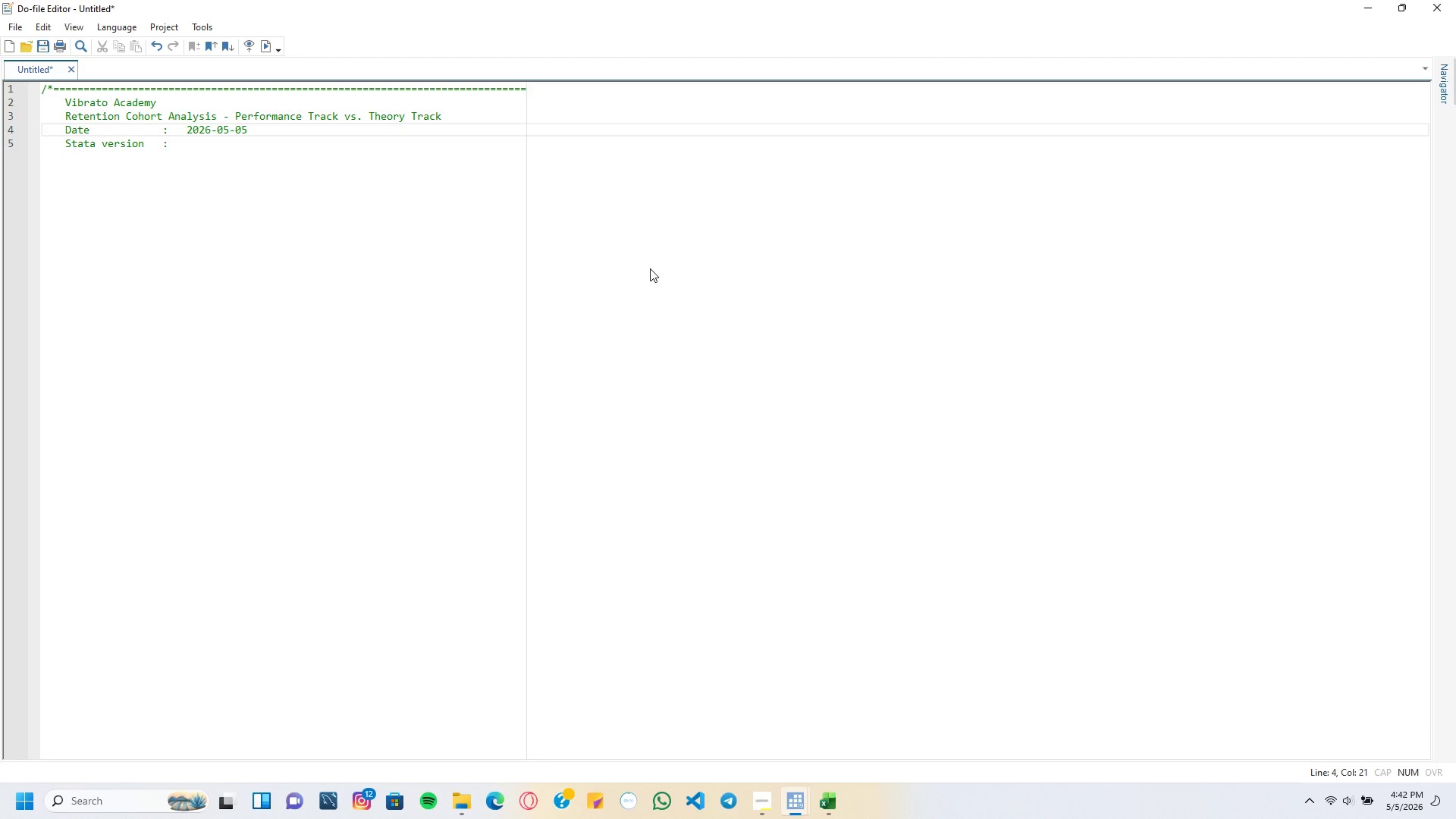 
key(ArrowDown)
 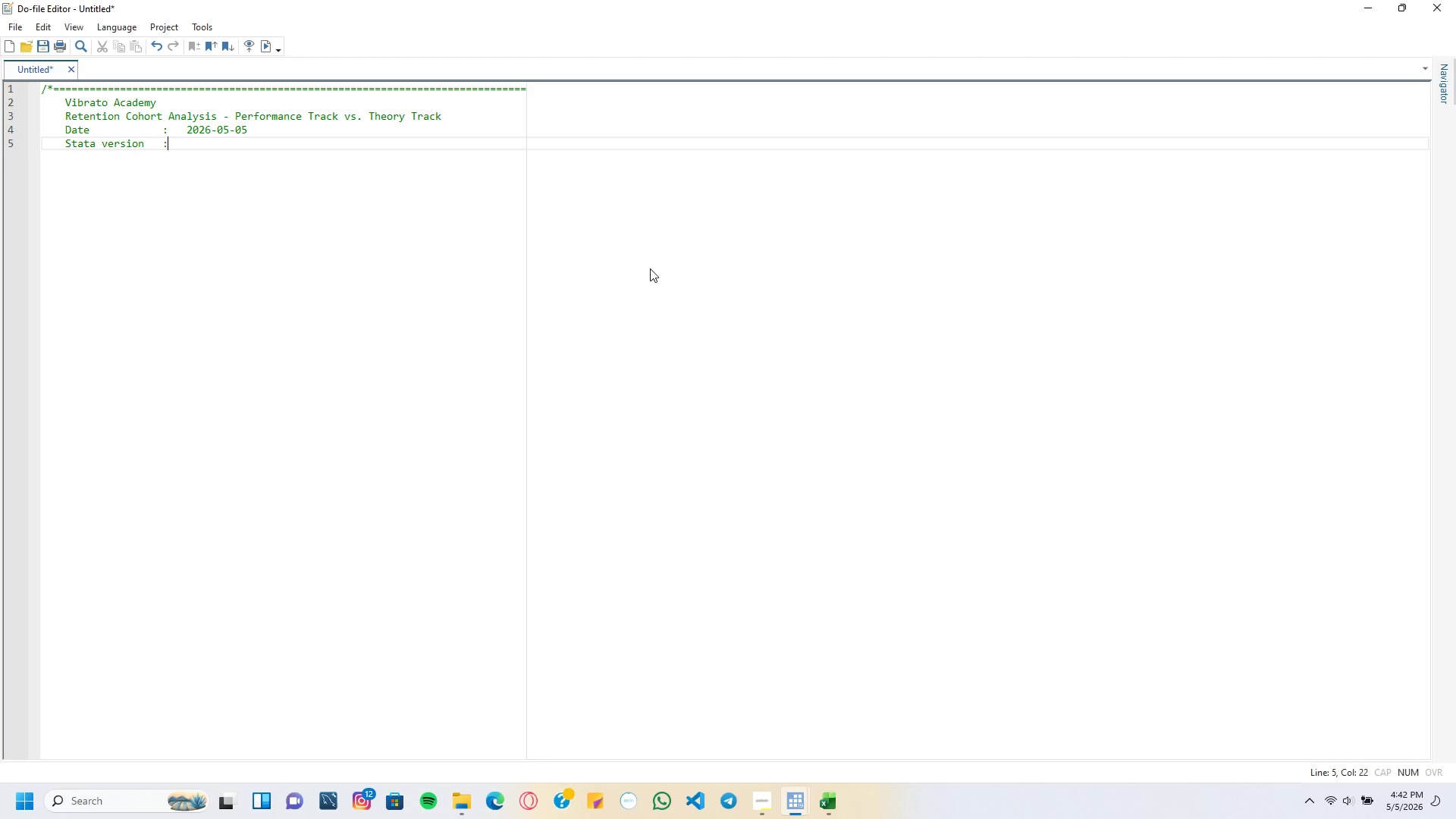 
key(ArrowRight)
 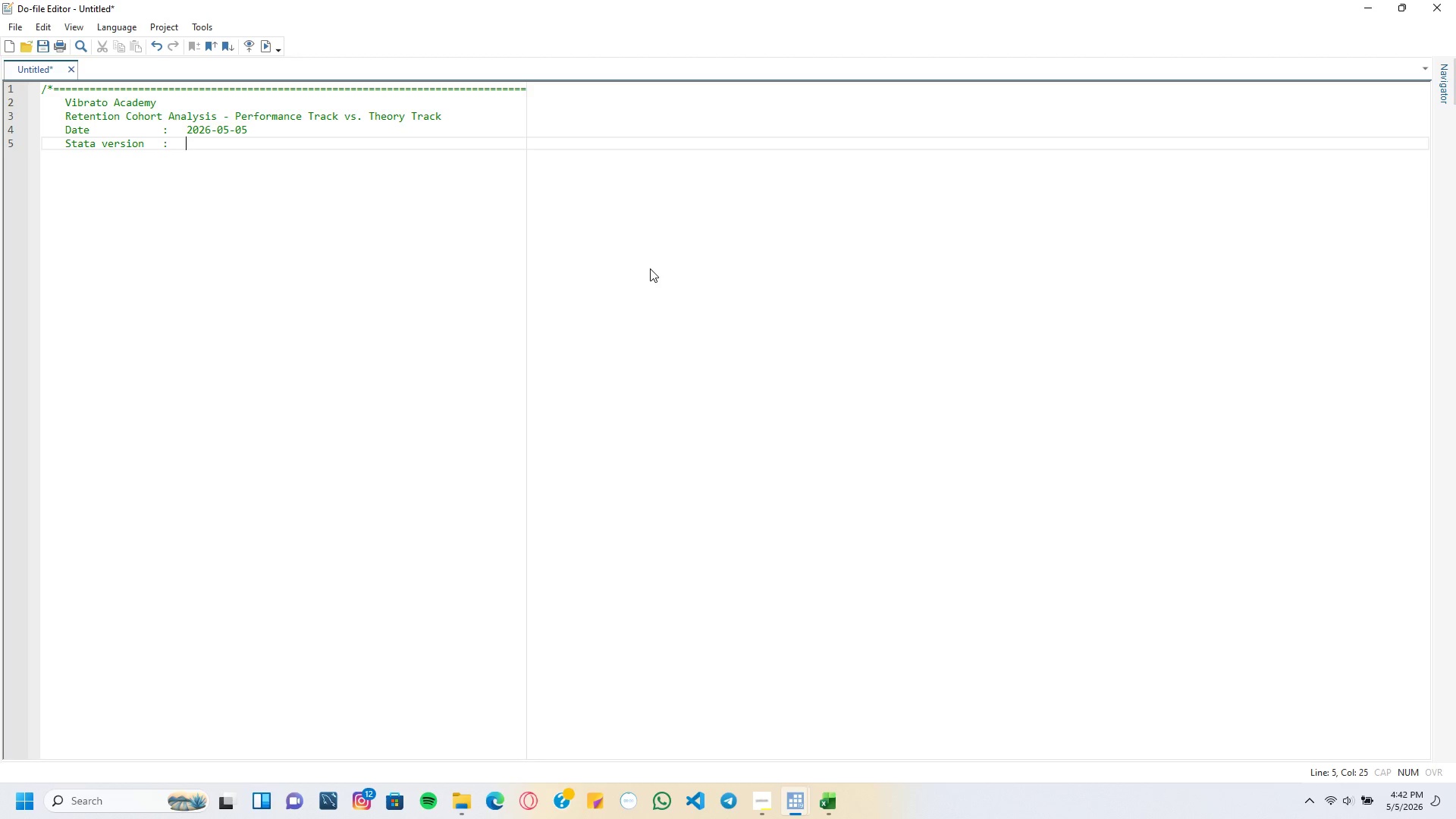 
key(Tab)
type(16 or later)
 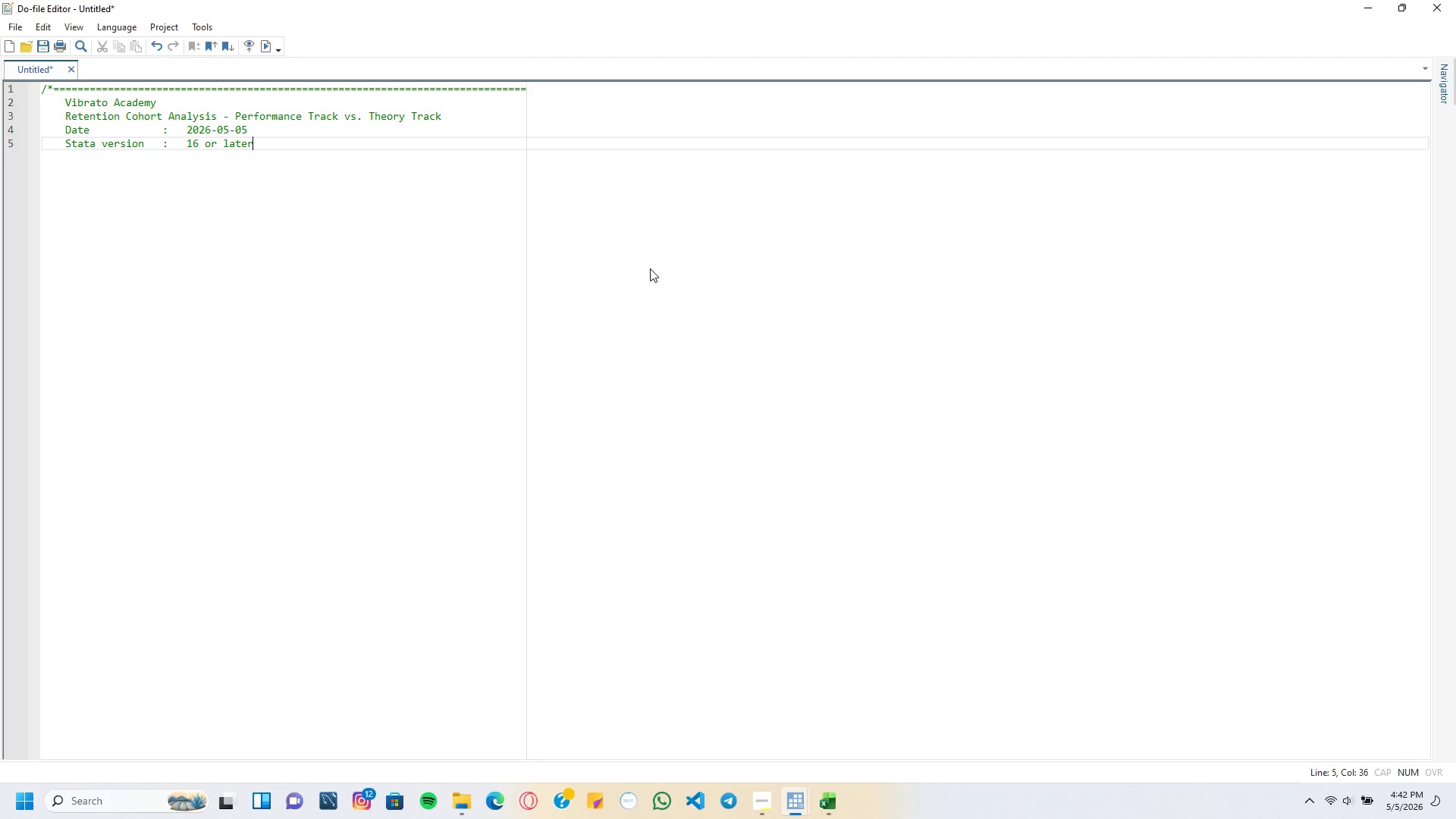 
key(Enter)
 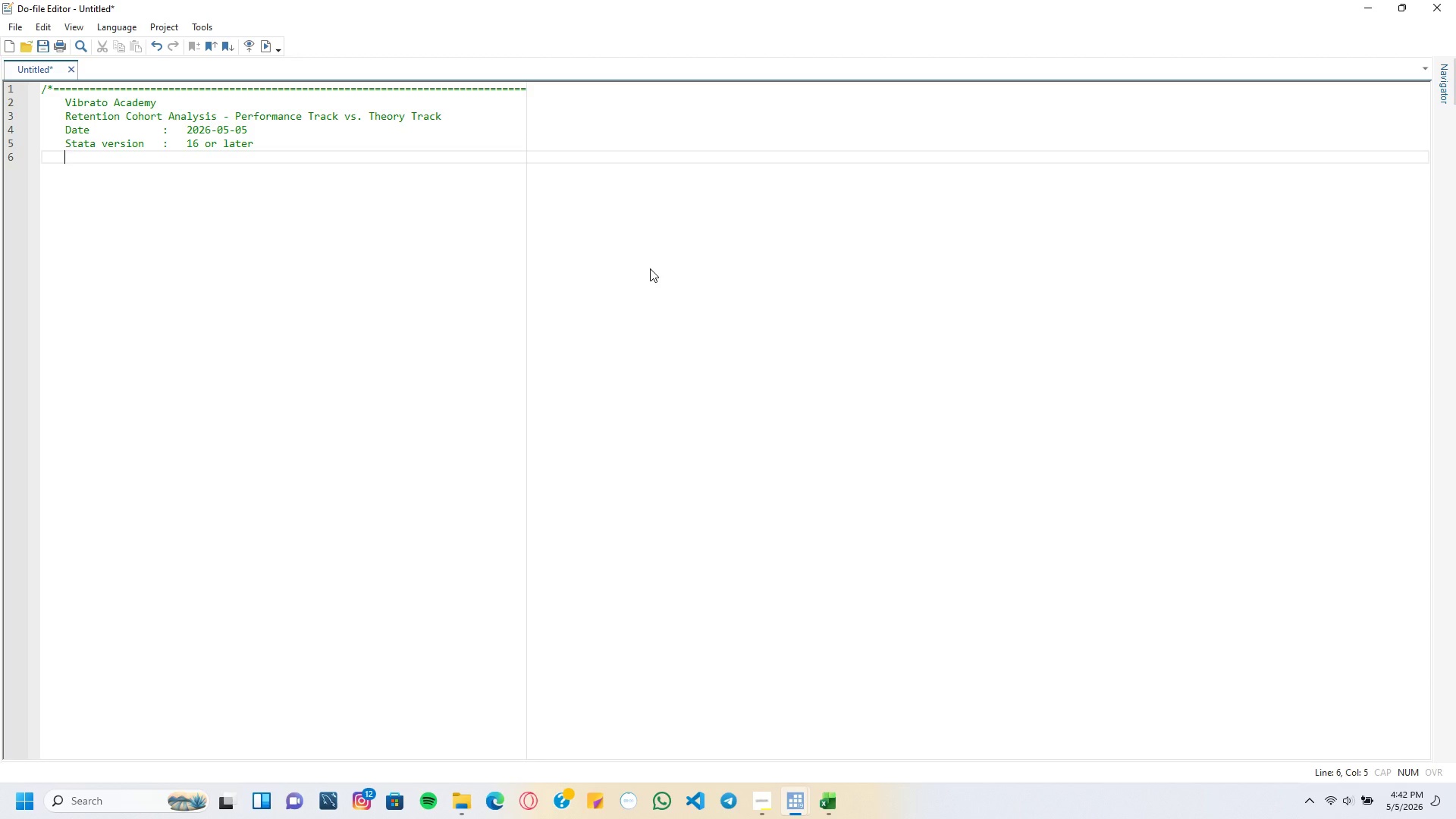 
type(Purpose)
key(Tab)
key(Tab)
key(Tab)
type(: Identif)
 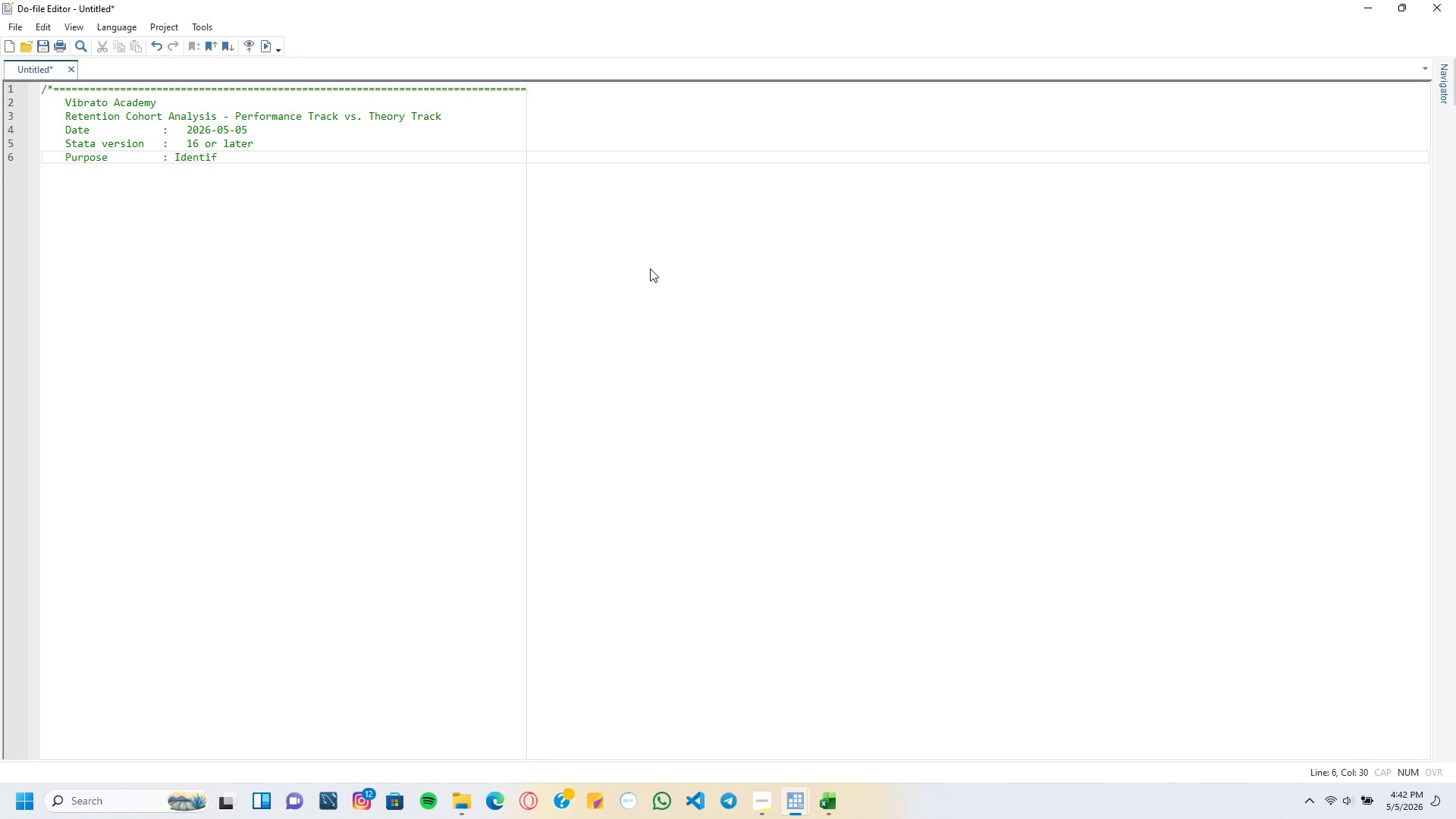 
key(ArrowLeft)
 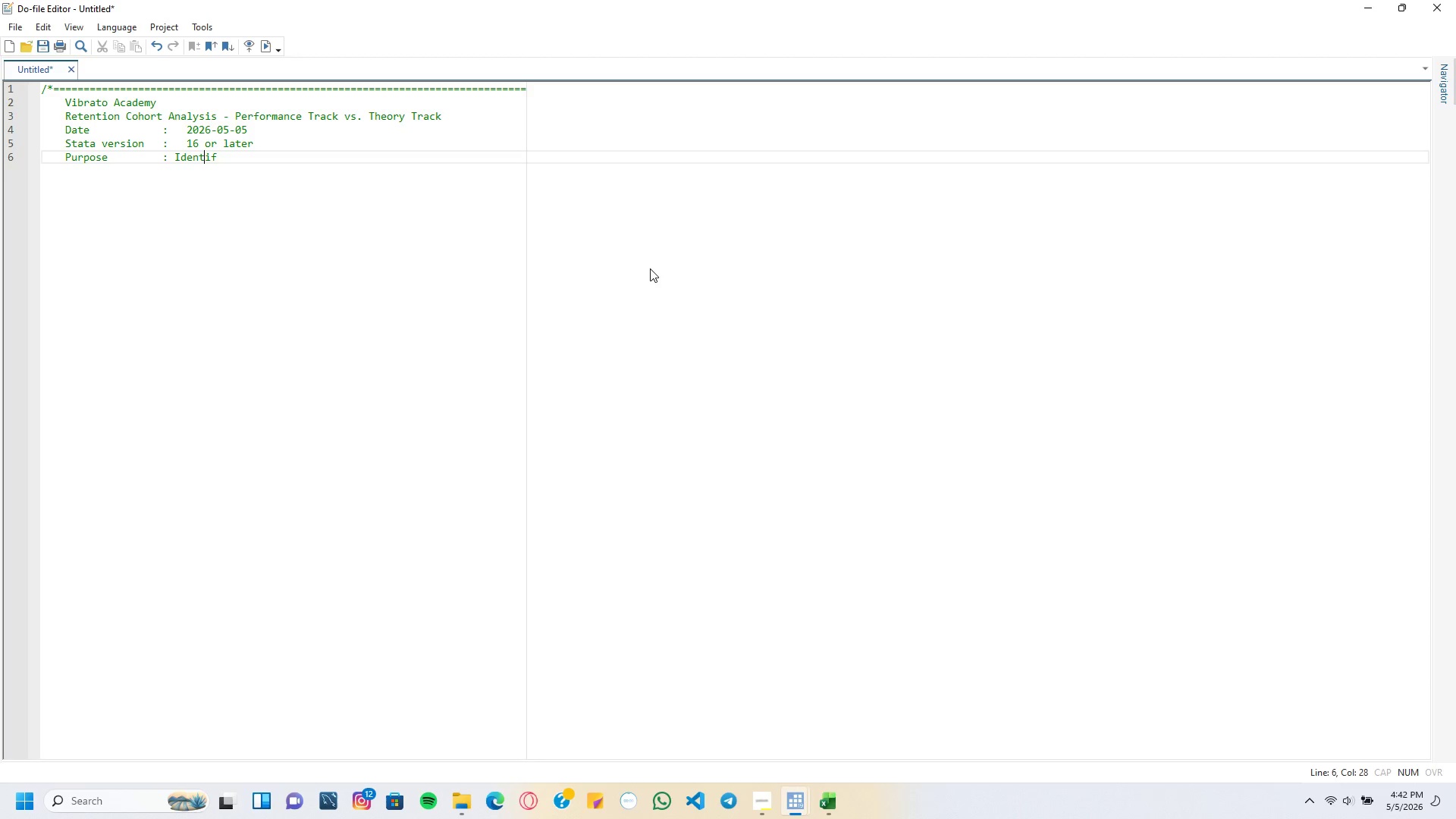 
key(ArrowLeft)
 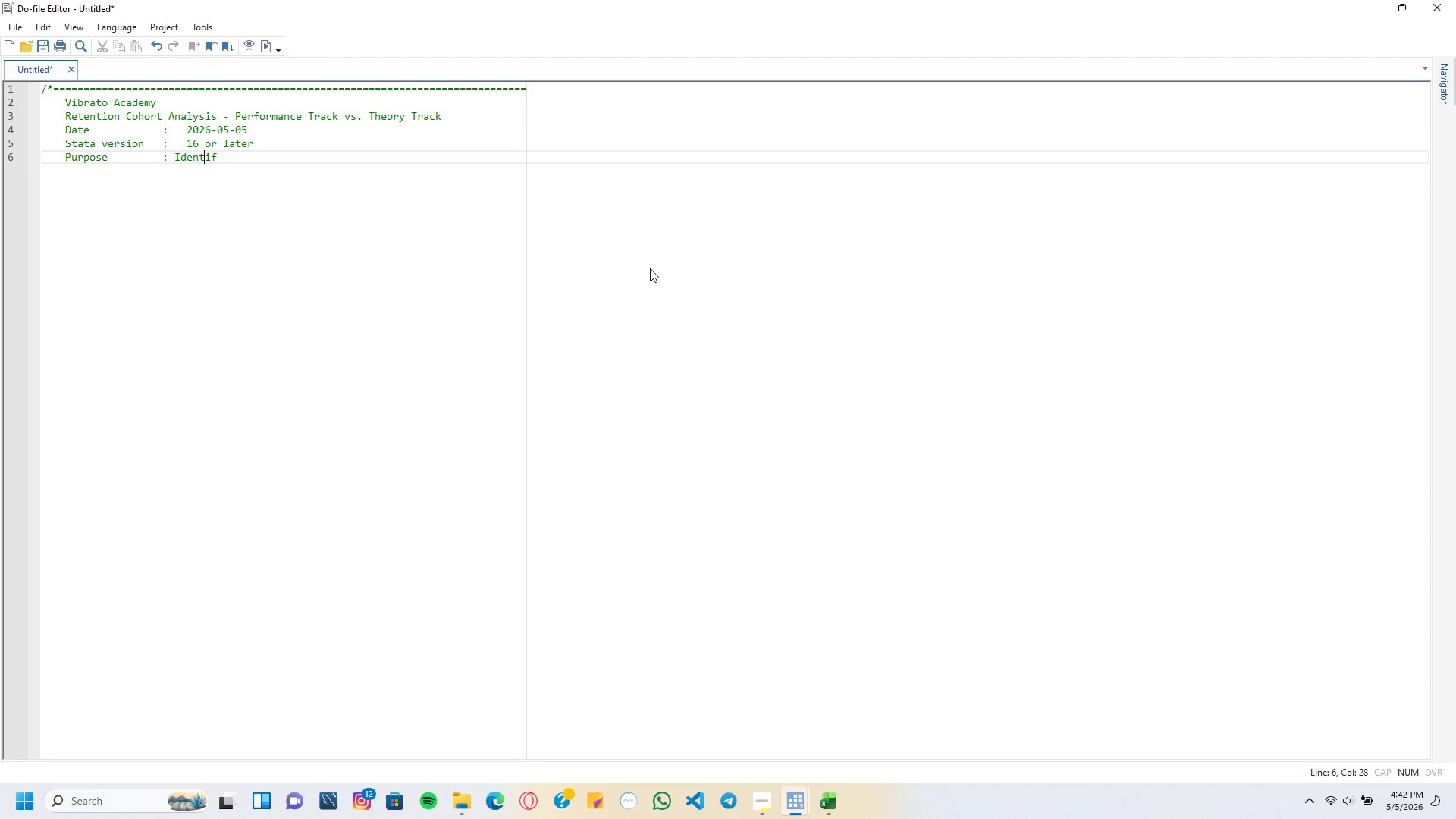 
key(ArrowLeft)
 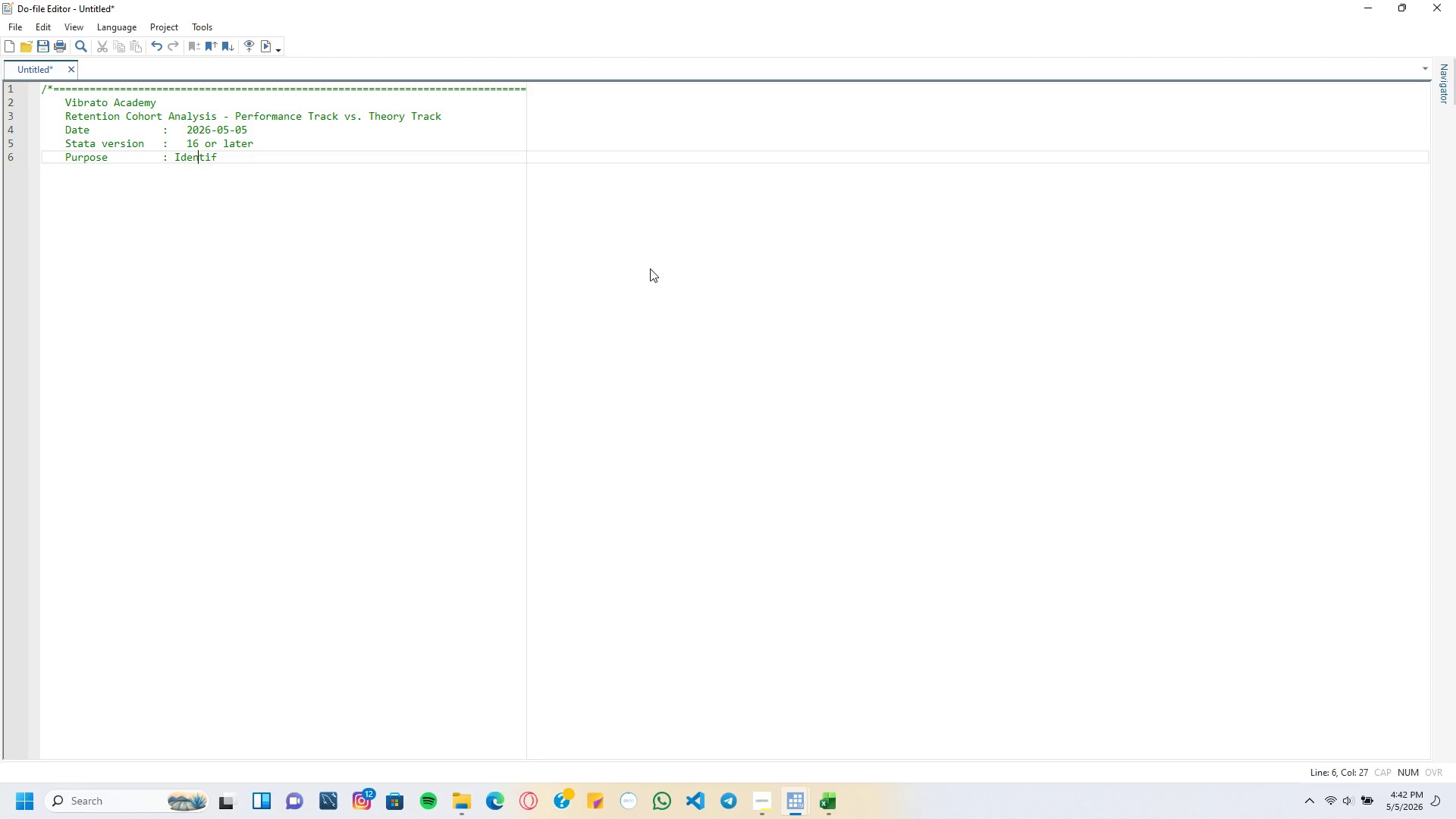 
key(ArrowLeft)
 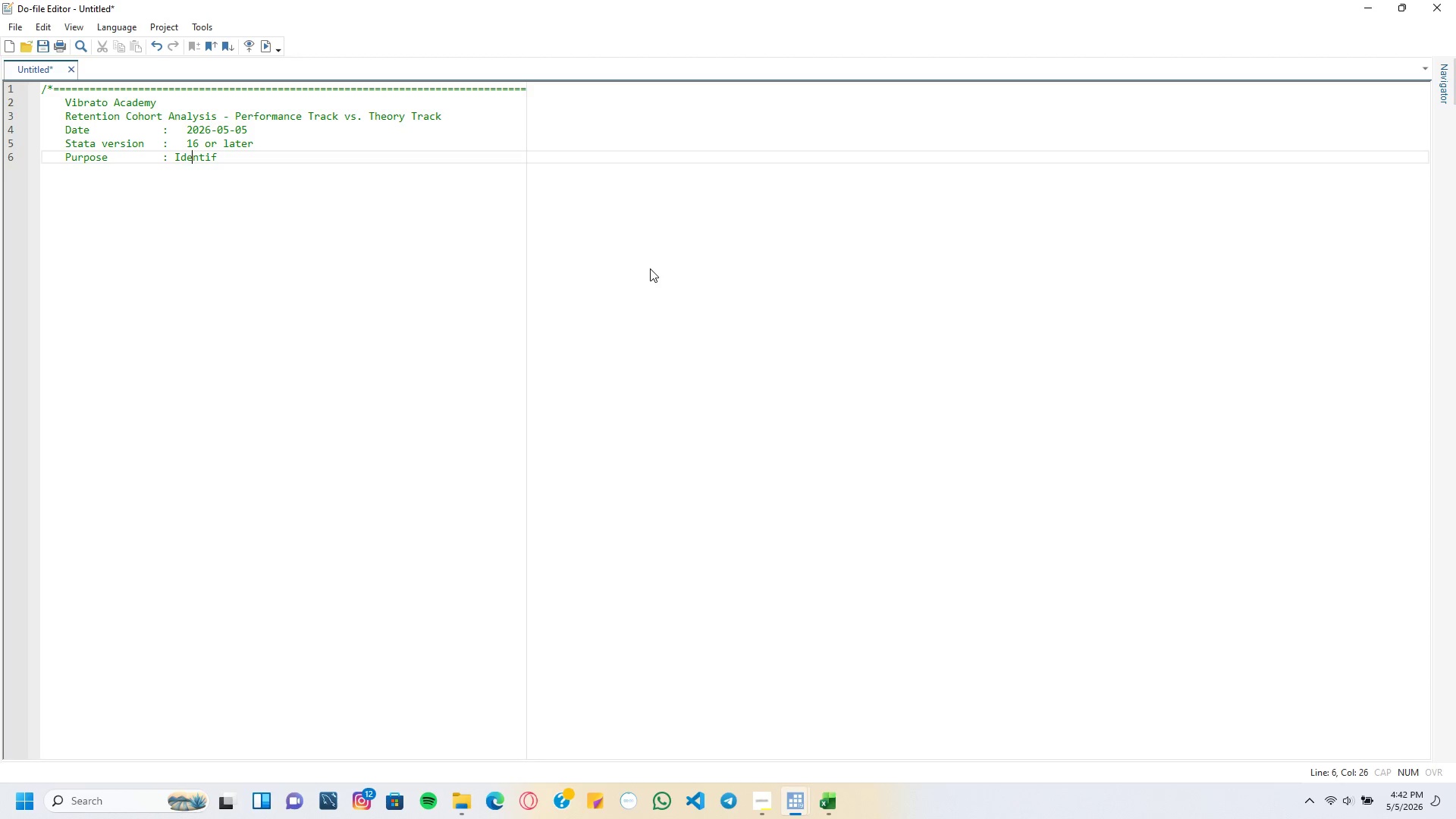 
key(ArrowLeft)
 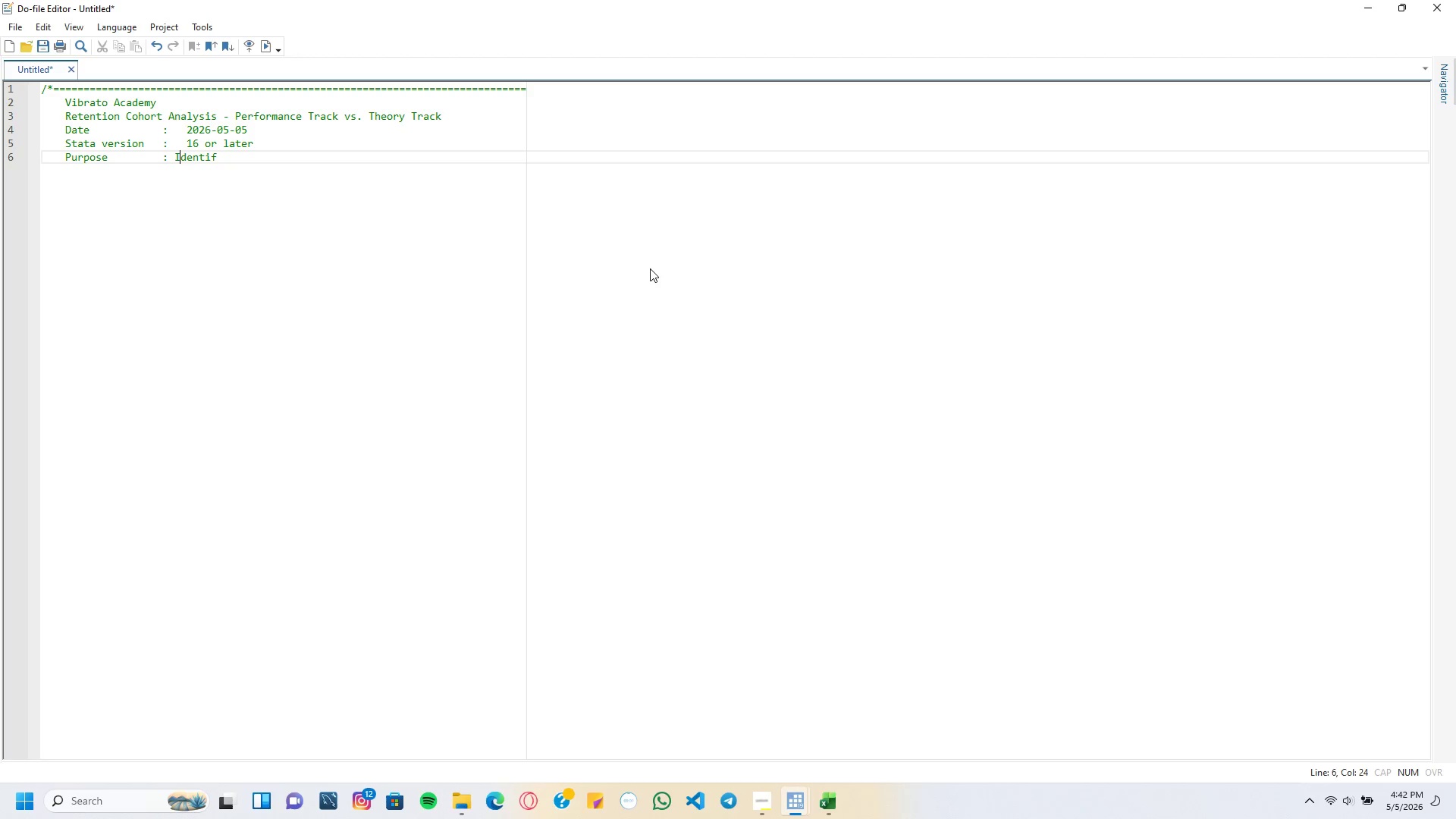 
key(ArrowLeft)
 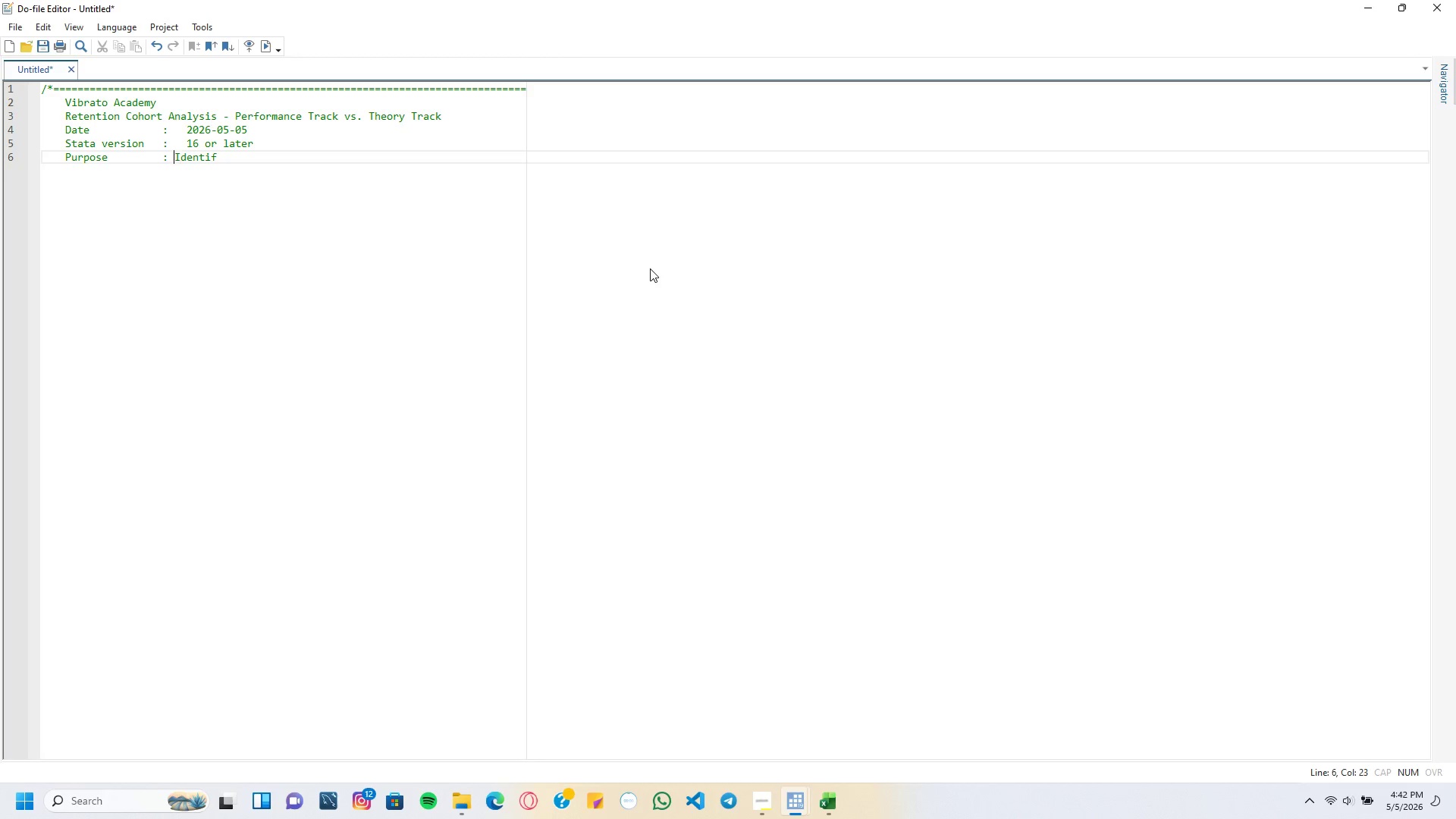 
key(ArrowLeft)
 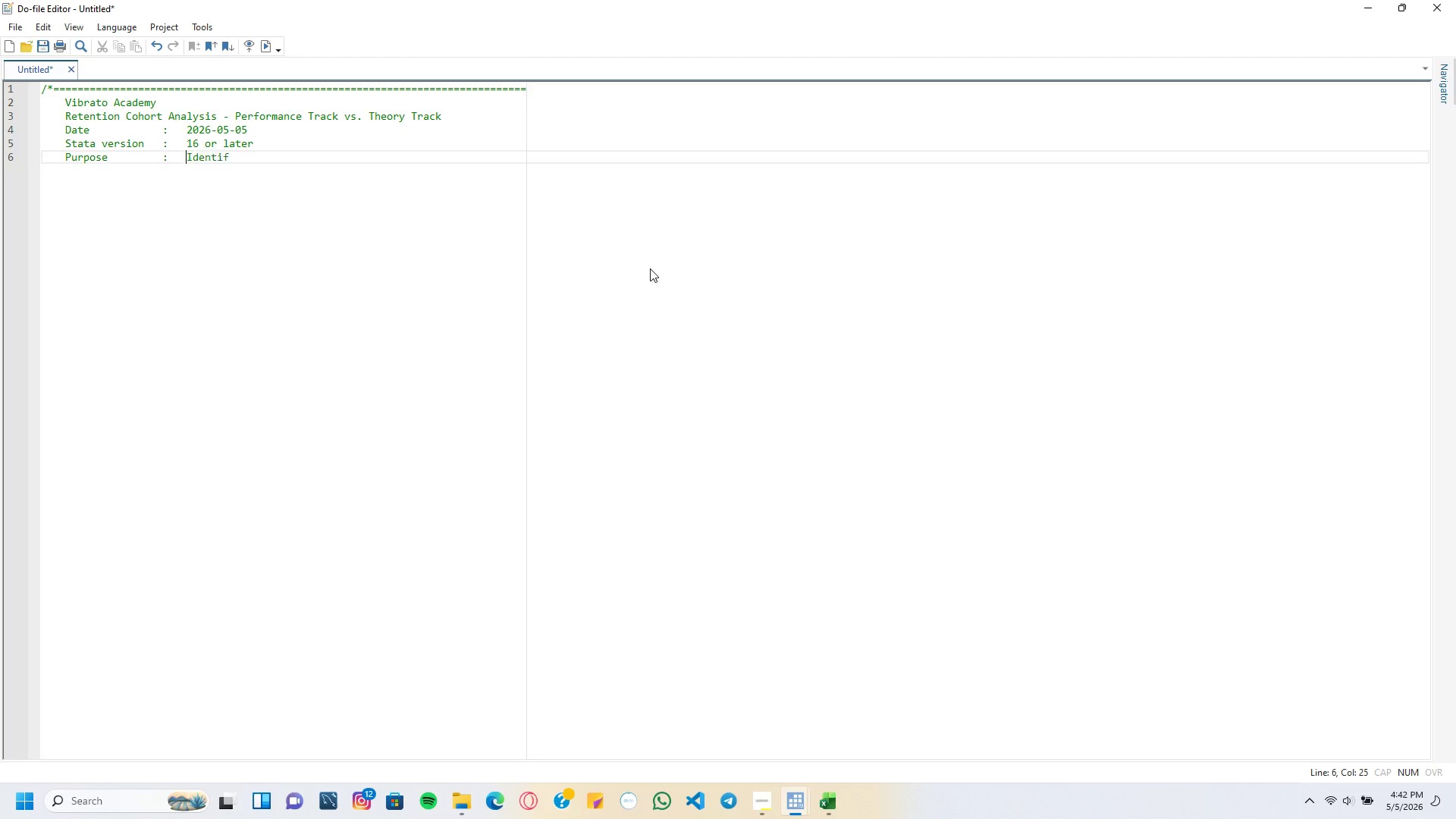 
key(Tab)
 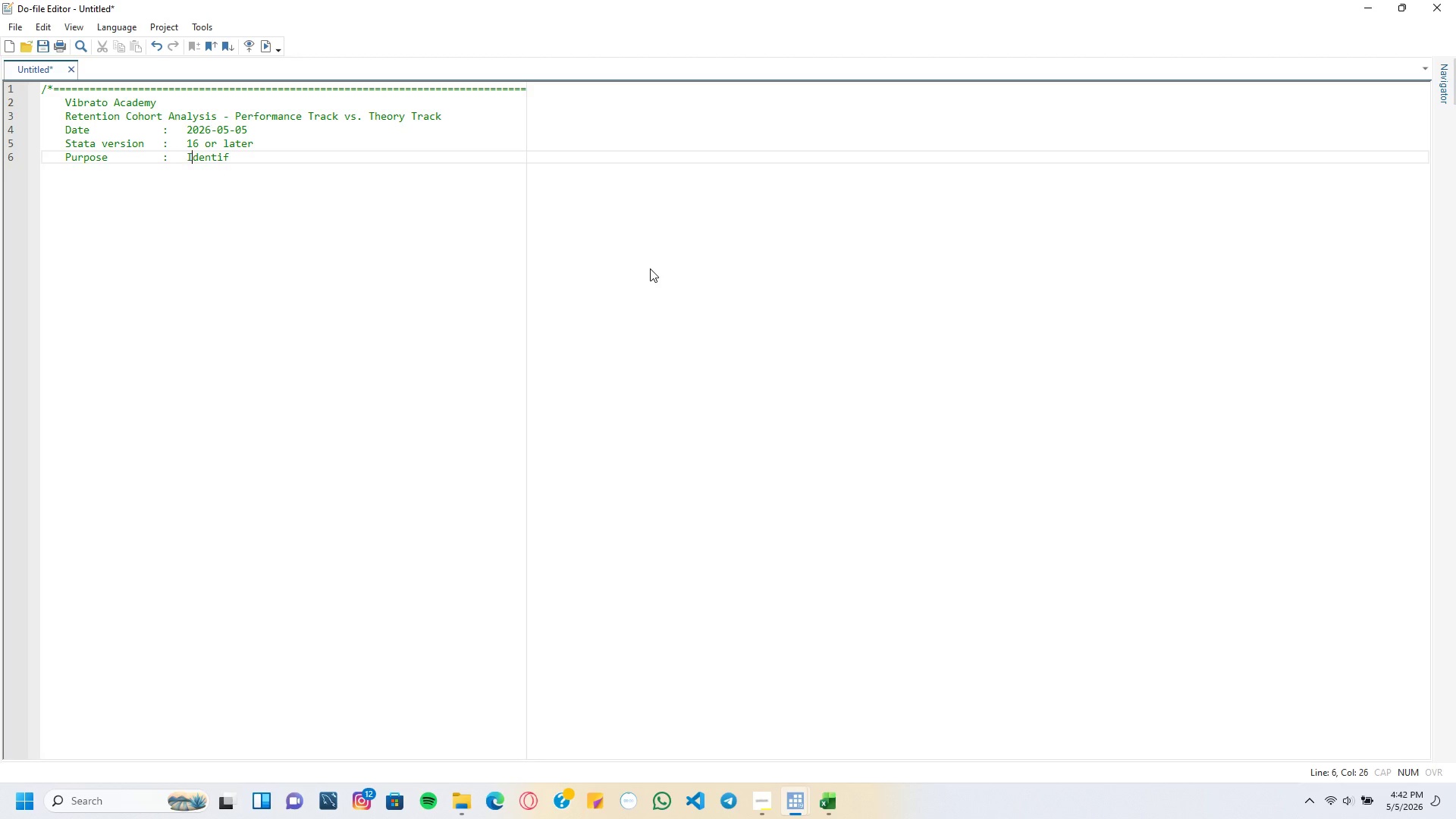 
key(ArrowRight)
 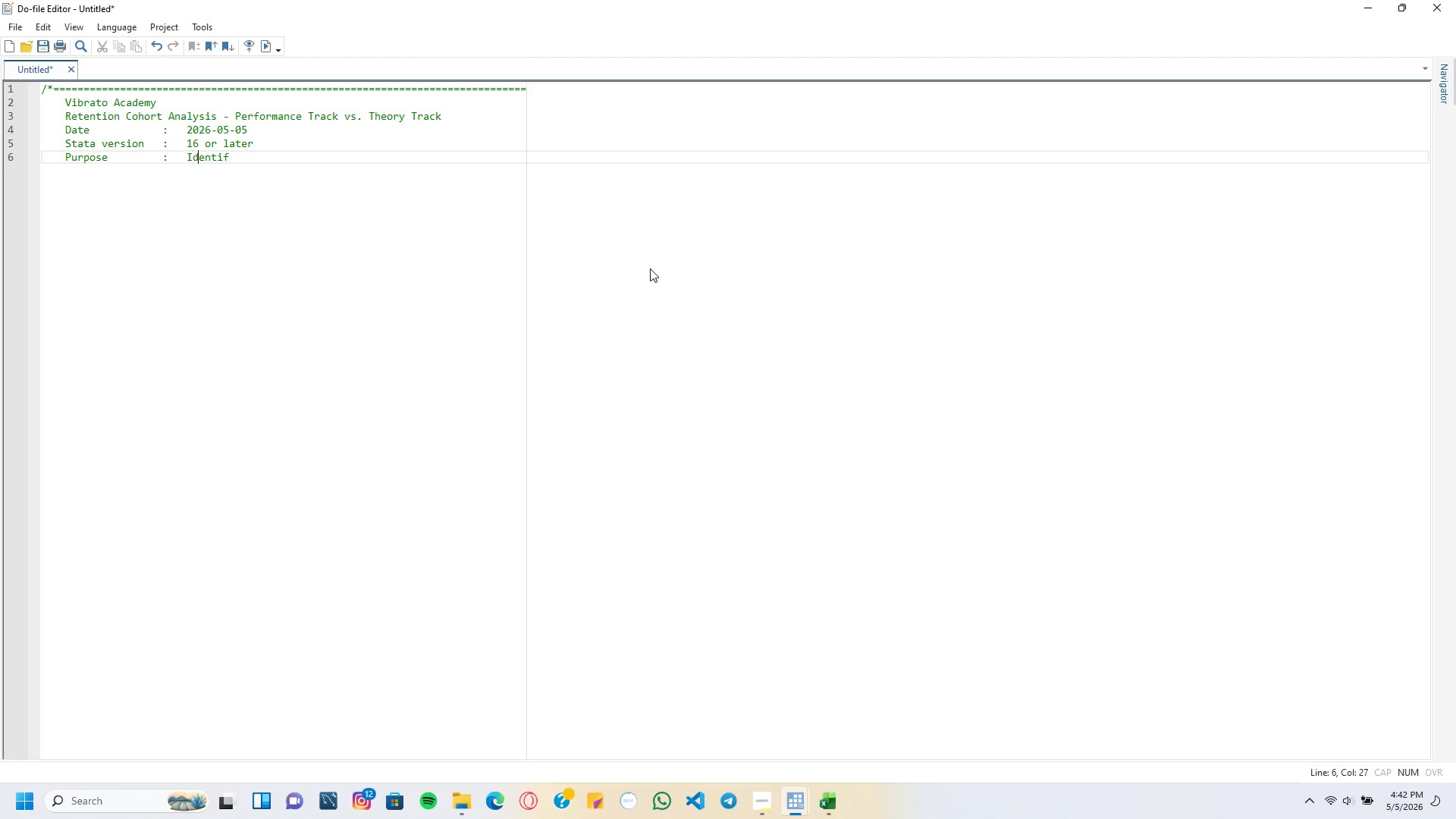 
key(ArrowRight)
 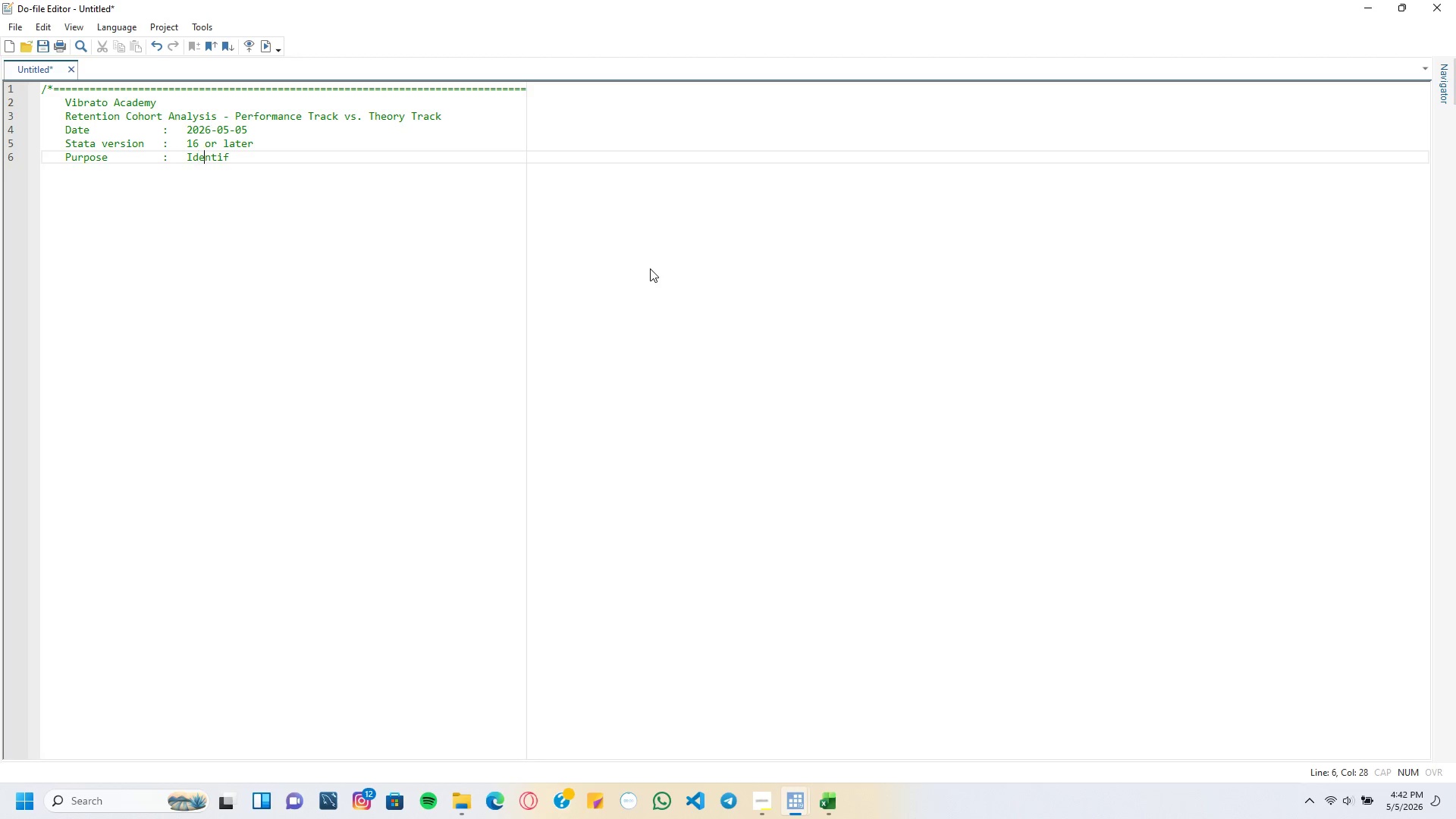 
key(ArrowRight)
 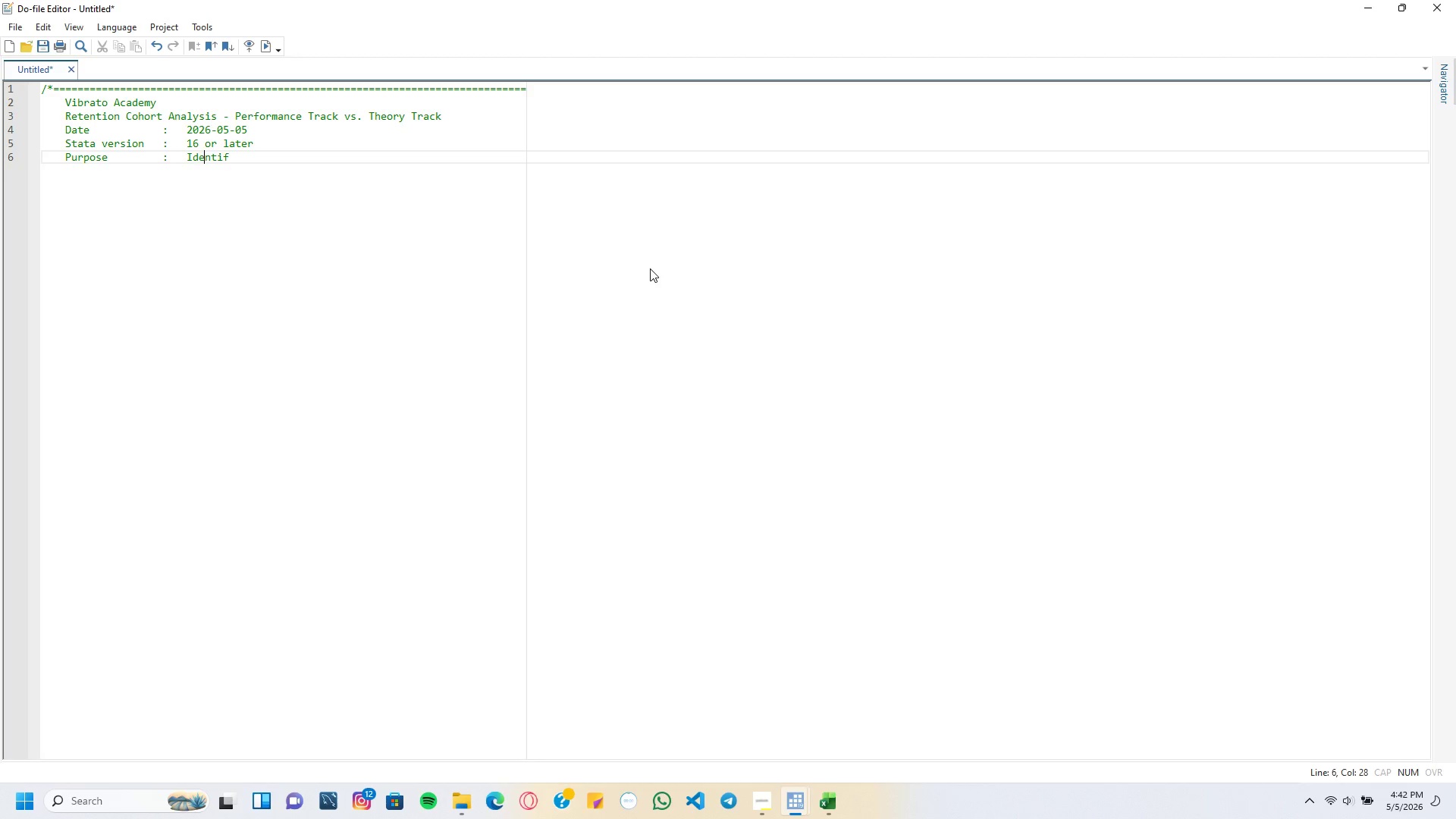 
key(ArrowRight)
 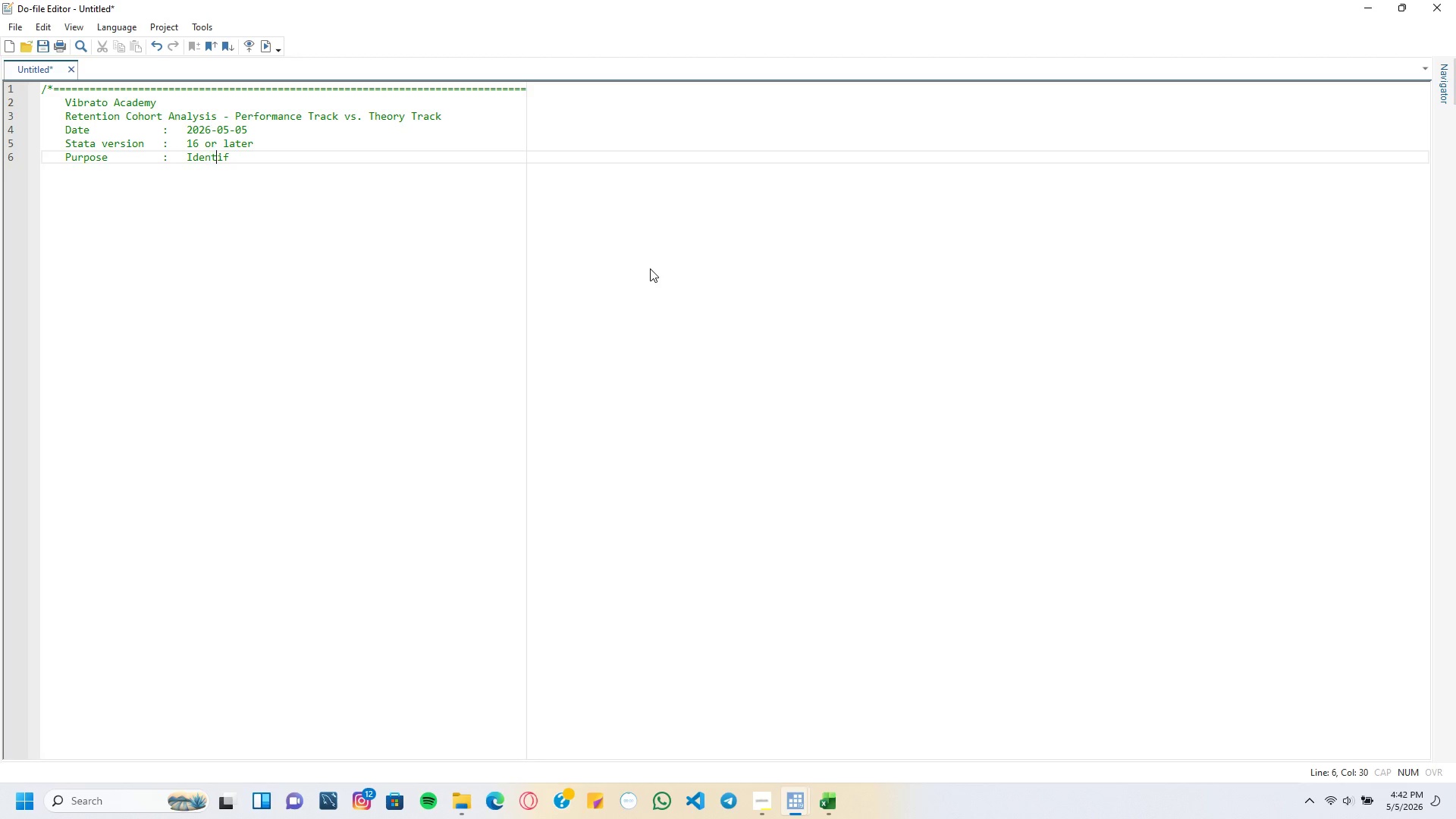 
key(ArrowRight)
 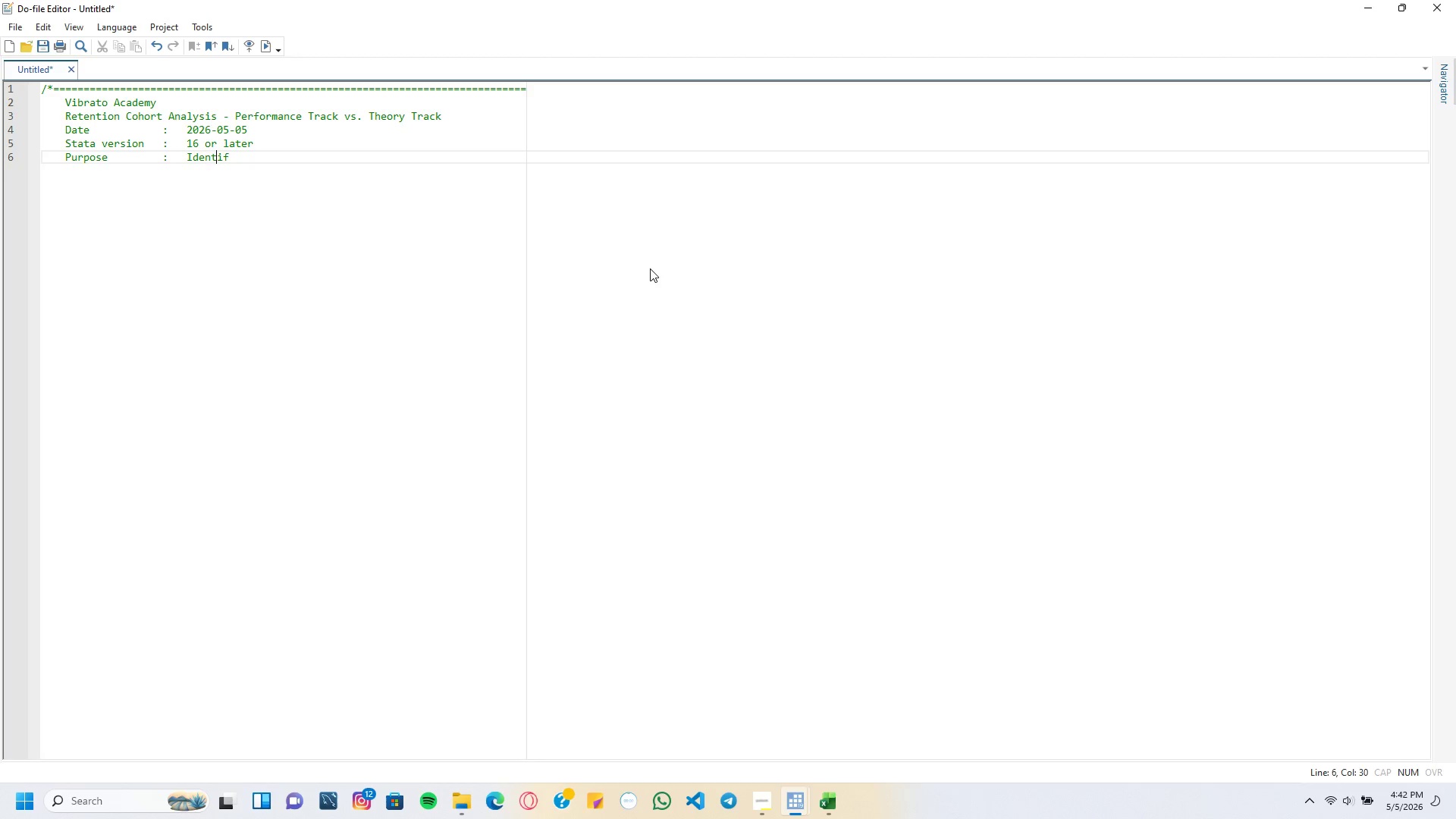 
key(ArrowRight)
 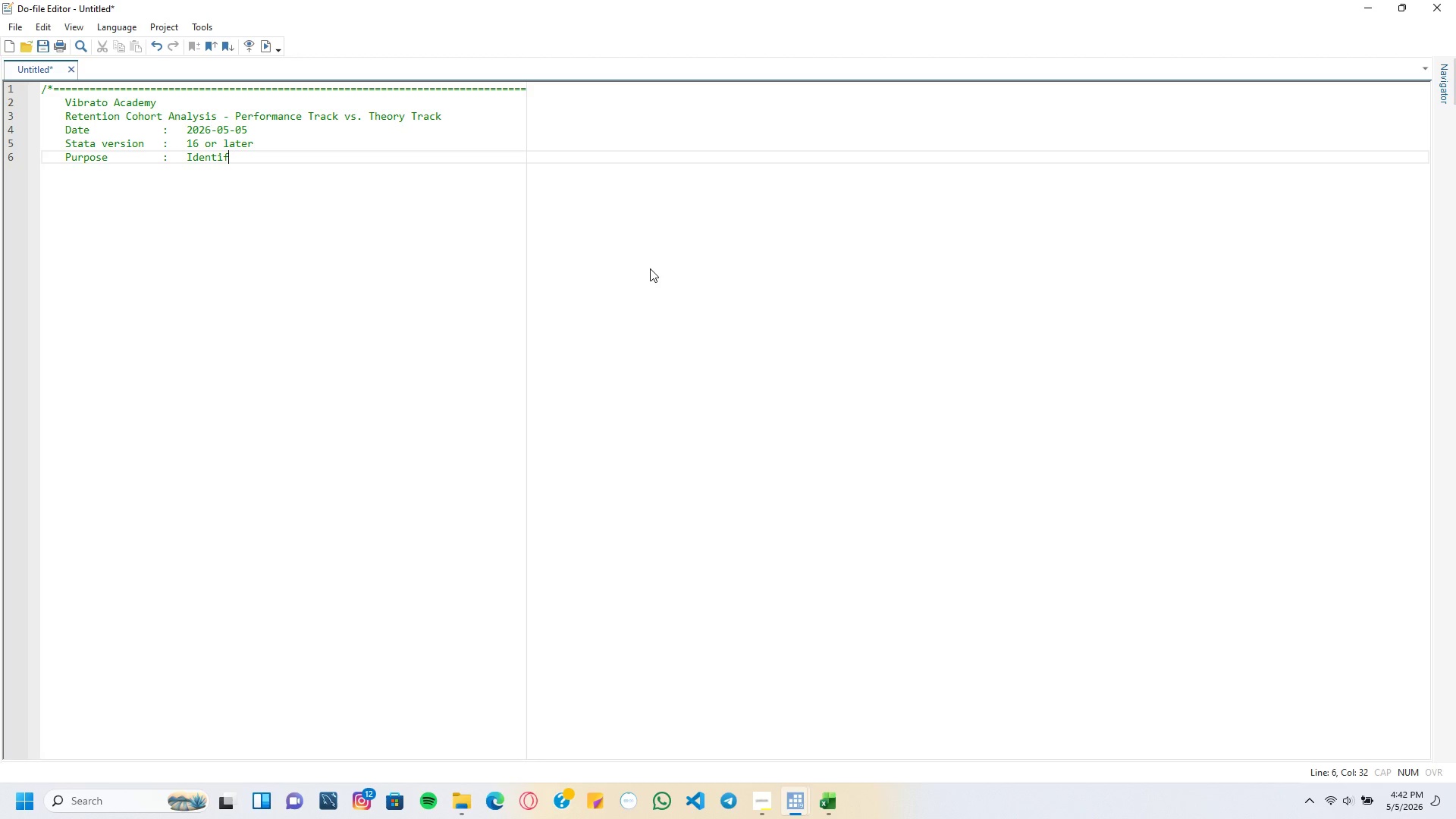 
key(ArrowRight)
 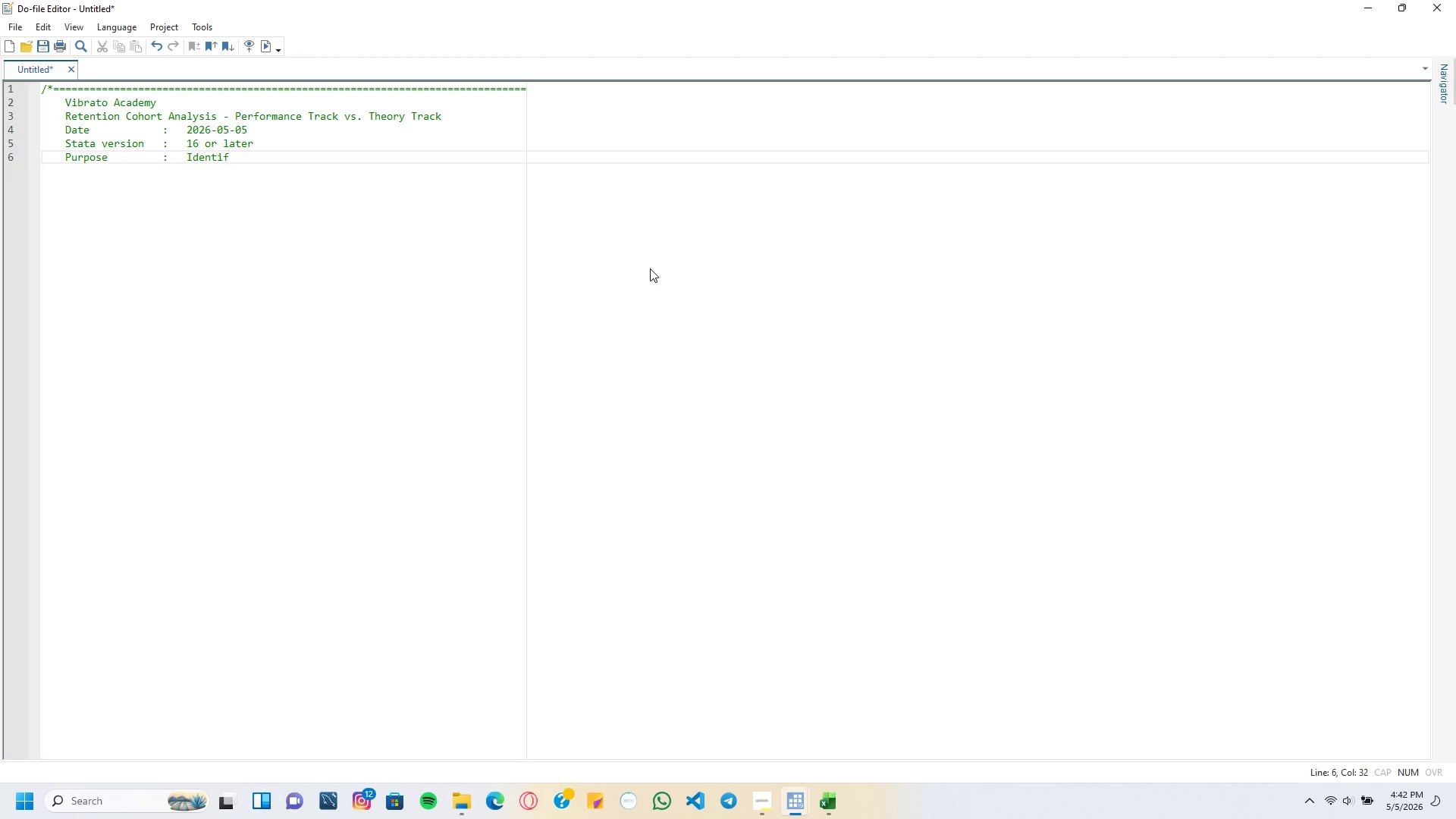 
type(y student dropout patterns acre)
key(Backspace)
type(oss two cohort tracks us)
key(Backspace)
key(Backspace)
key(Backspace)
key(Backspace)
type(s)
 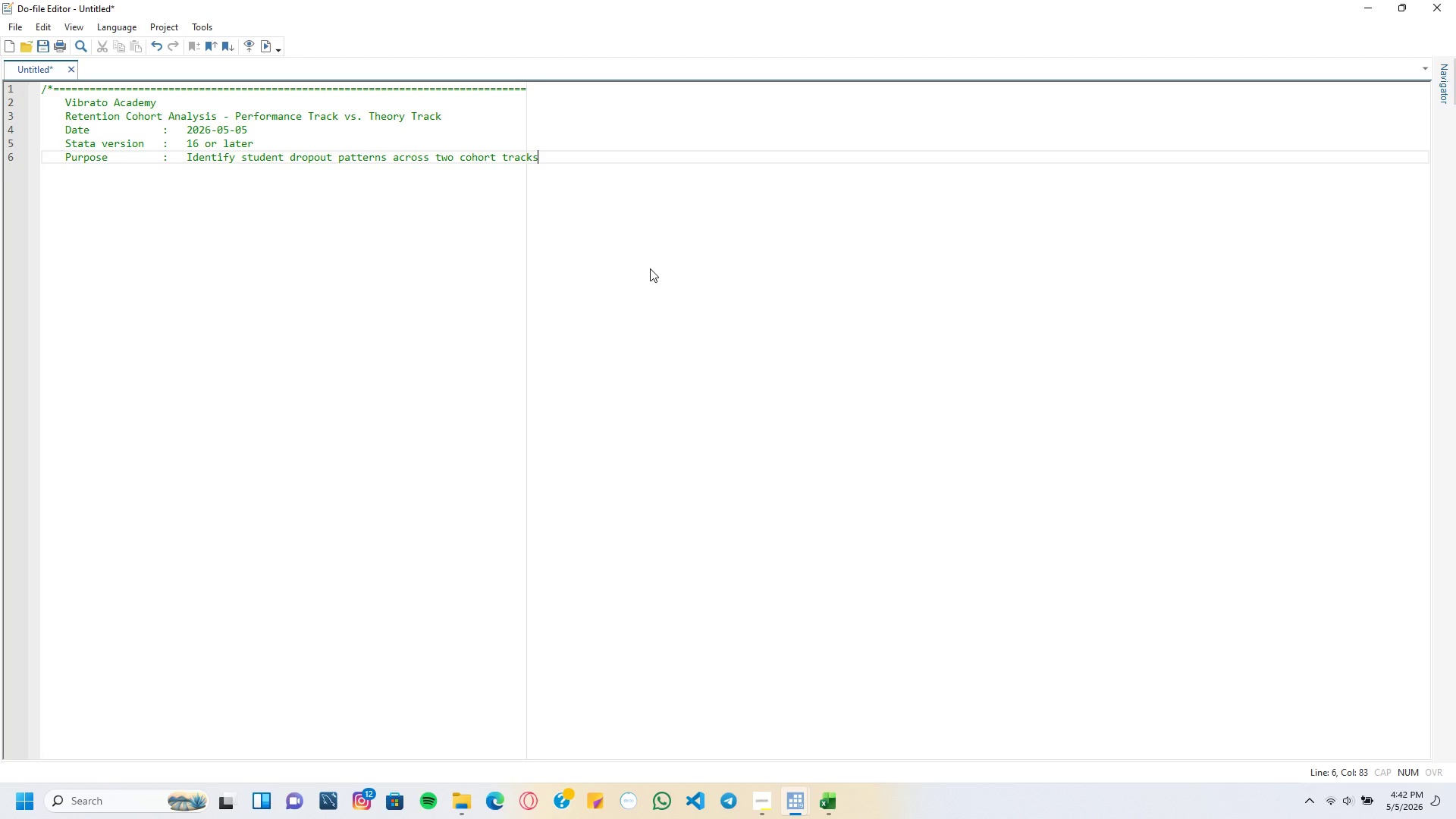 
key(Enter)
 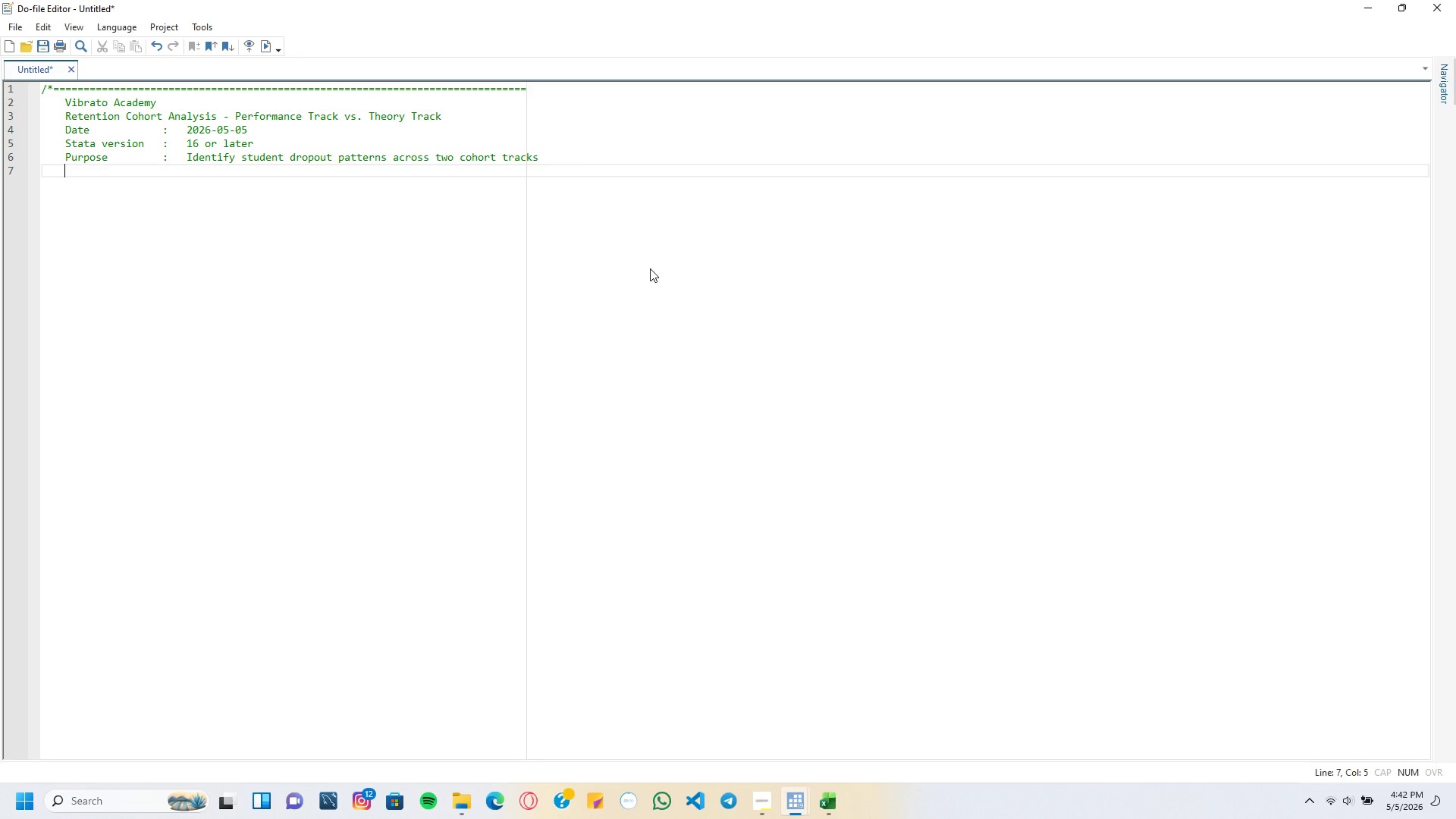 
type(us)
key(Backspace)
key(Tab)
key(Tab)
key(Tab)
key(Tab)
key(Tab)
type(ui)
key(Backspace)
type(sing Kaplan-Meir survival functions, Nelson-Aalen cumula)
key(Backspace)
key(Backspace)
key(Backspace)
key(Backspace)
key(Backspace)
key(Backspace)
key(Backspace)
 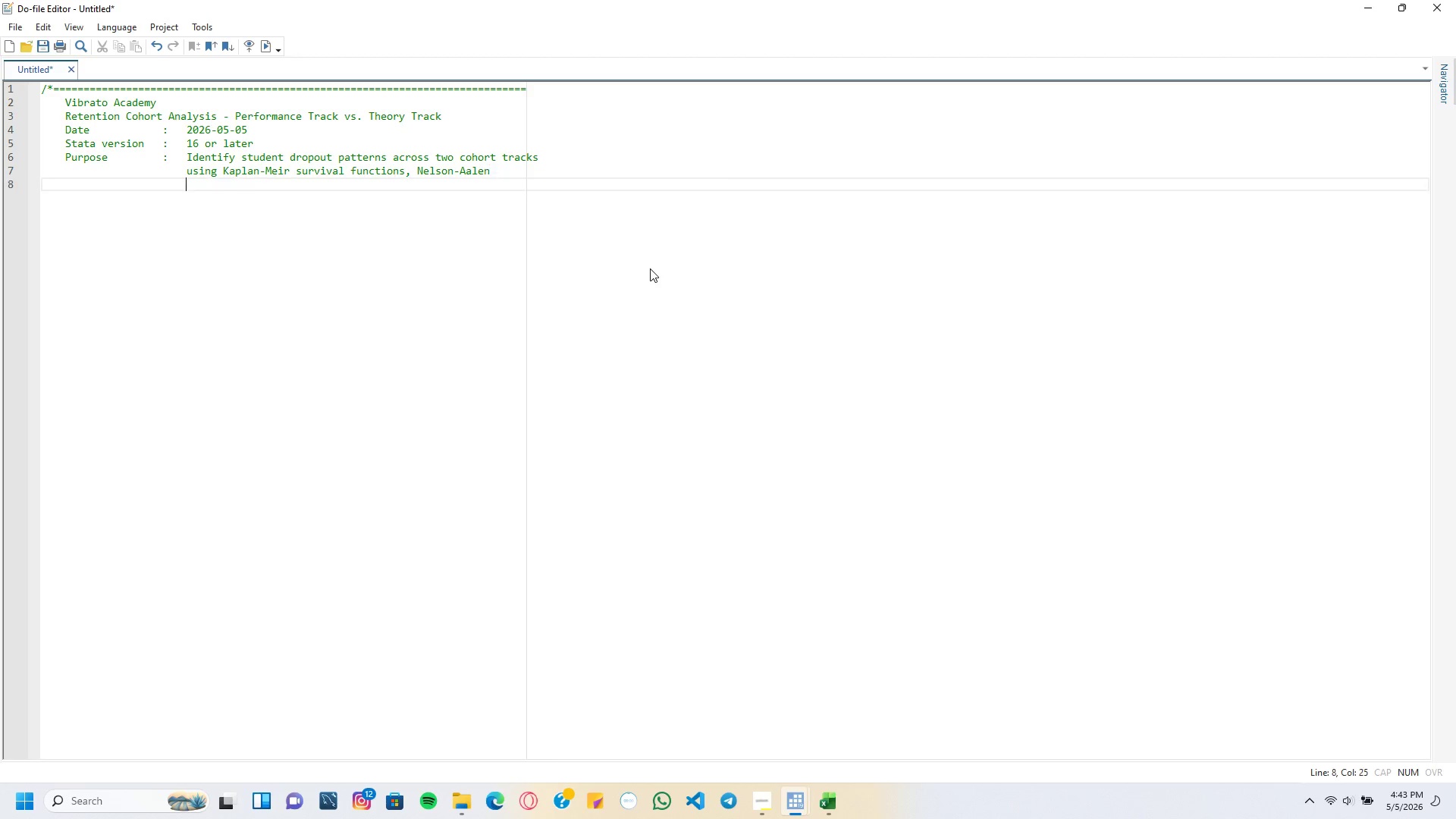 
 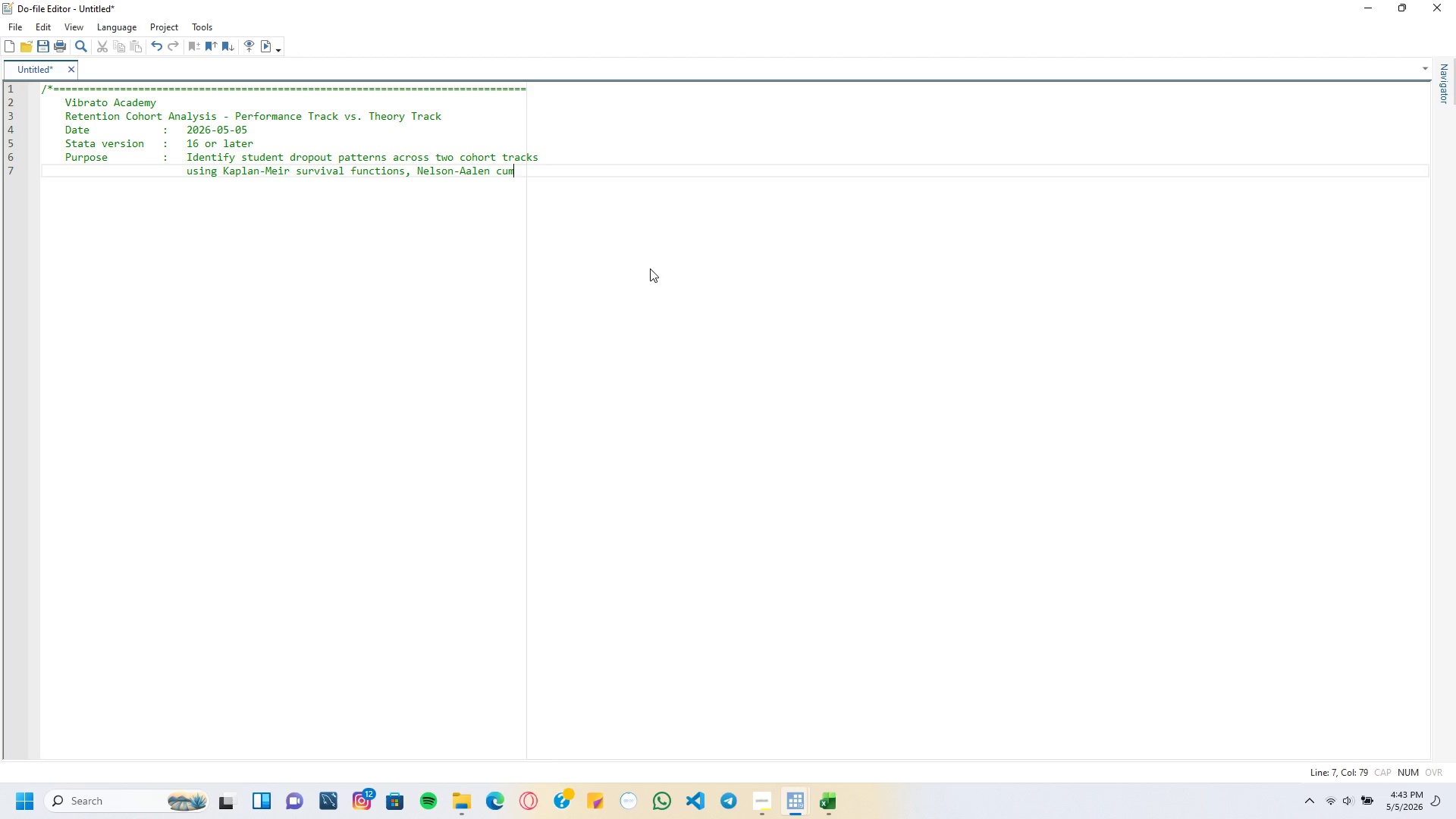 
key(Enter)
 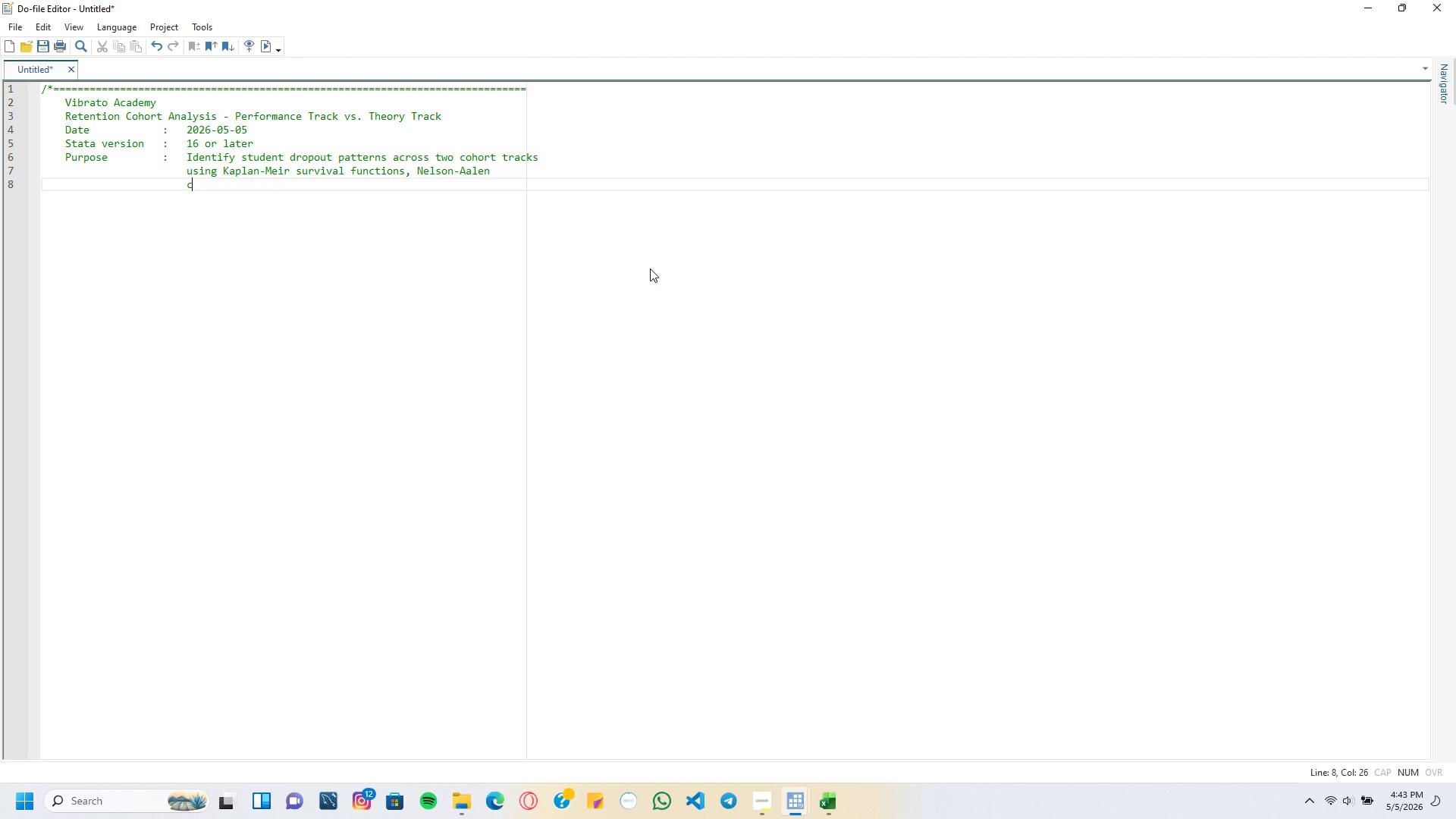 
type(cumulative hazard estimates, and a Log-A)
key(Backspace)
type(Rank test)
 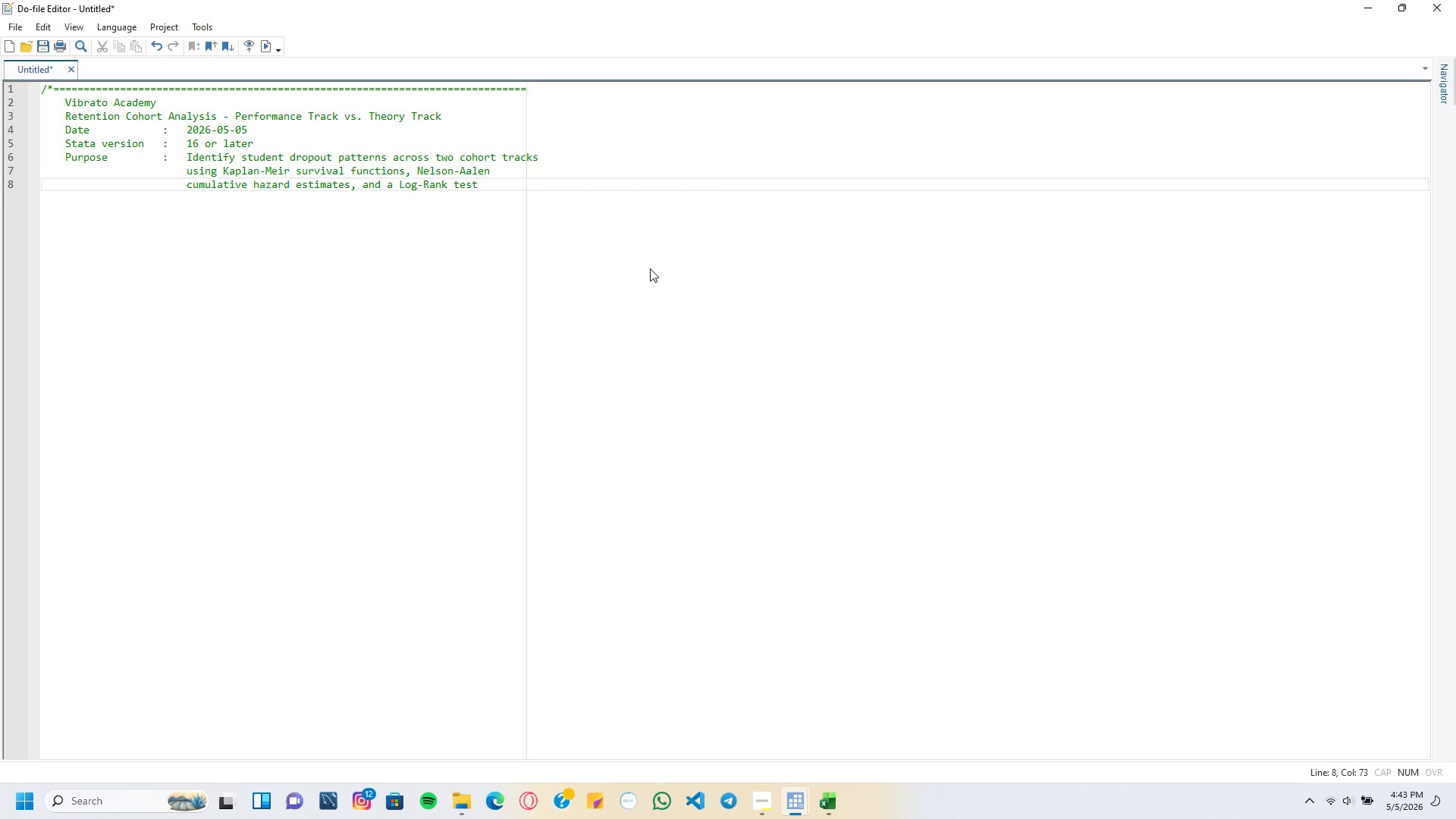 
type( to )
key(Backspace)
key(Backspace)
key(Backspace)
key(Backspace)
type(, to produce)
 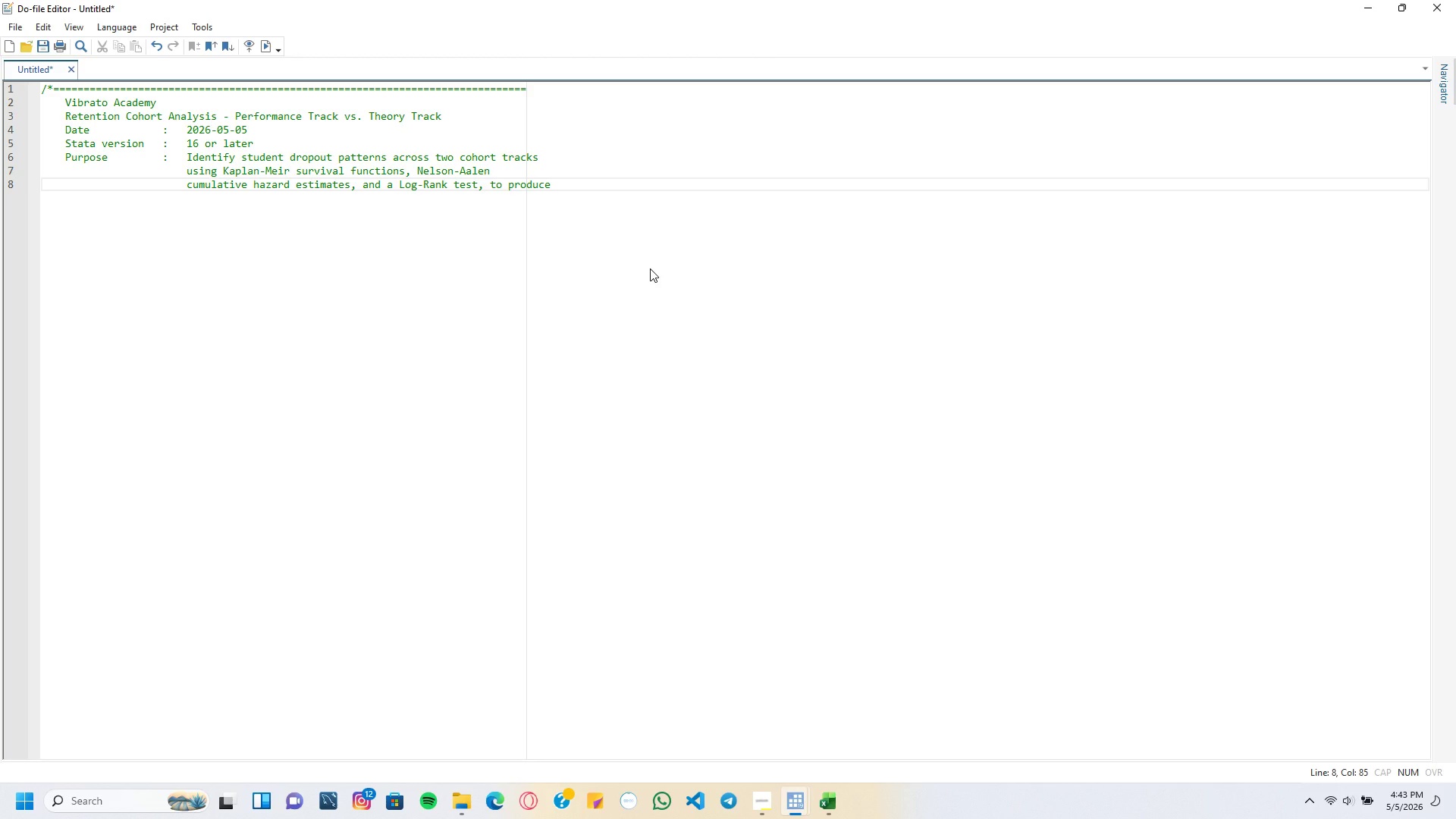 
key(Enter)
 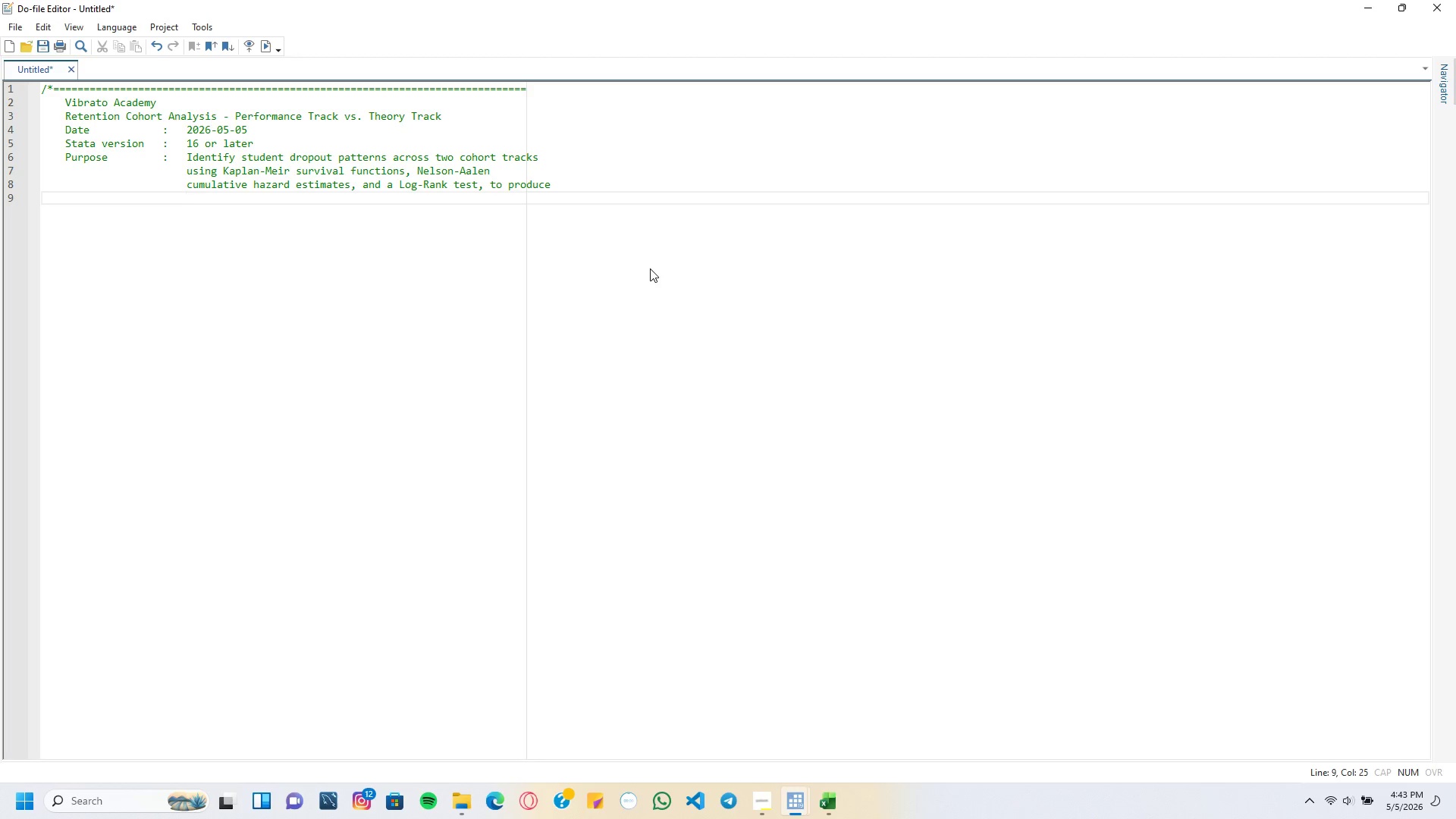 
type(two unil)
key(Backspace)
key(Backspace)
key(Backspace)
key(Backspace)
type(publication-quality visualiz)
key(Backspace)
type(zations for the Academy's)
 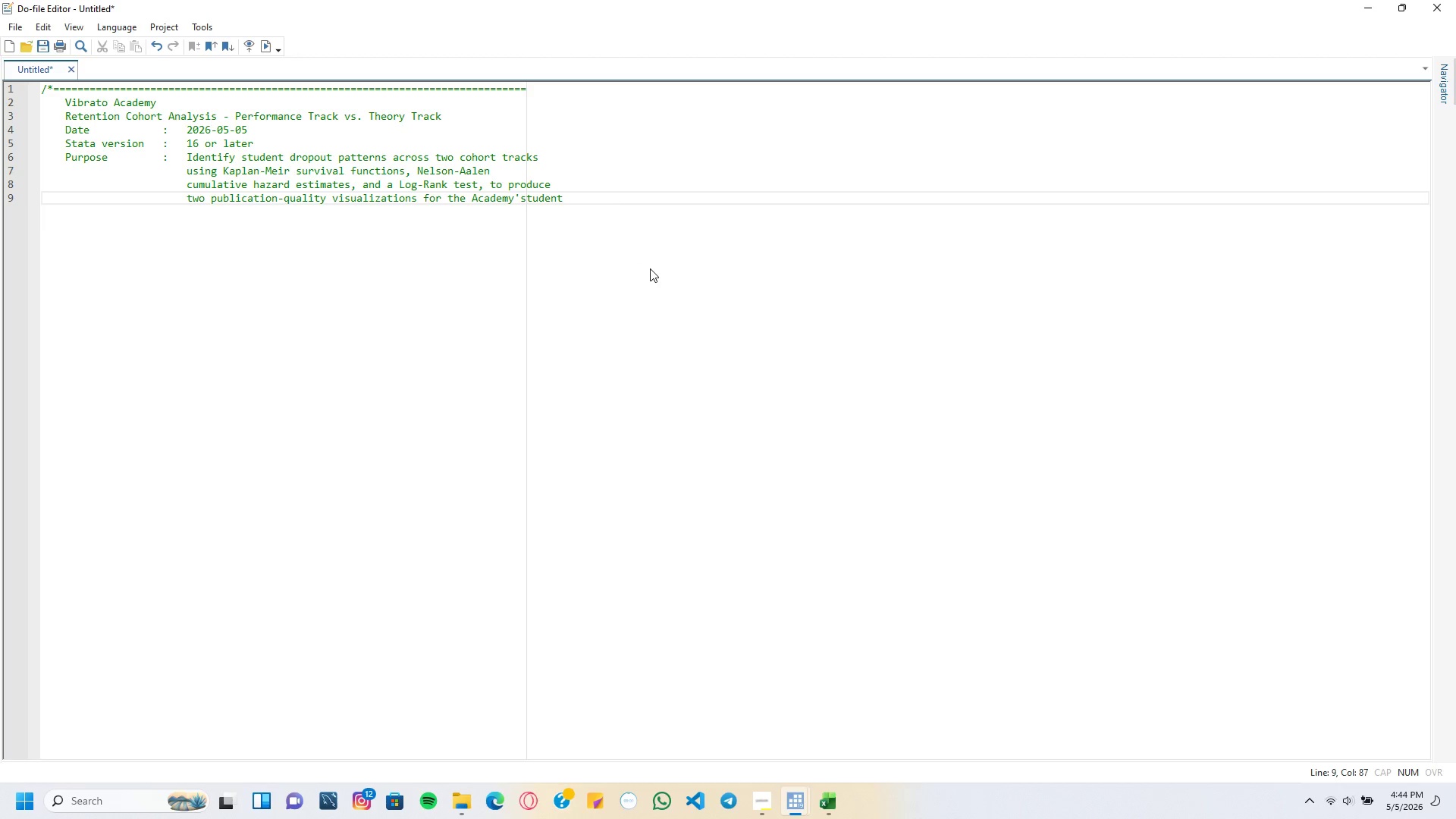 
 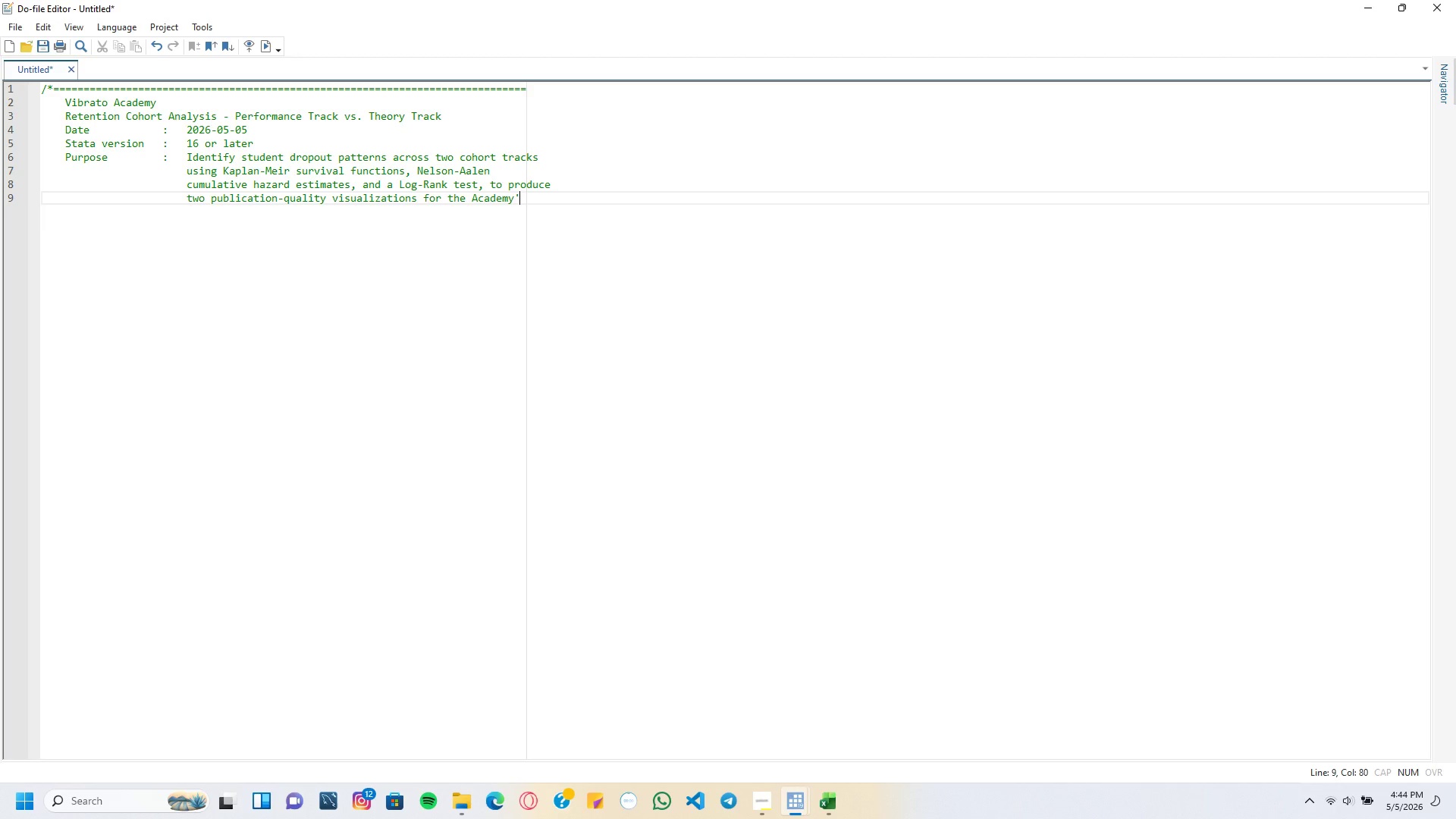 
key(Enter)
 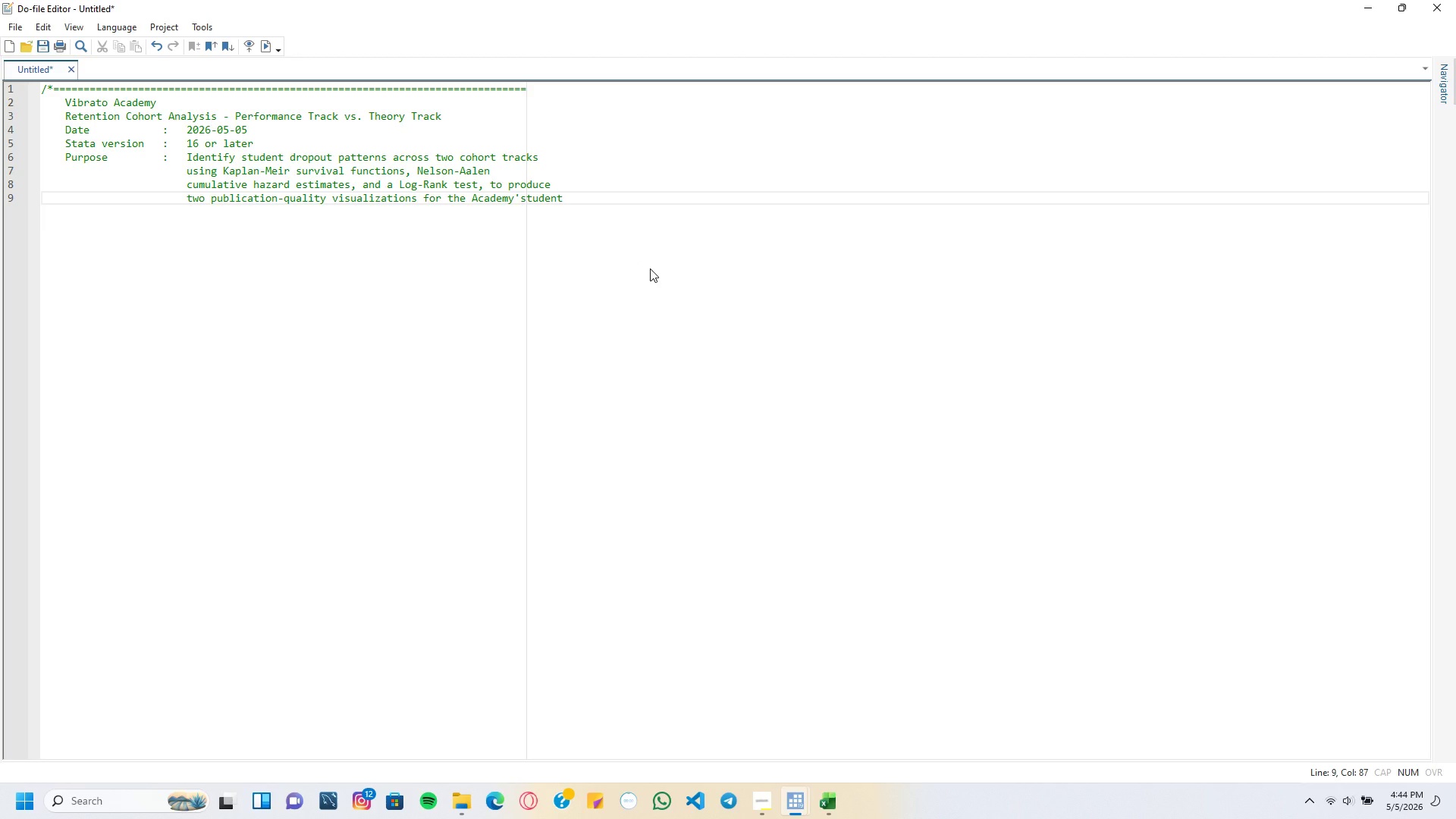 
key(Backspace)
 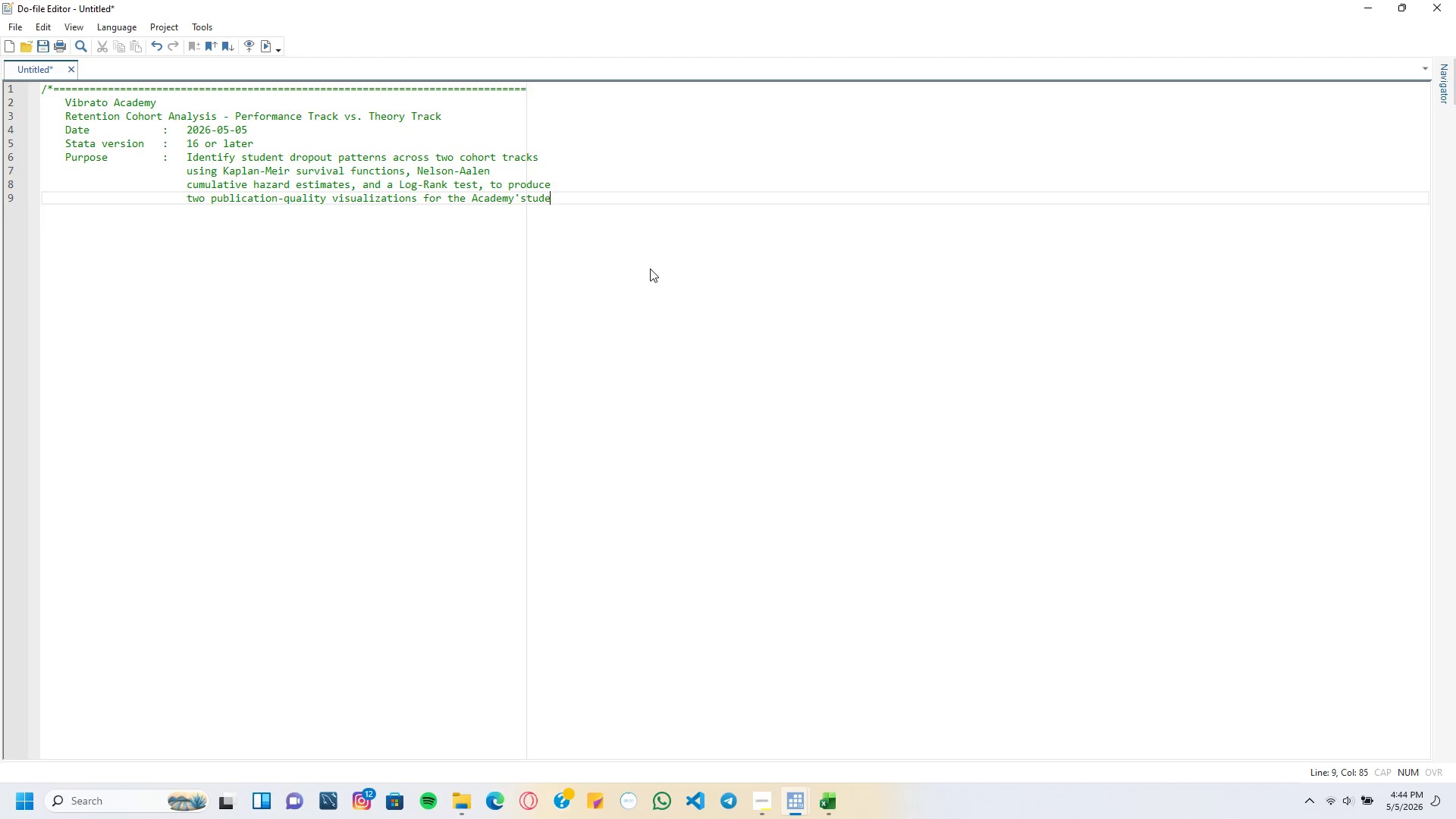 
key(Backspace)
 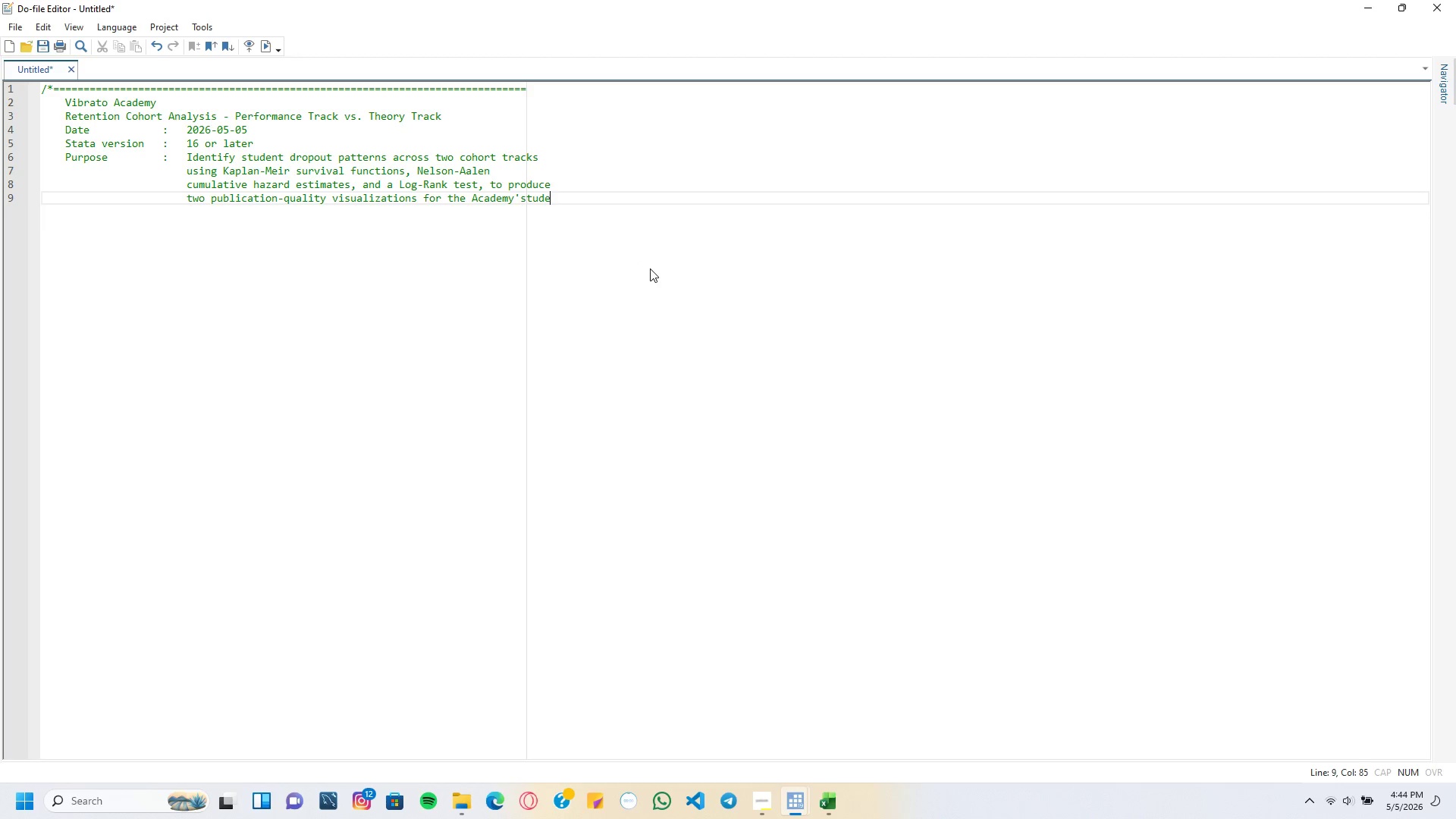 
key(Backspace)
 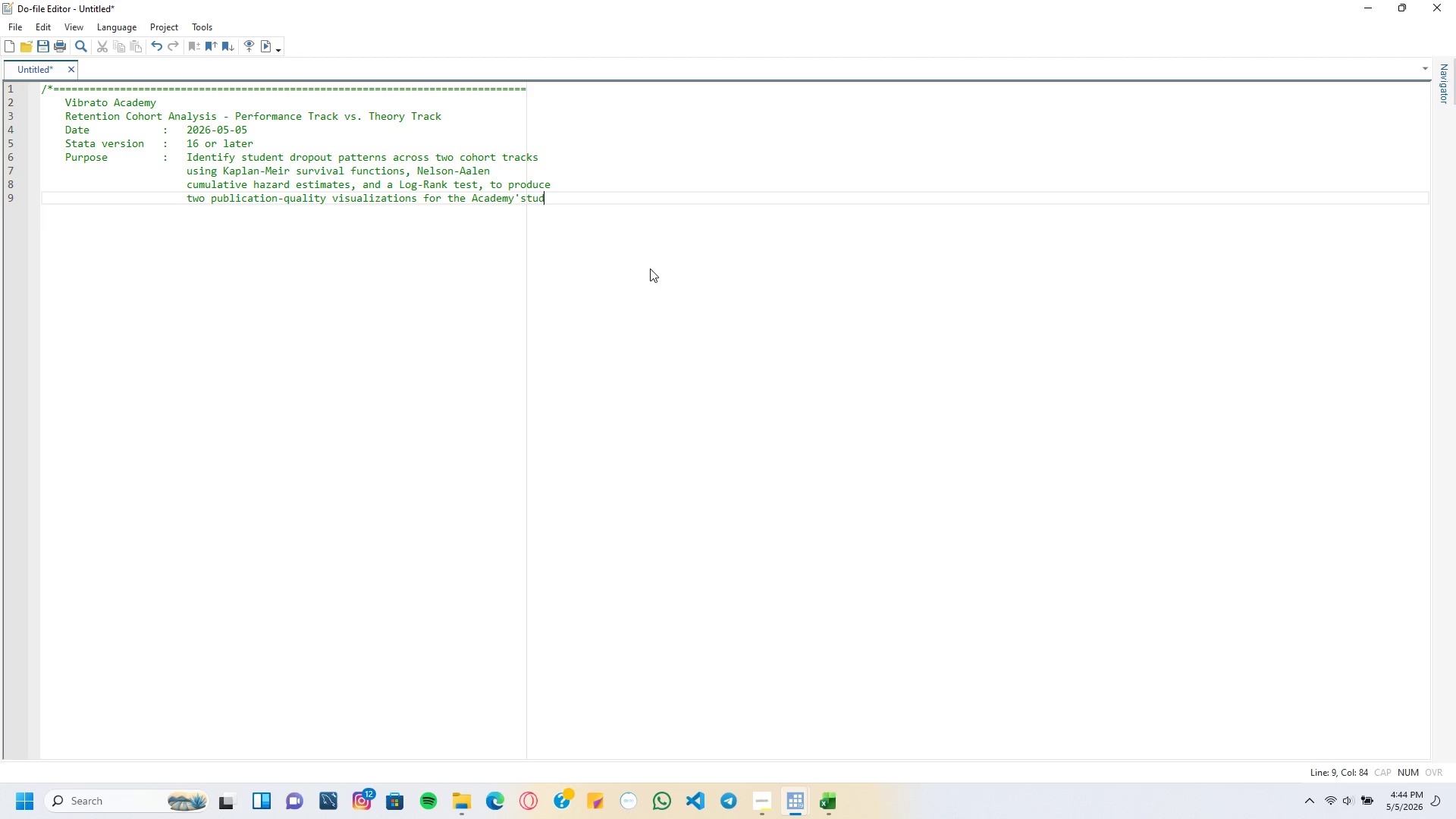 
key(Backspace)
 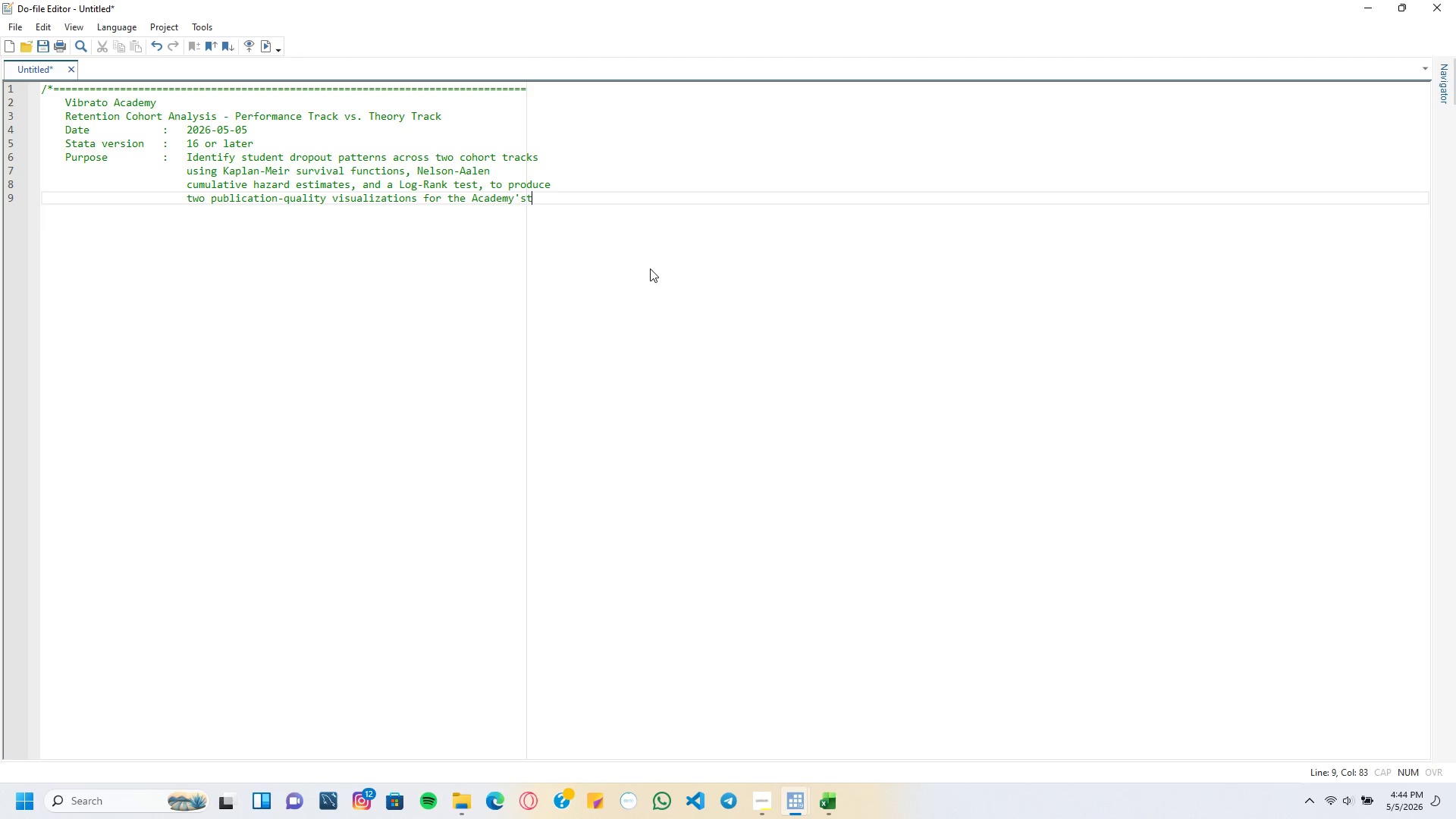 
key(Backspace)
 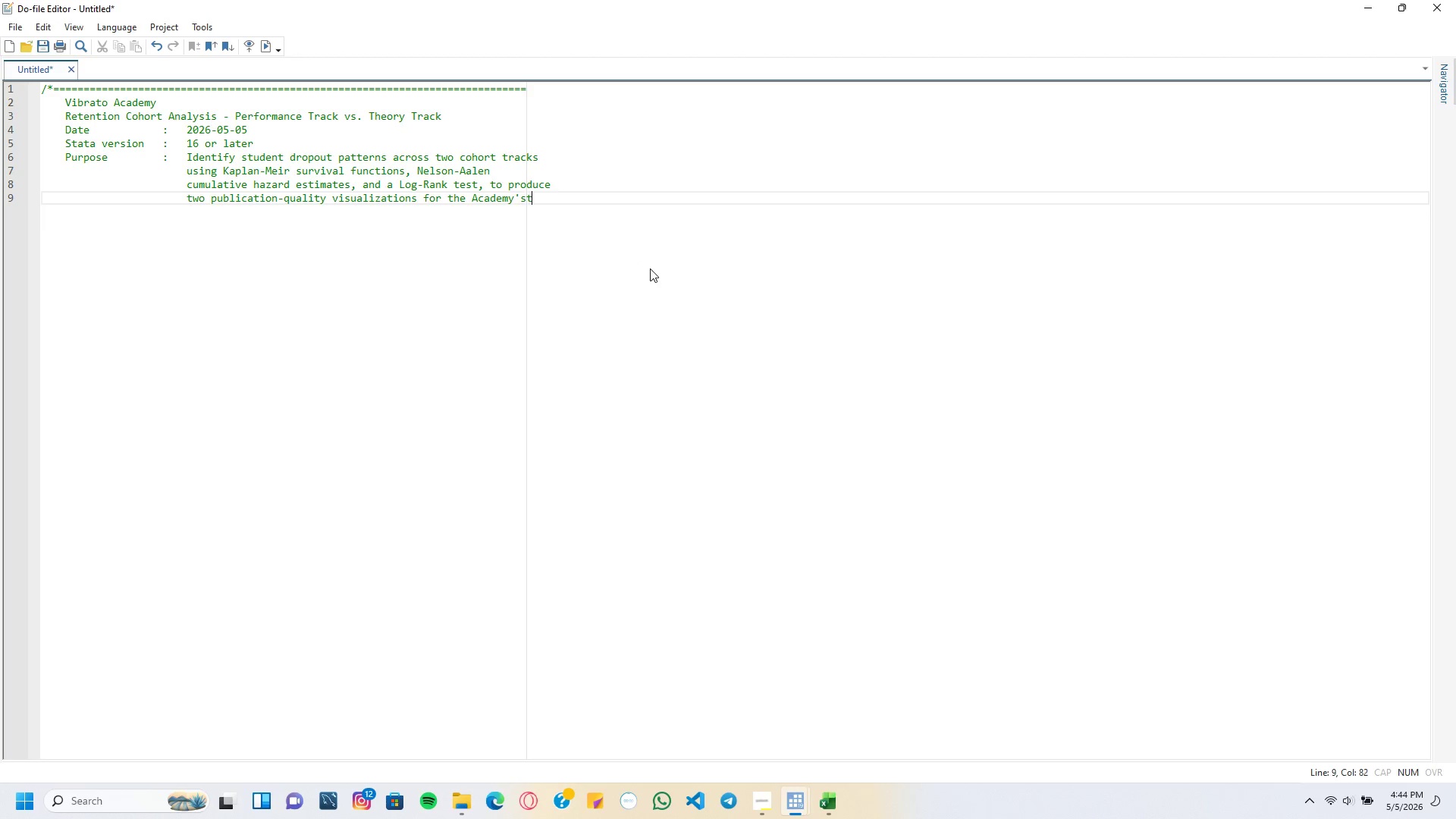 
key(Backspace)
 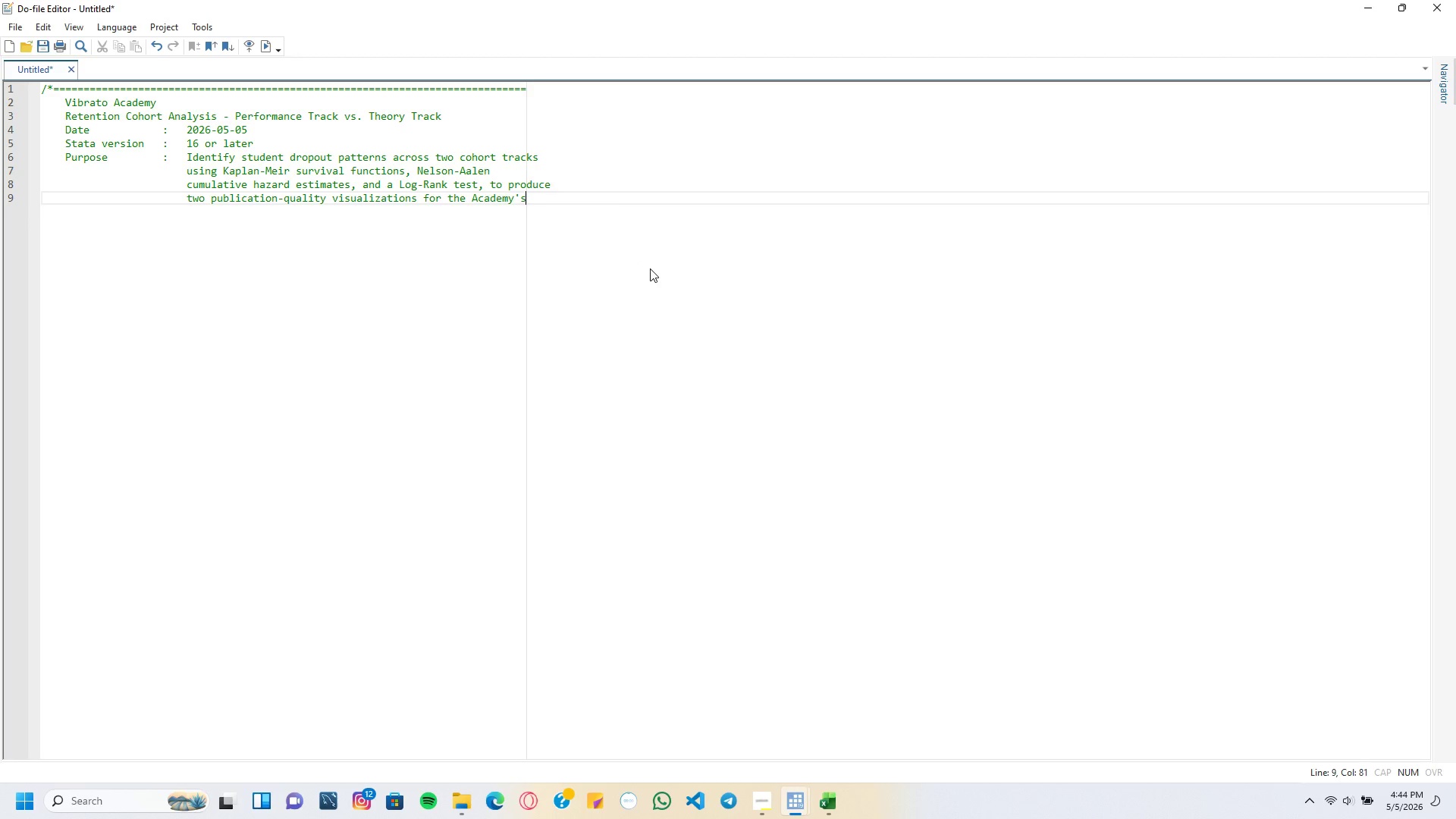 
key(Enter)
 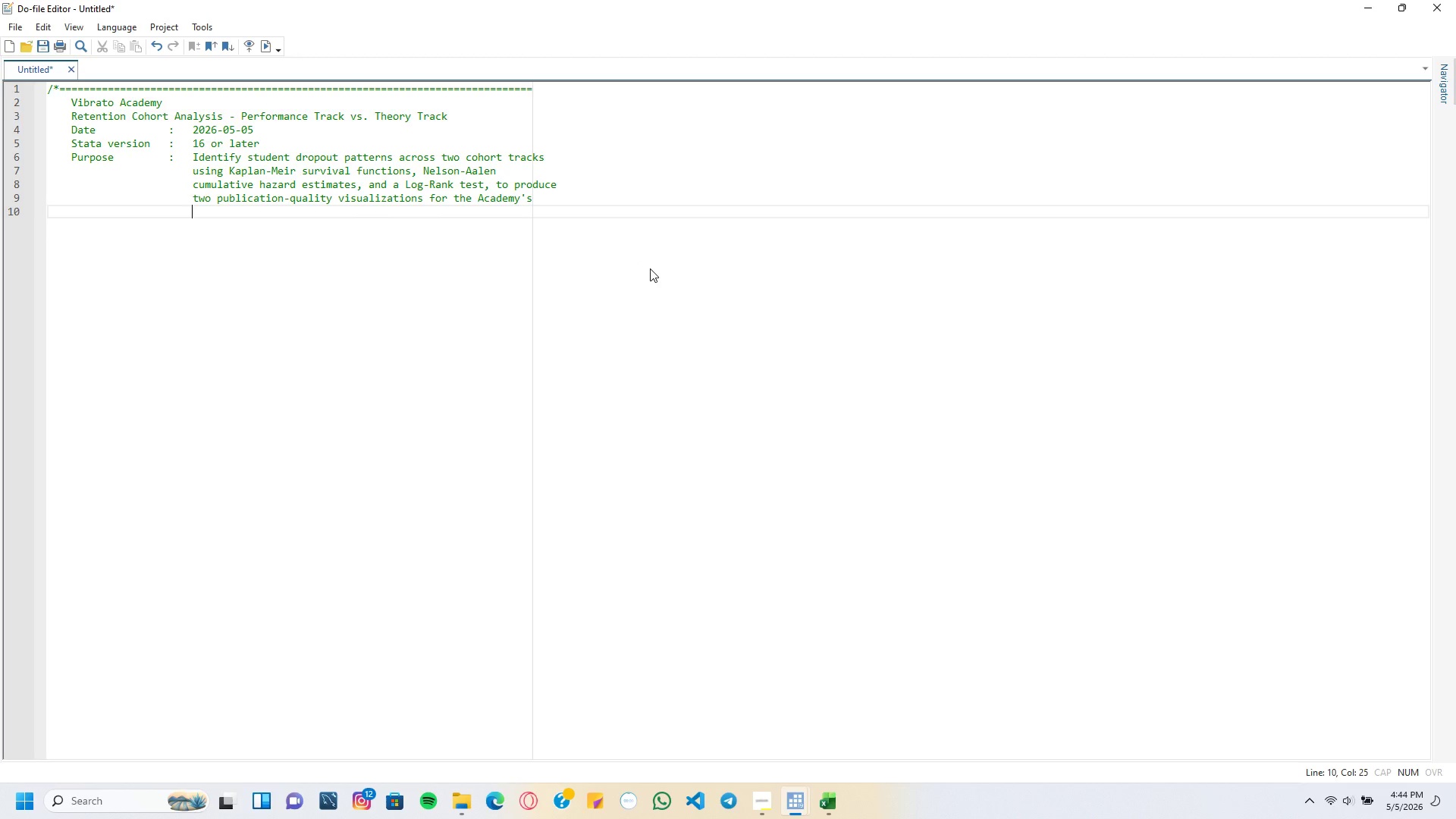 
type(smster enrollment strategy review.)
 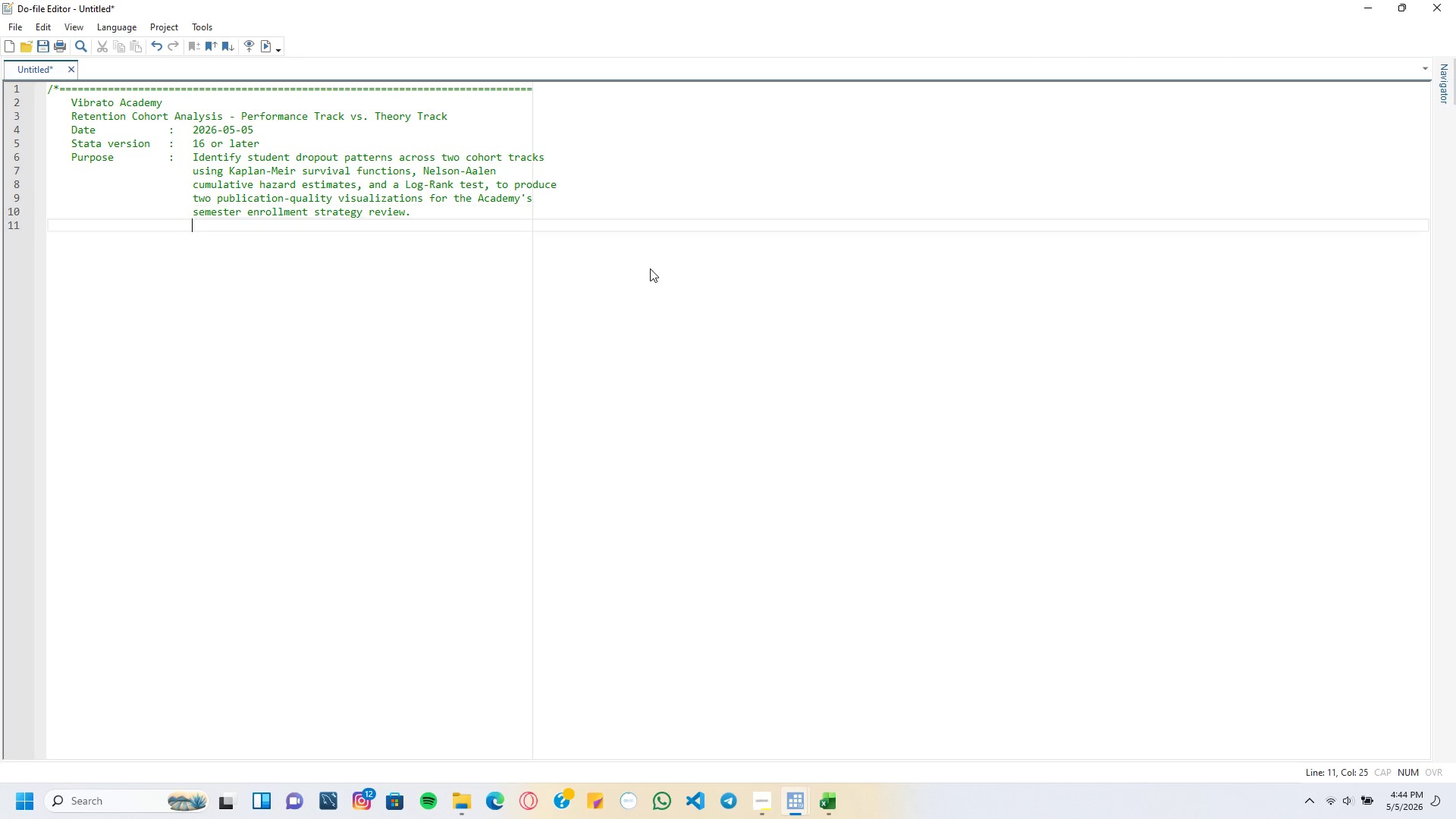 
key(Enter)
 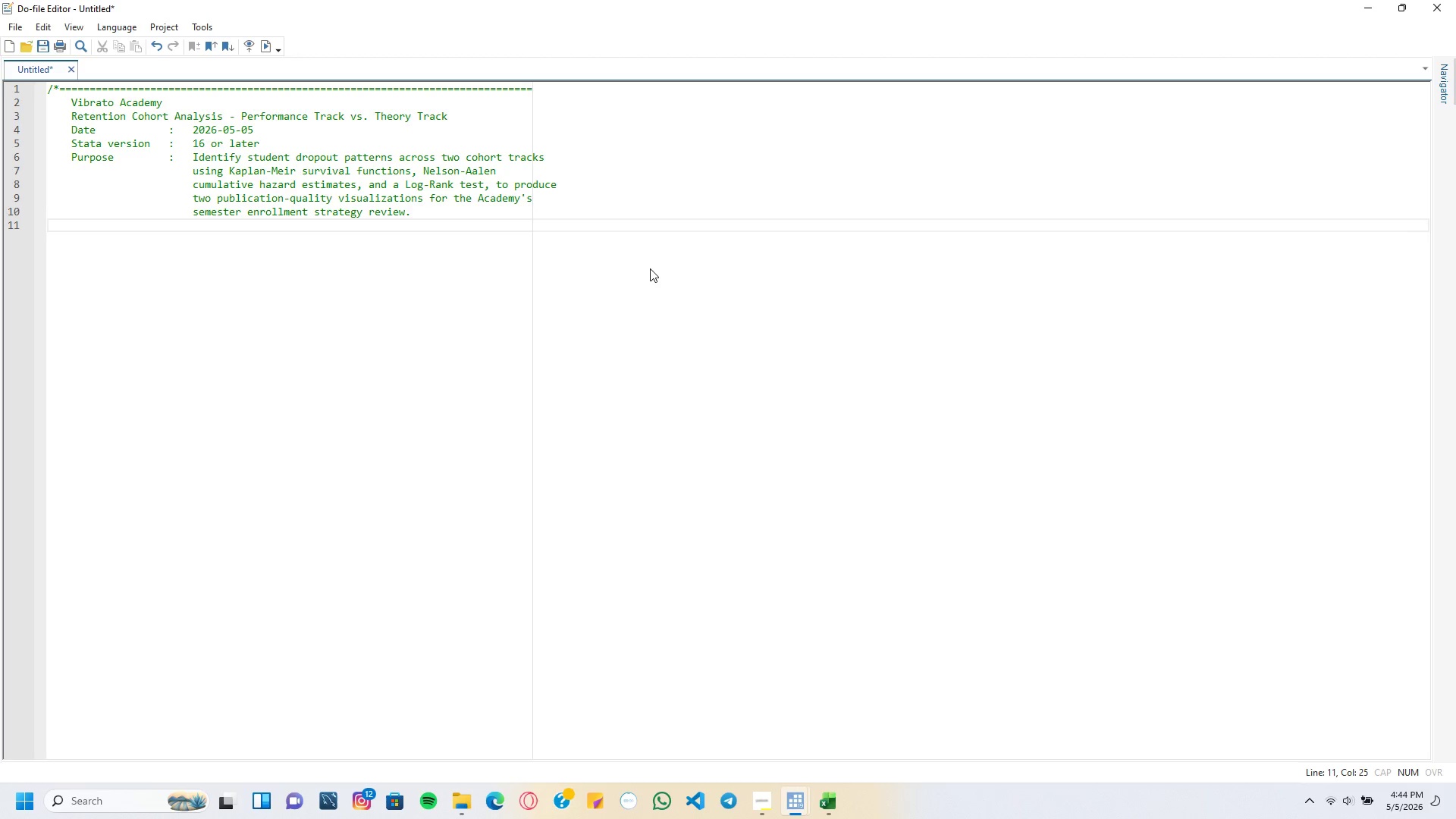 
key(Backspace)
key(Backspace)
key(Backspace)
key(Backspace)
key(Backspace)
type(Data)
key(Tab)
key(Tab)
key(Tab)
type(: student)
 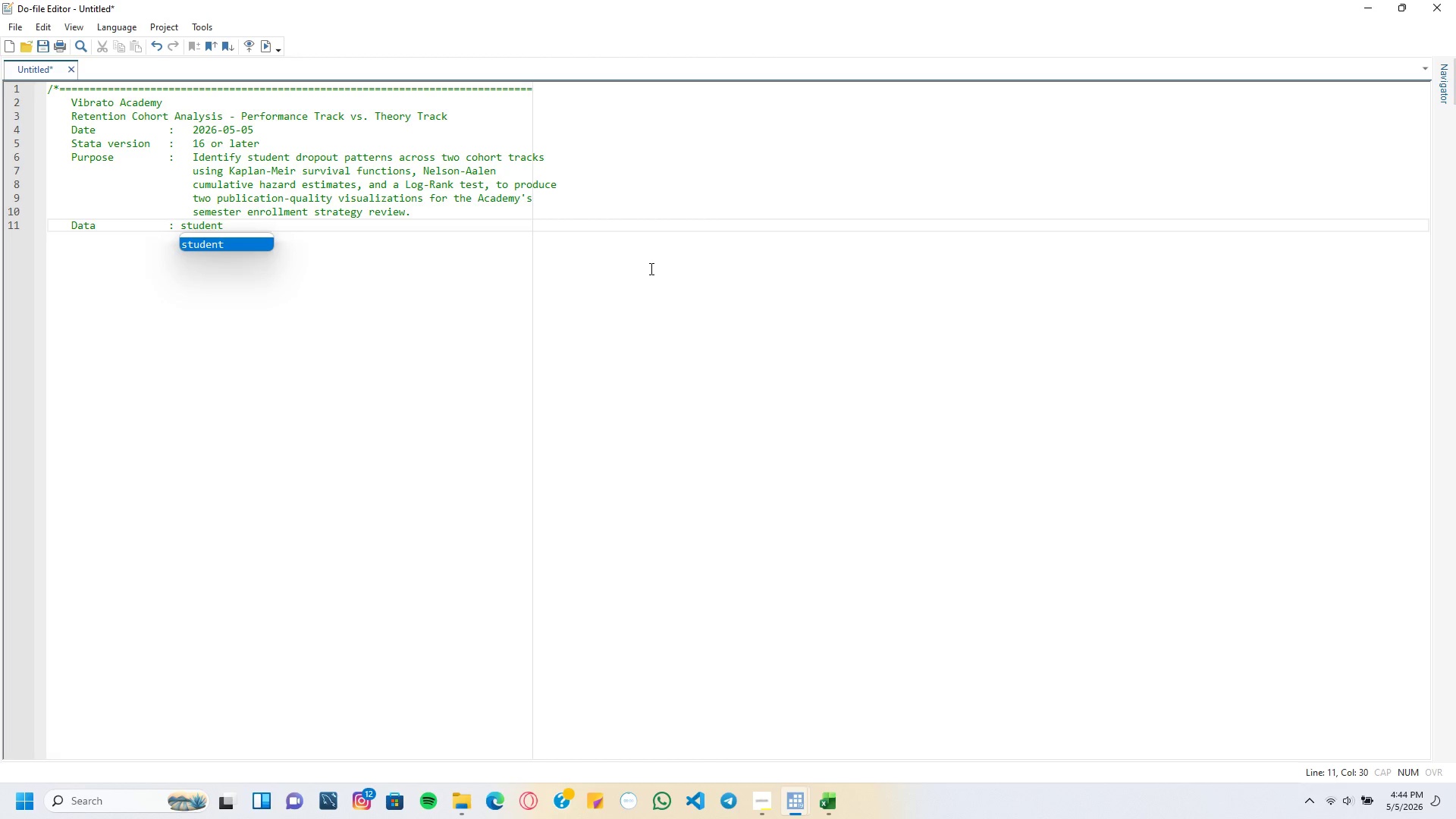 
key(ArrowLeft)
 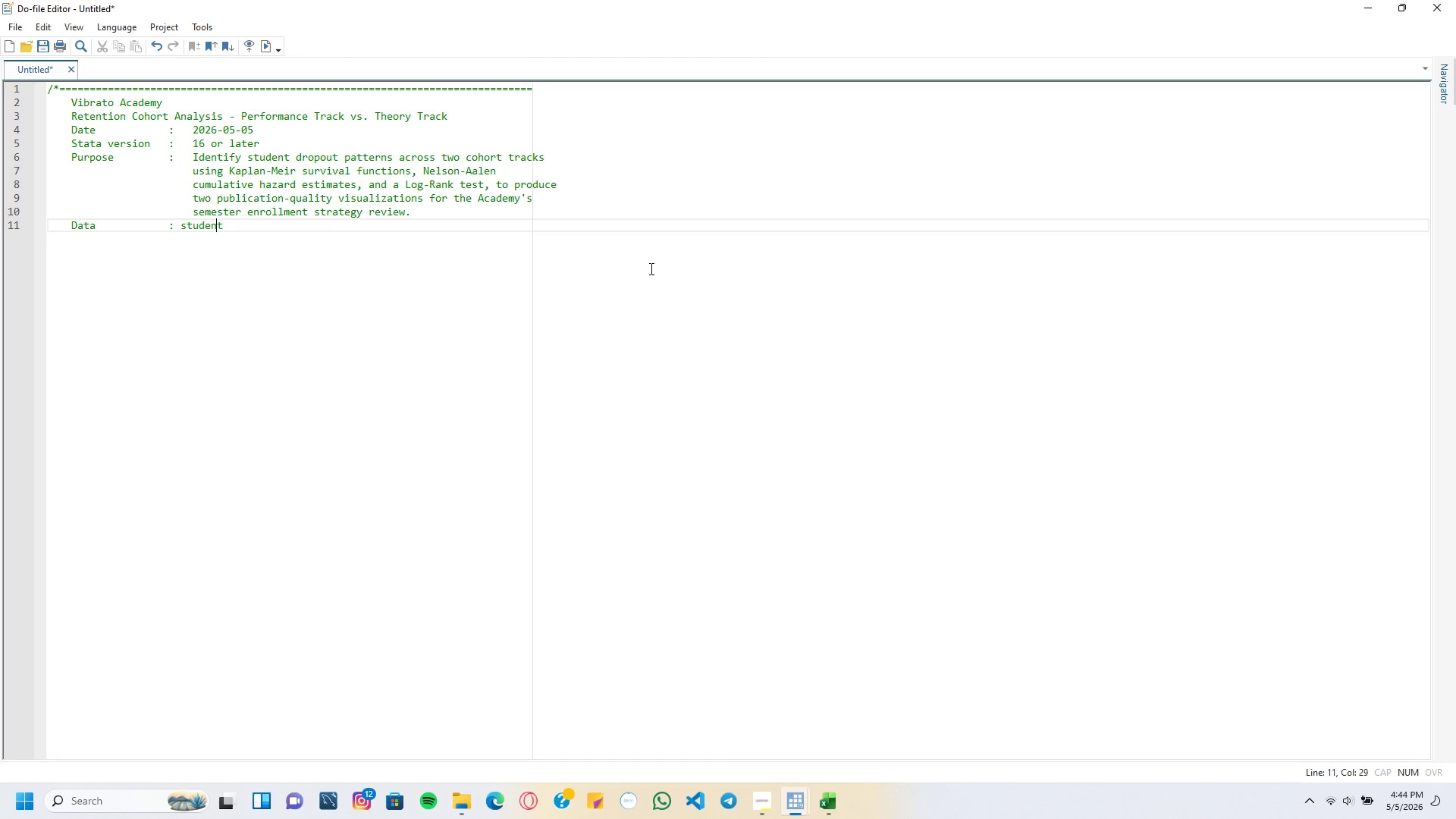 
key(ArrowLeft)
 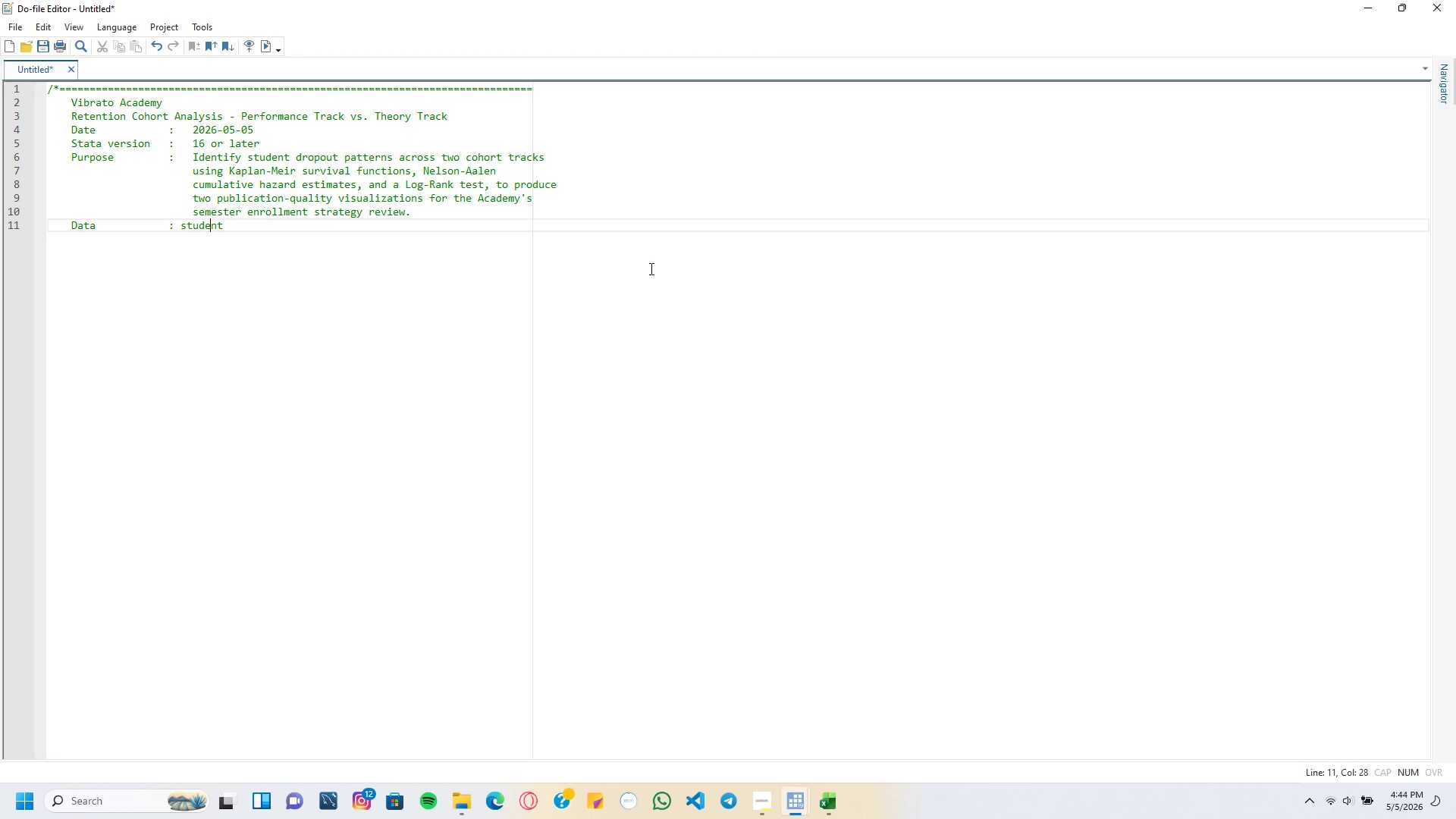 
key(ArrowLeft)
 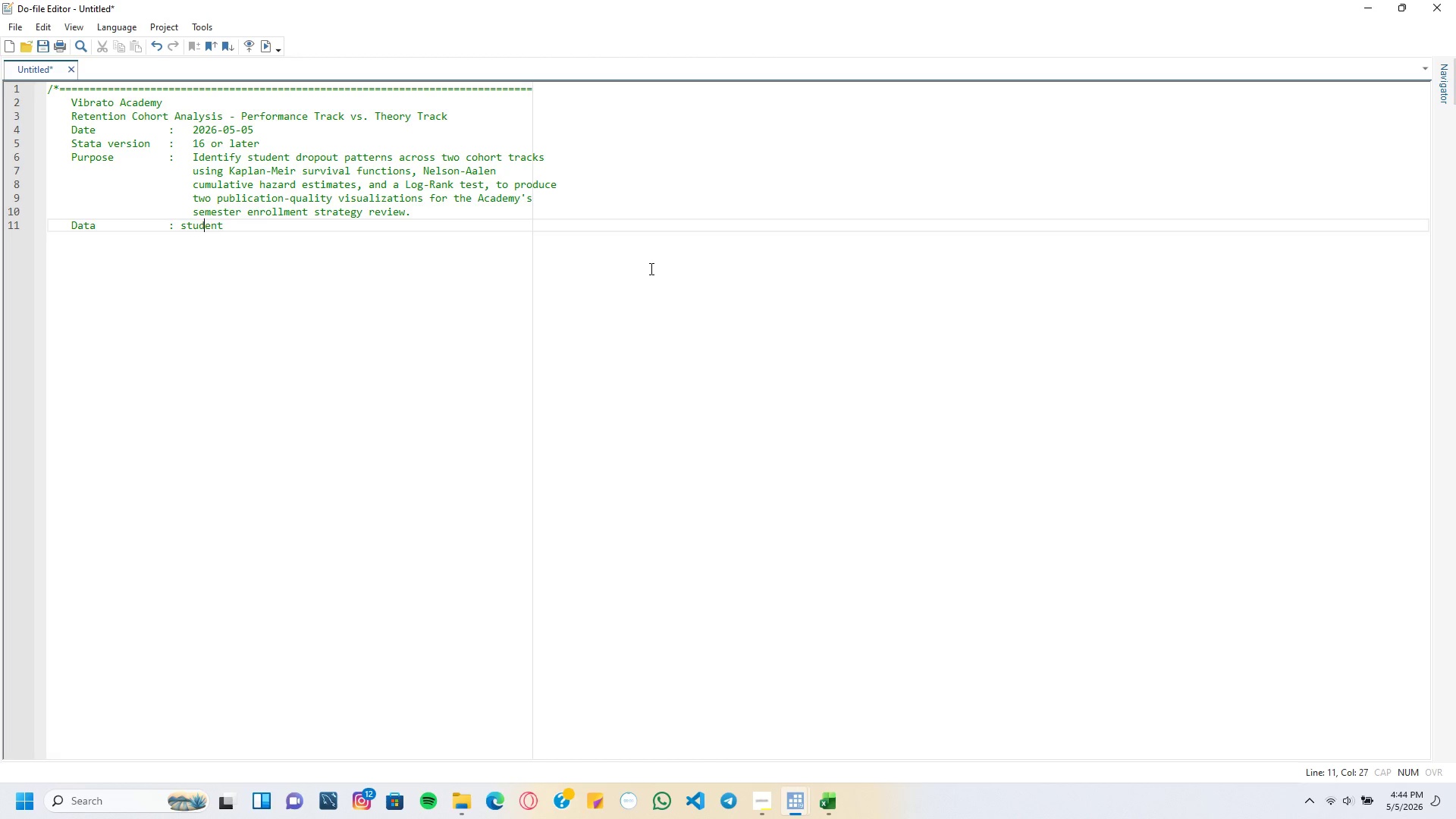 
key(ArrowLeft)
 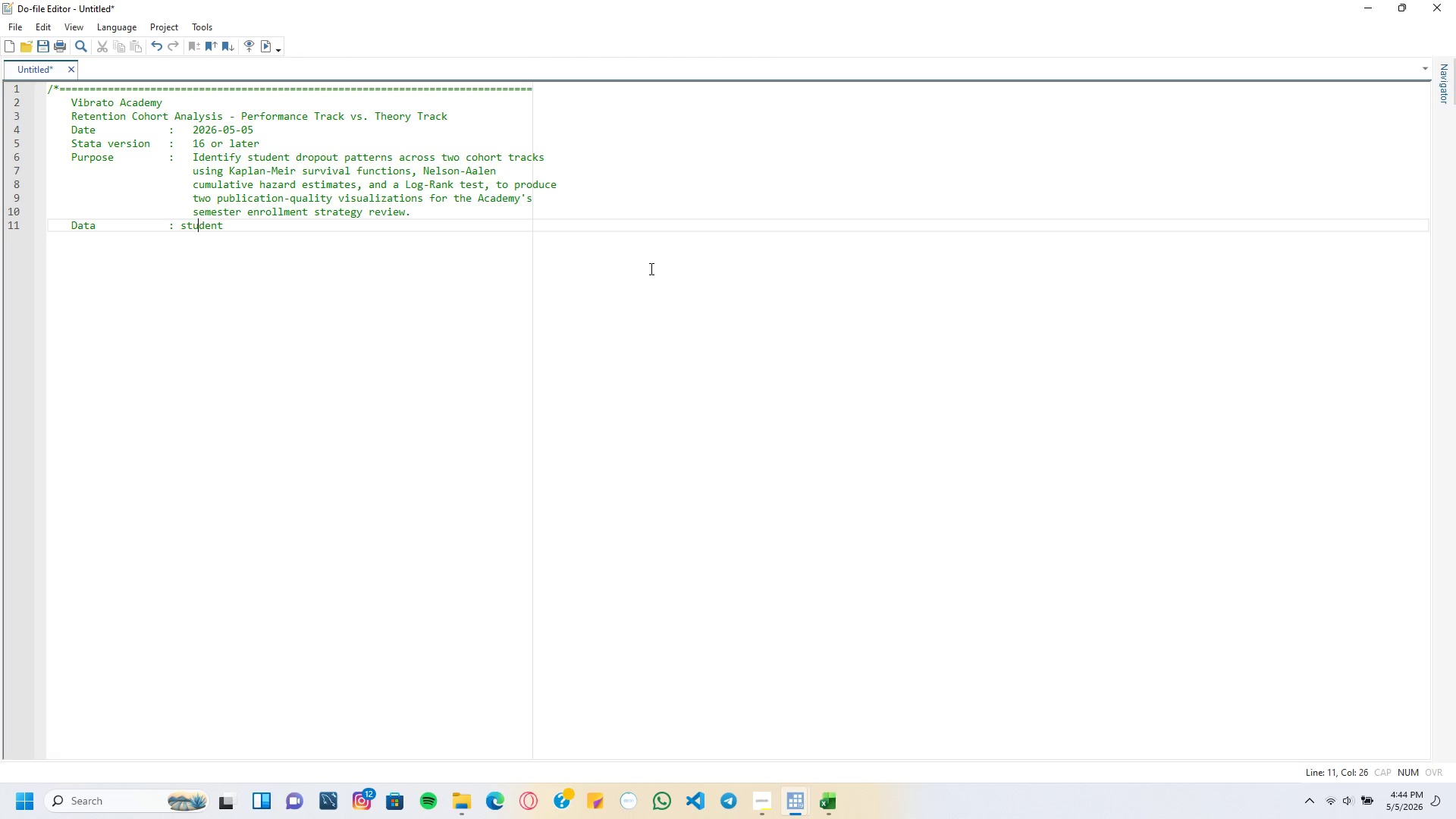 
key(ArrowLeft)
 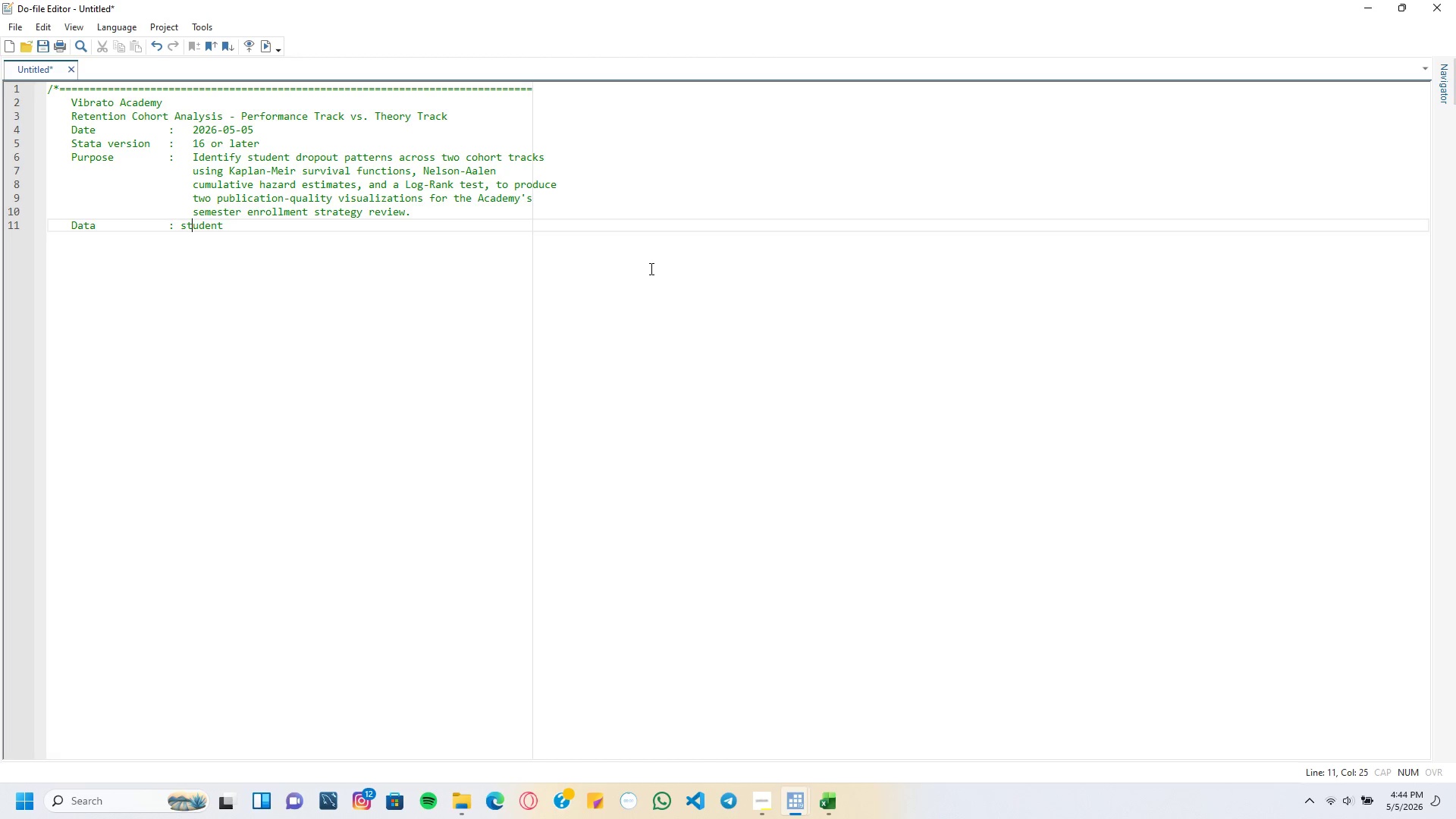 
key(ArrowLeft)
 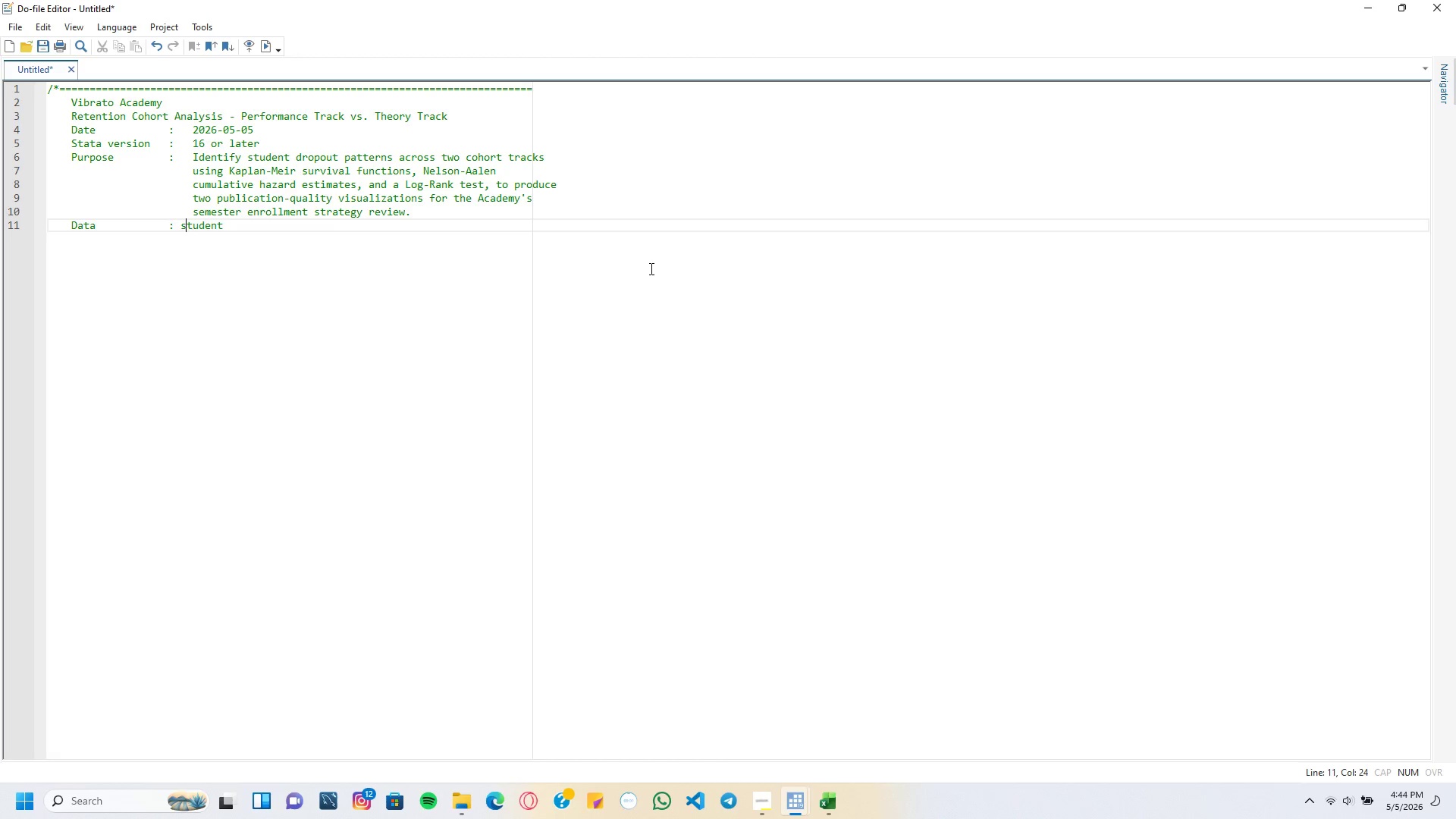 
key(ArrowLeft)
 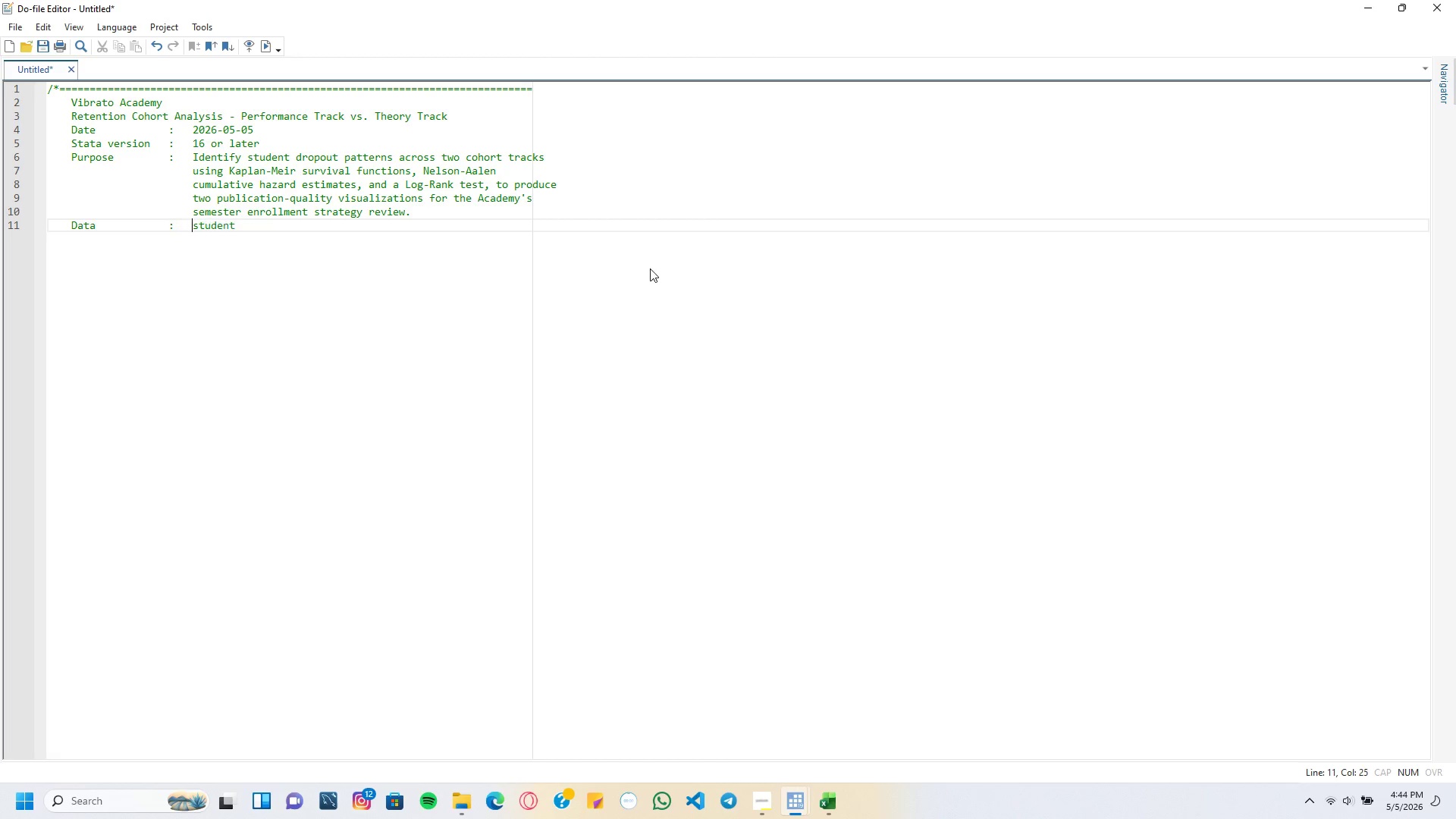 
key(Tab)
 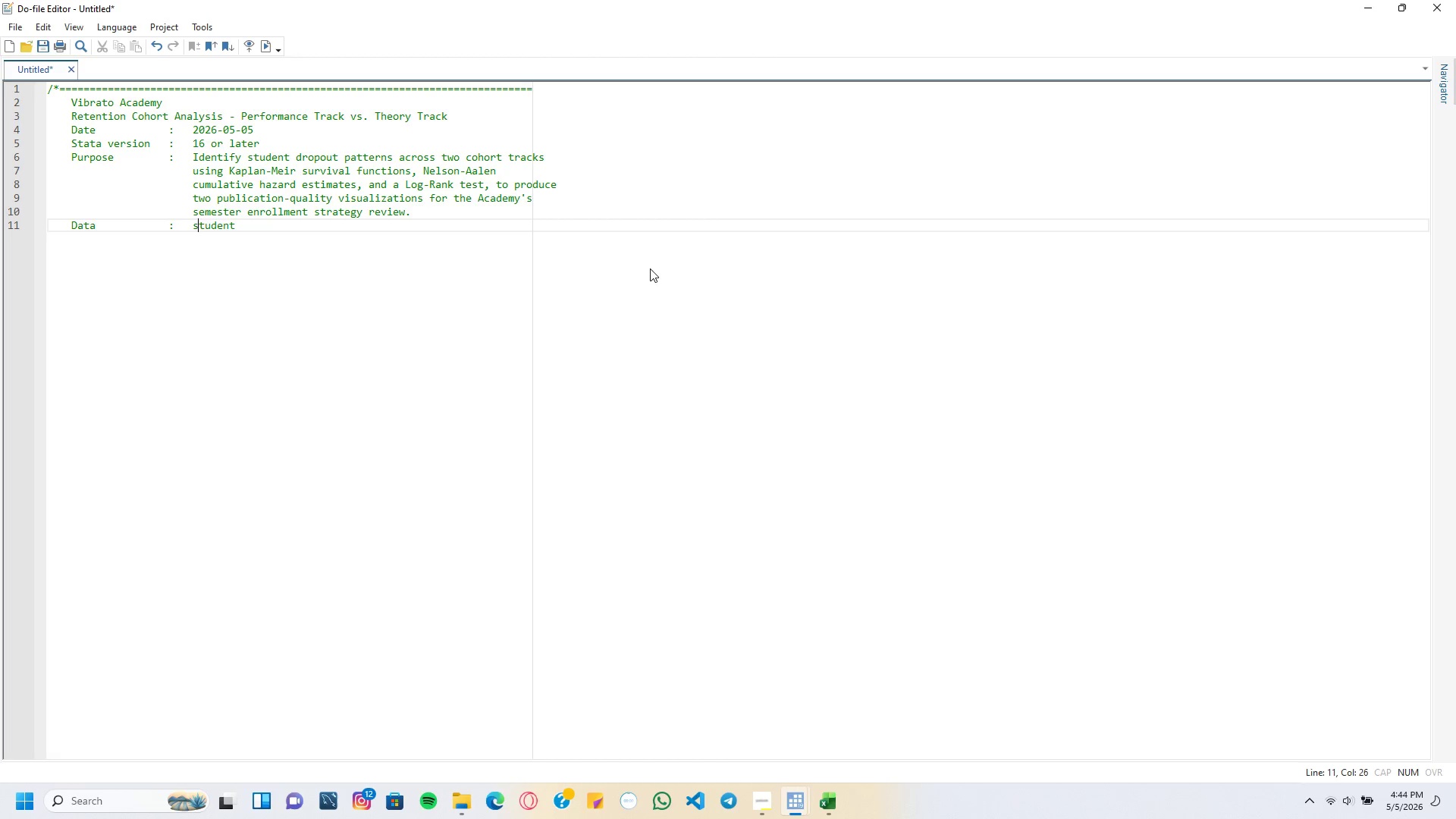 
key(ArrowRight)
 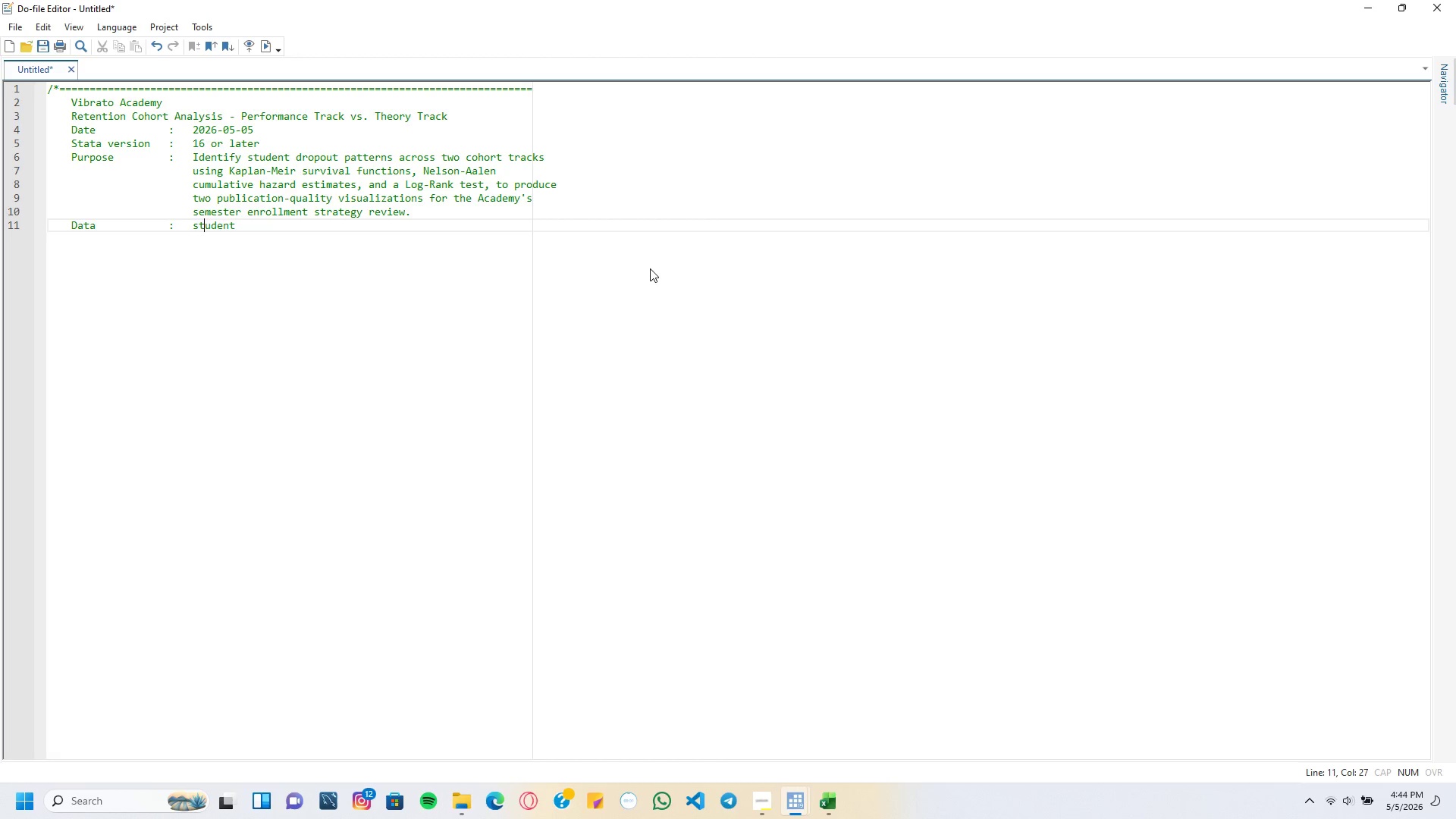 
key(ArrowRight)
 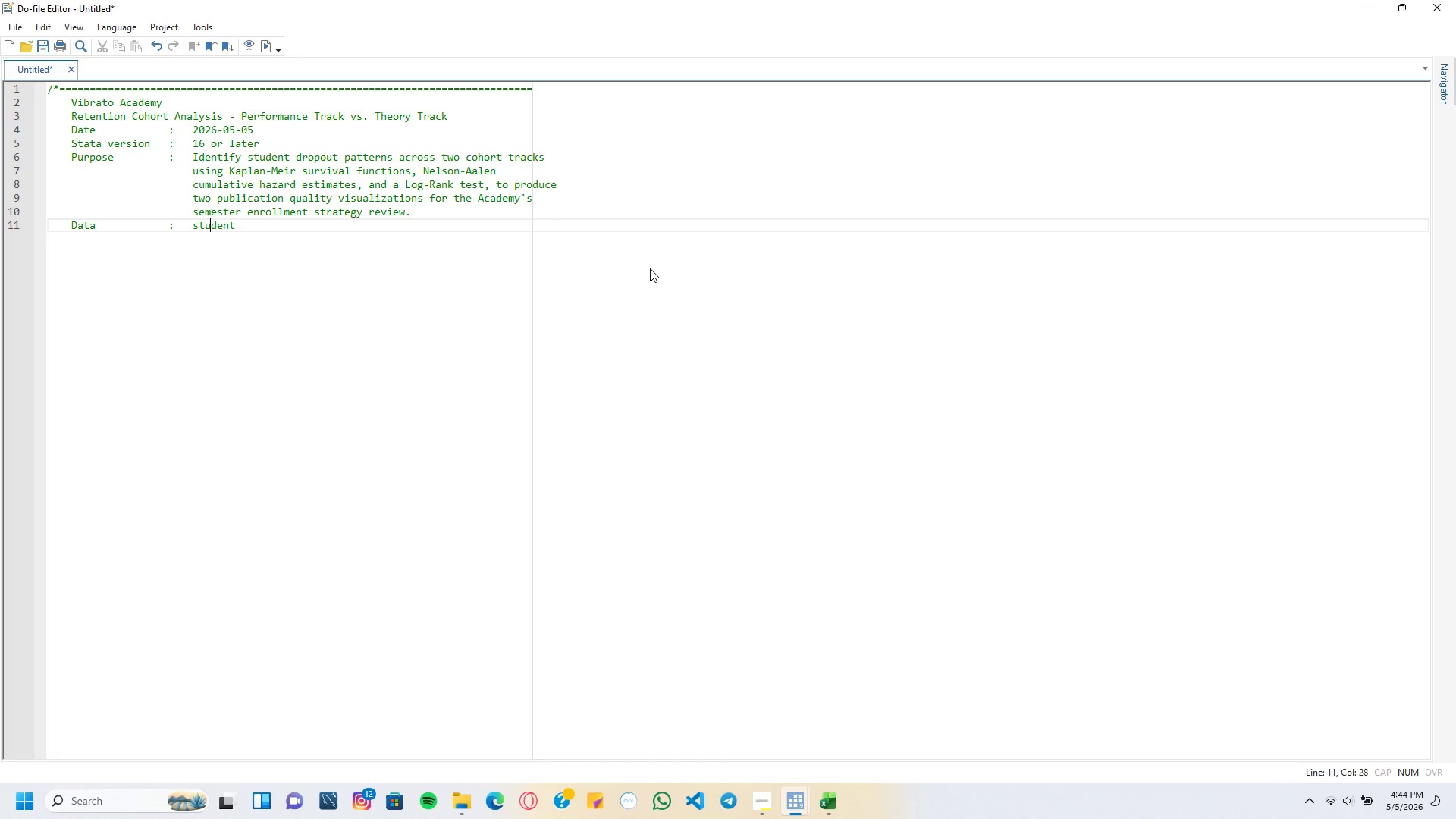 
key(ArrowRight)
 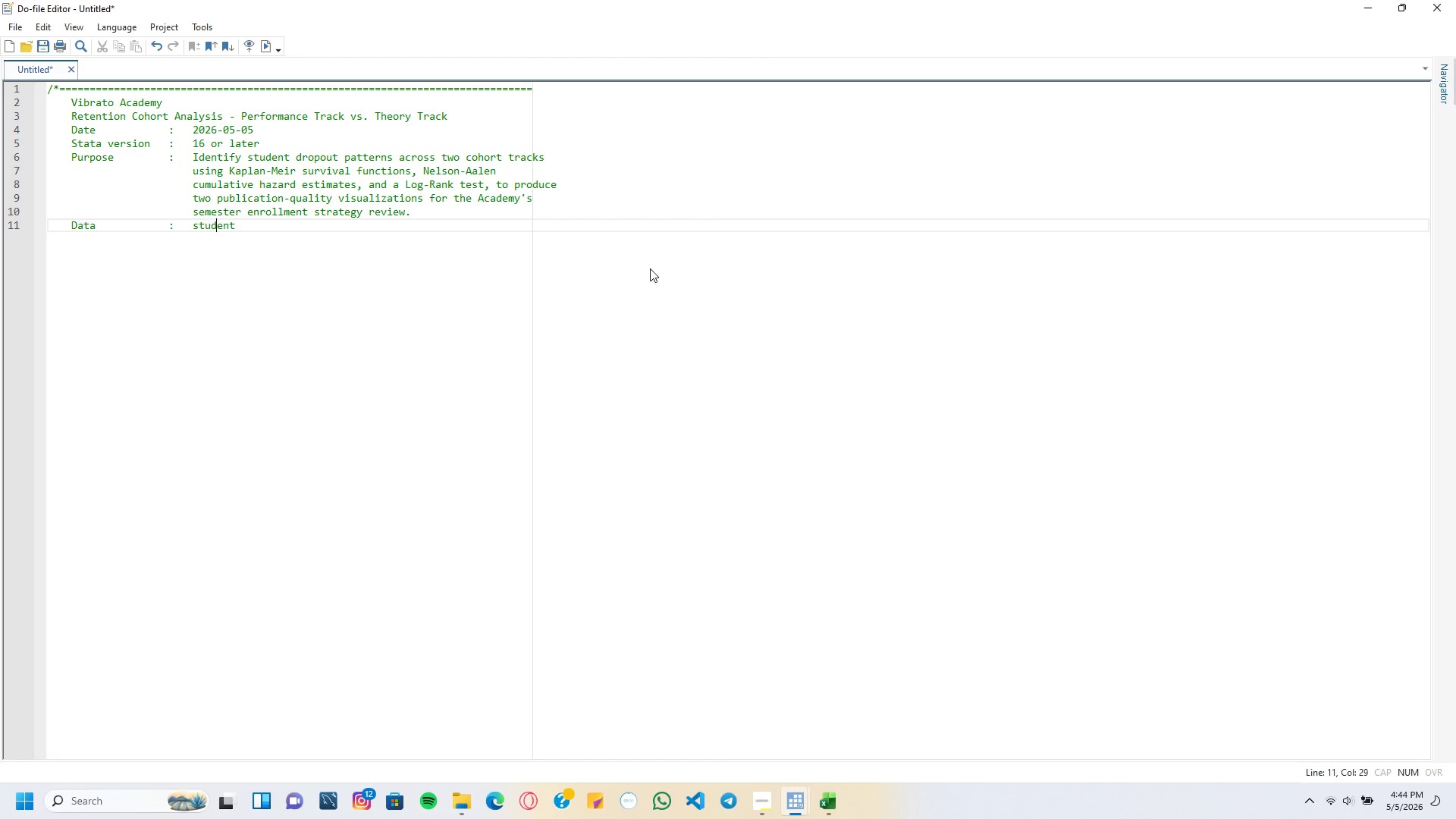 
key(ArrowRight)
 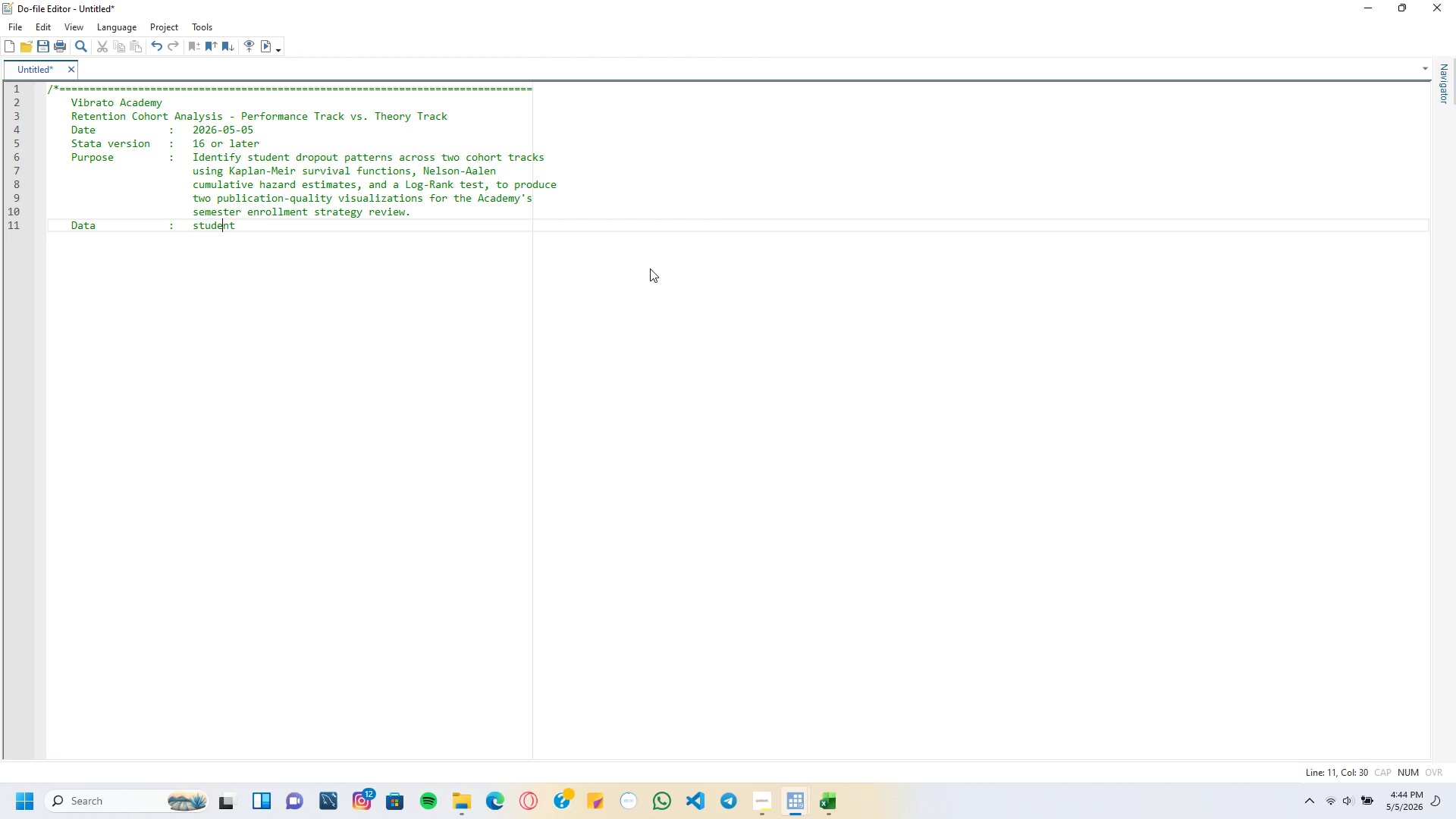 
key(ArrowRight)
 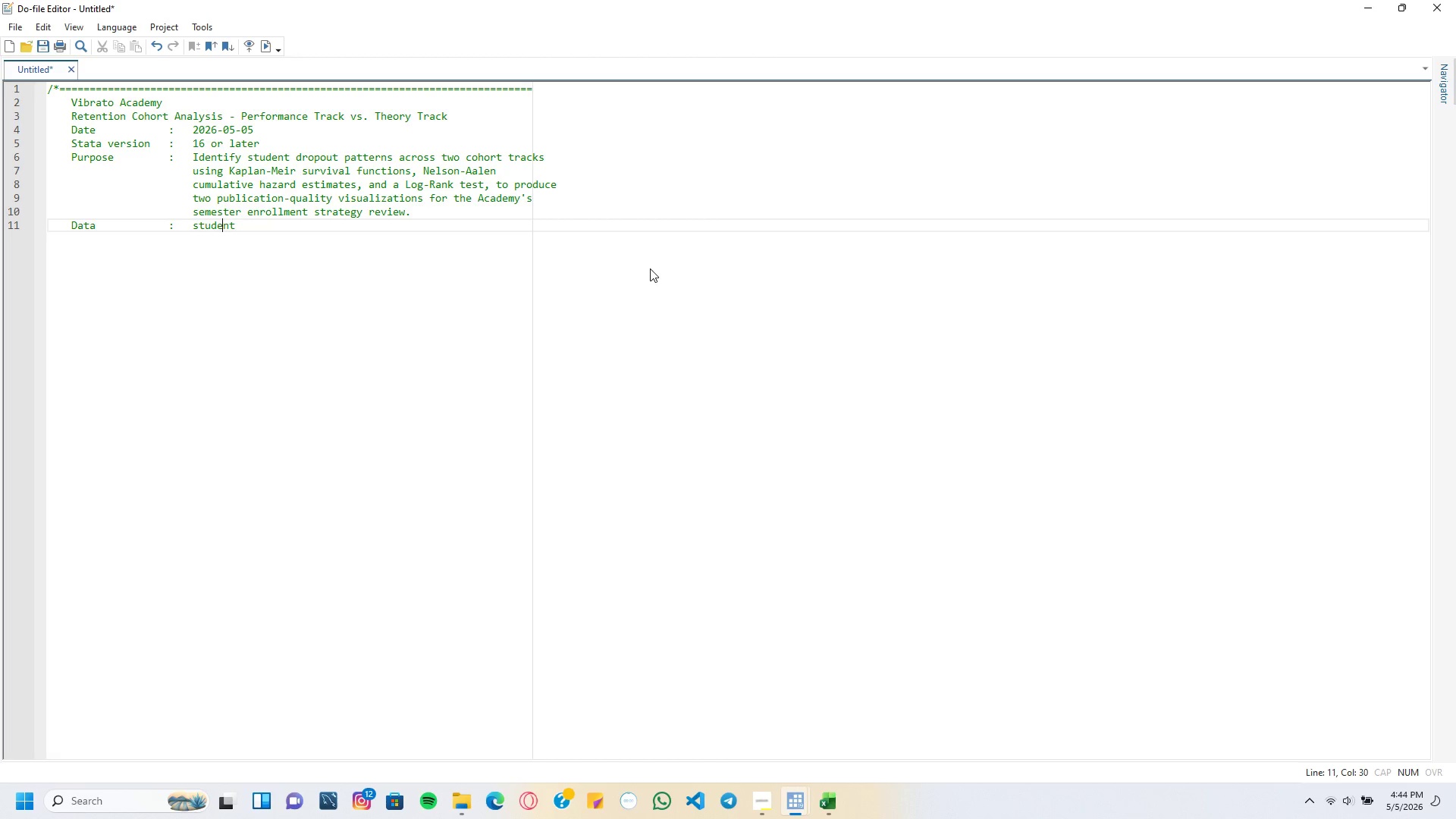 
key(ArrowRight)
 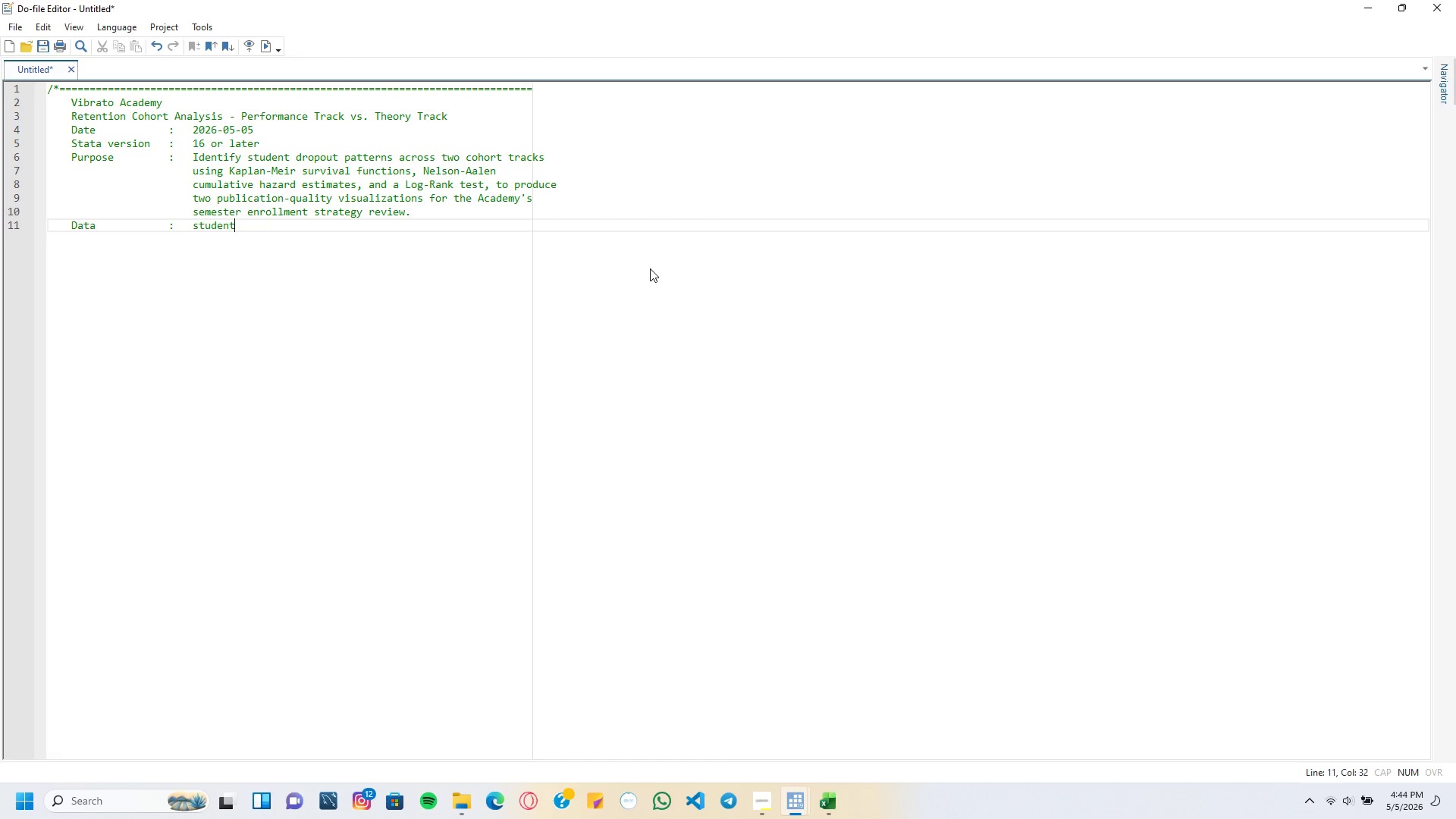 
key(ArrowRight)
 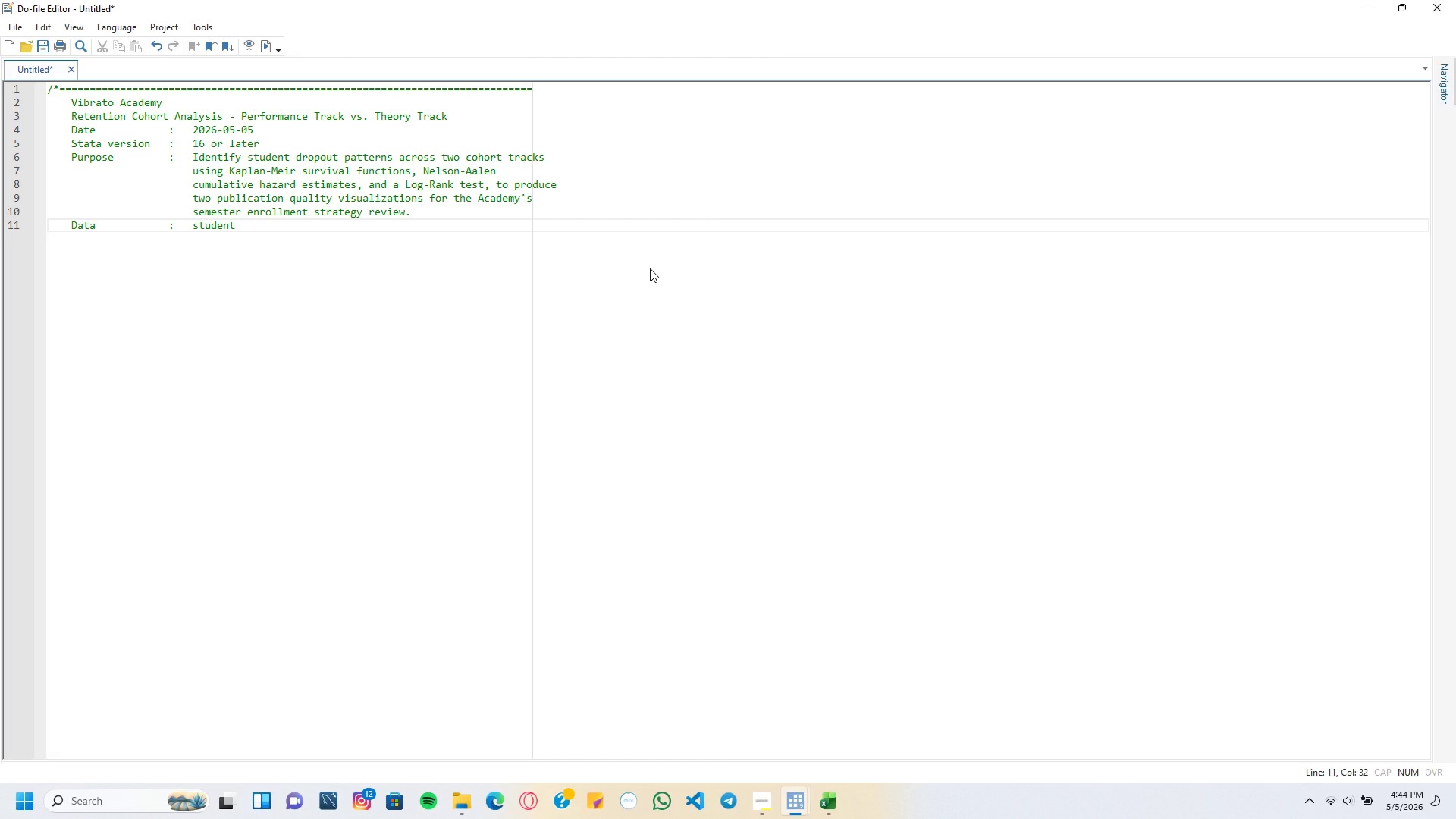 
type(-mat.csv (UCI Student Performance - Math Co)
key(Backspace)
key(Backspace)
type(course)
 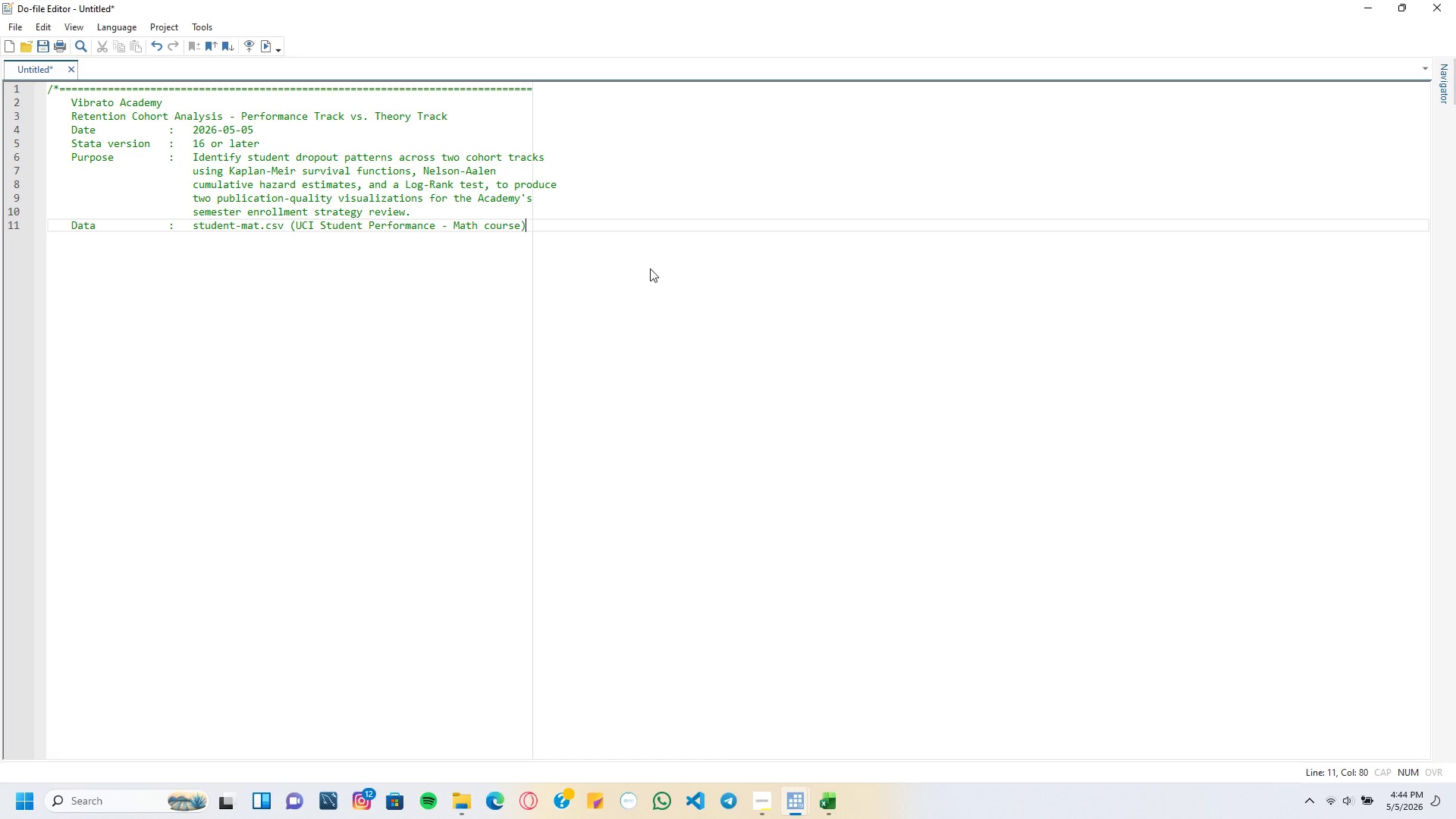 
 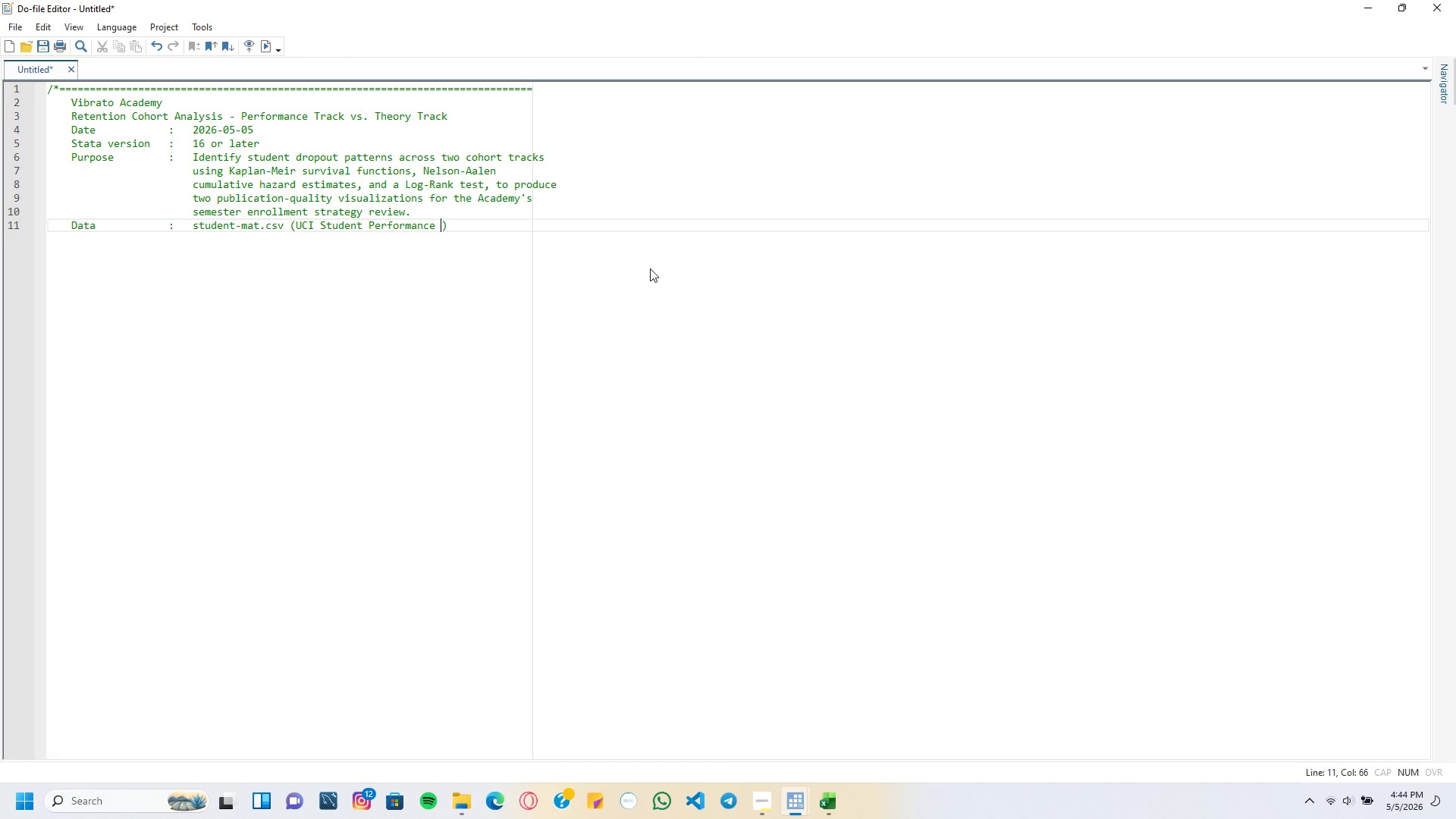 
key(ArrowRight)
 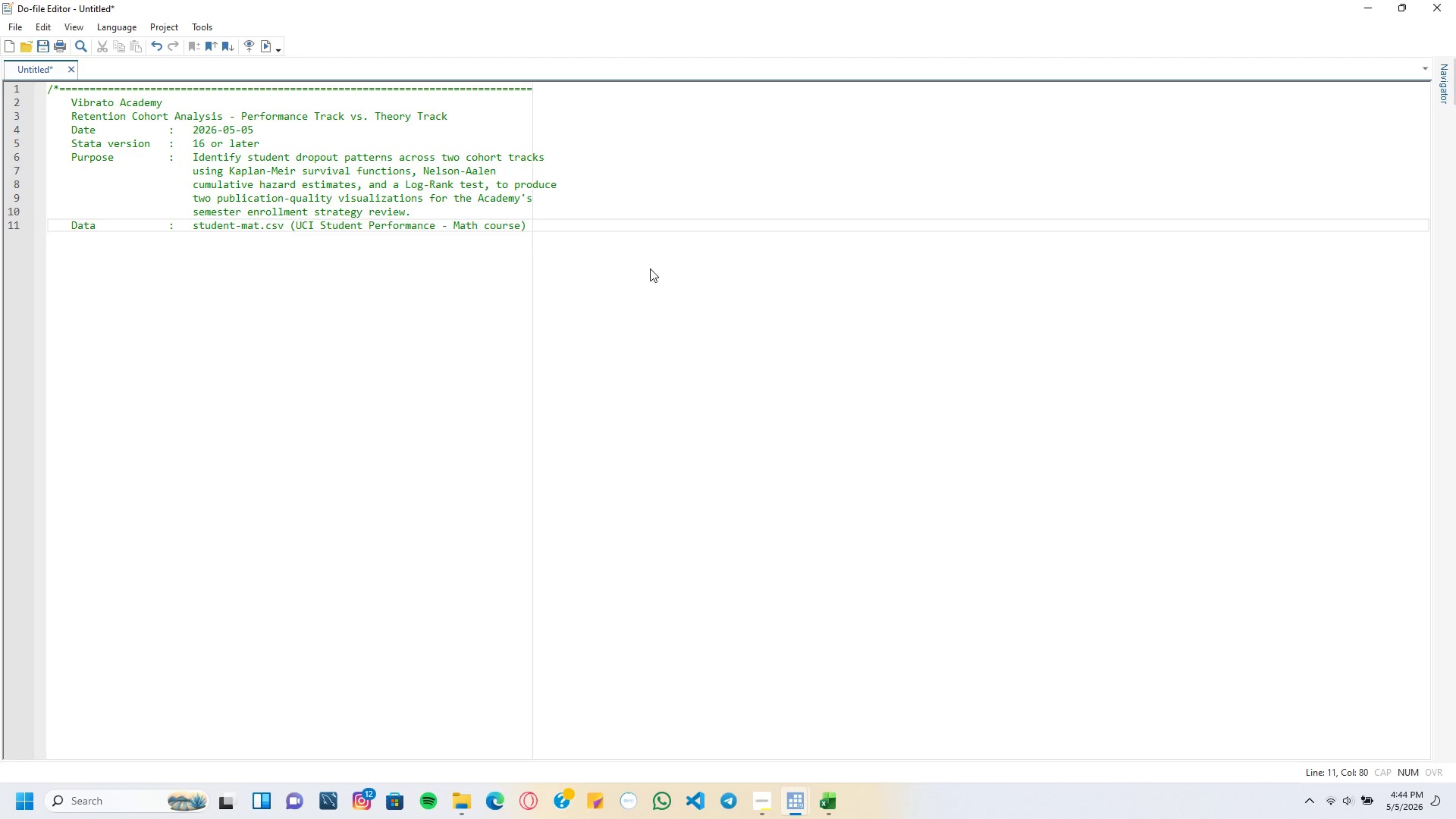 
key(Enter)
 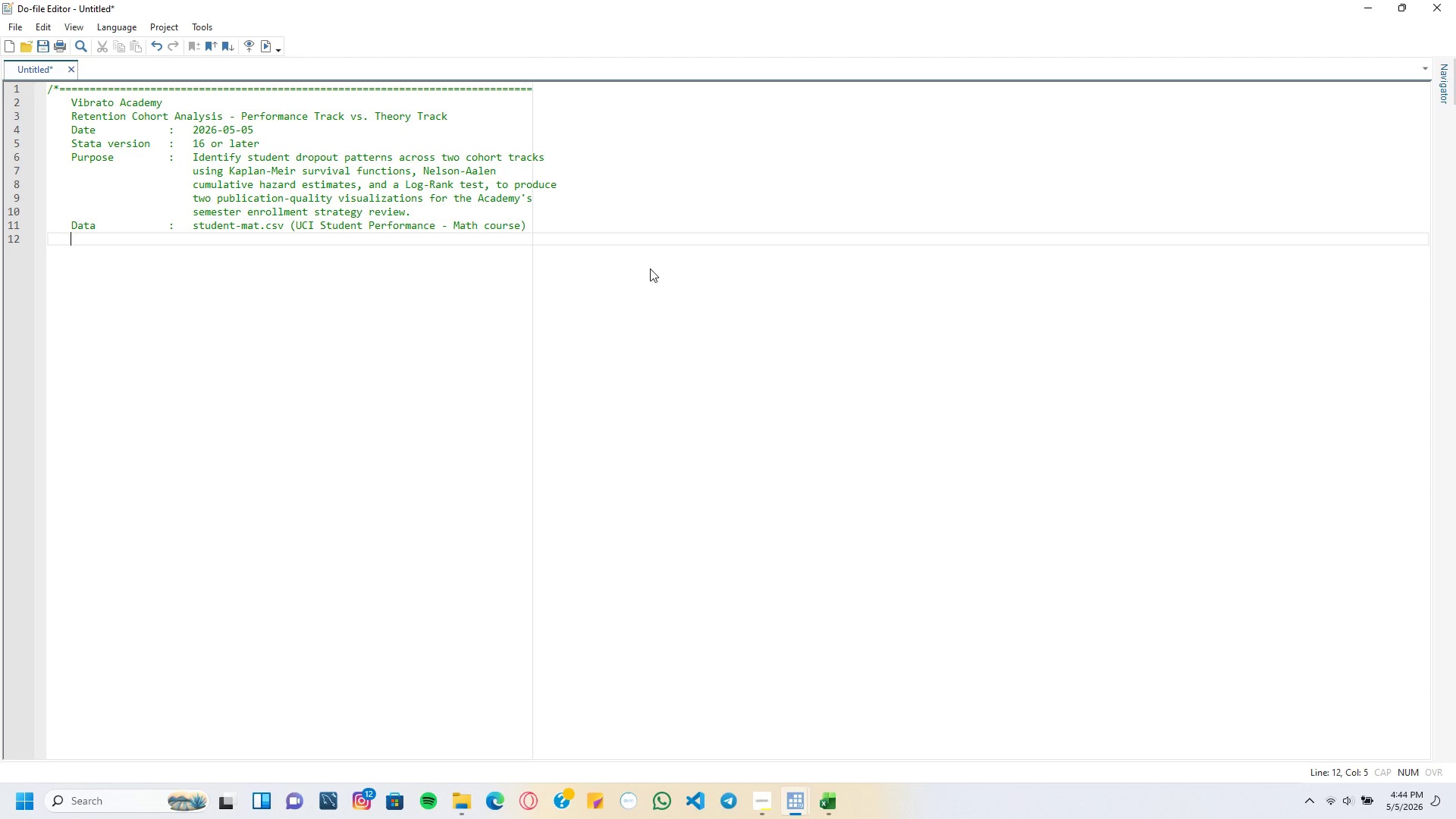 
hold_key(key=ShiftLeft, duration=0.38)
 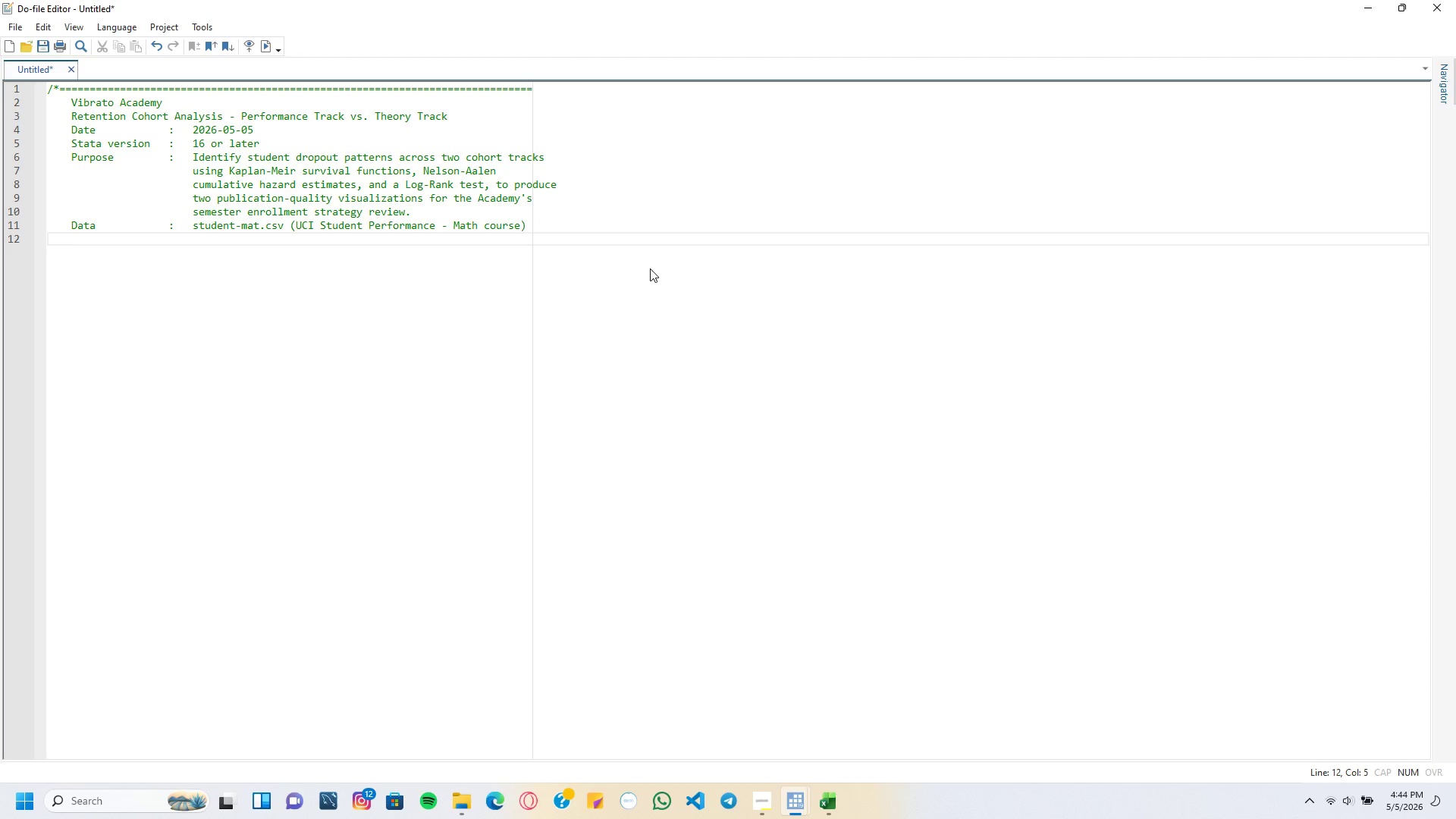 
type(Brand palette)
key(Tab)
type(:)
key(Tab)
type(Teal #1B6)
 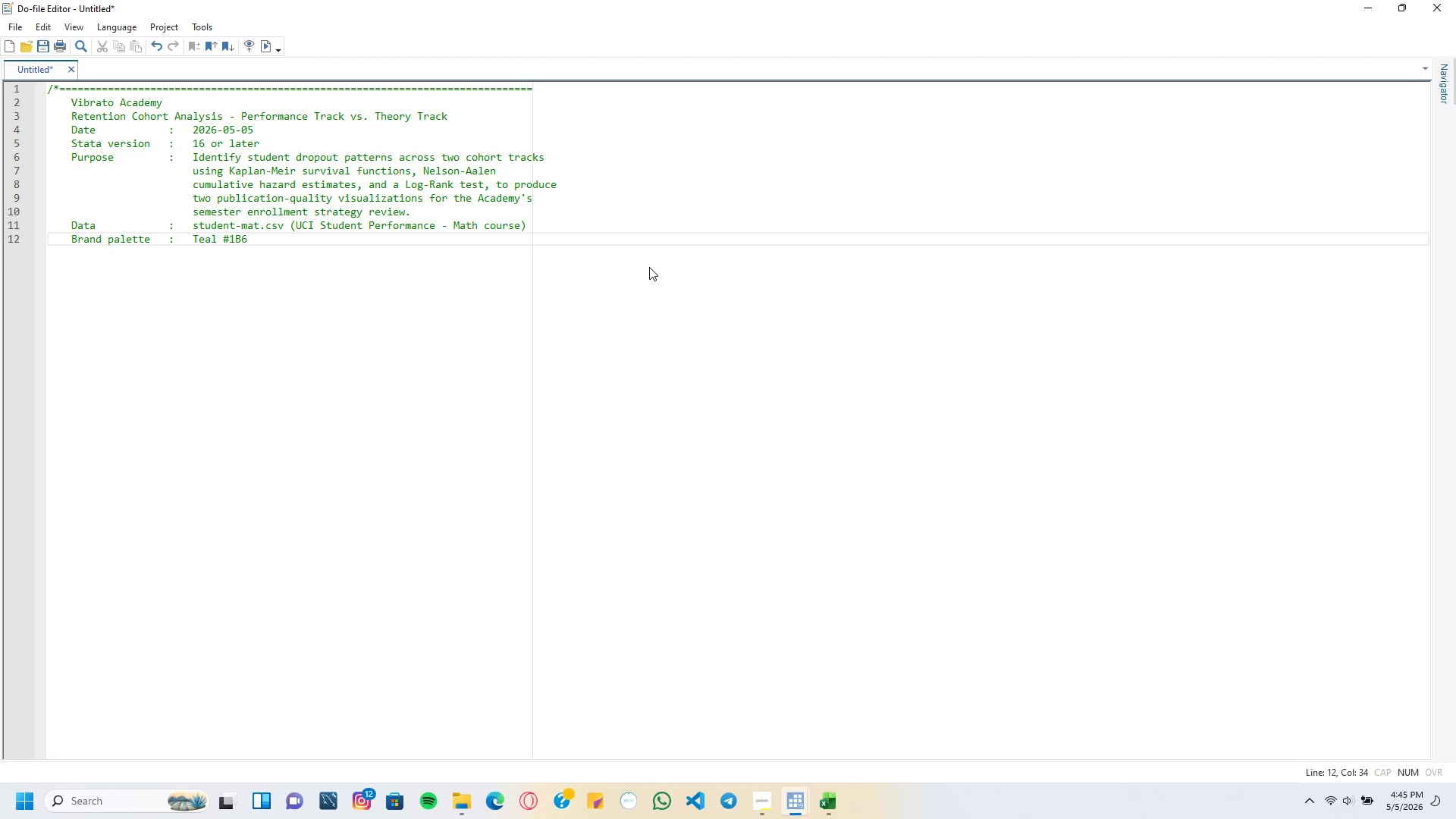 
type(B72 /)
key(Backspace)
type(| Amber #C97D2E | Ssla)
key(Backspace)
key(Backspace)
key(Backspace)
type(late #4A5568 | Ivory #F9)
 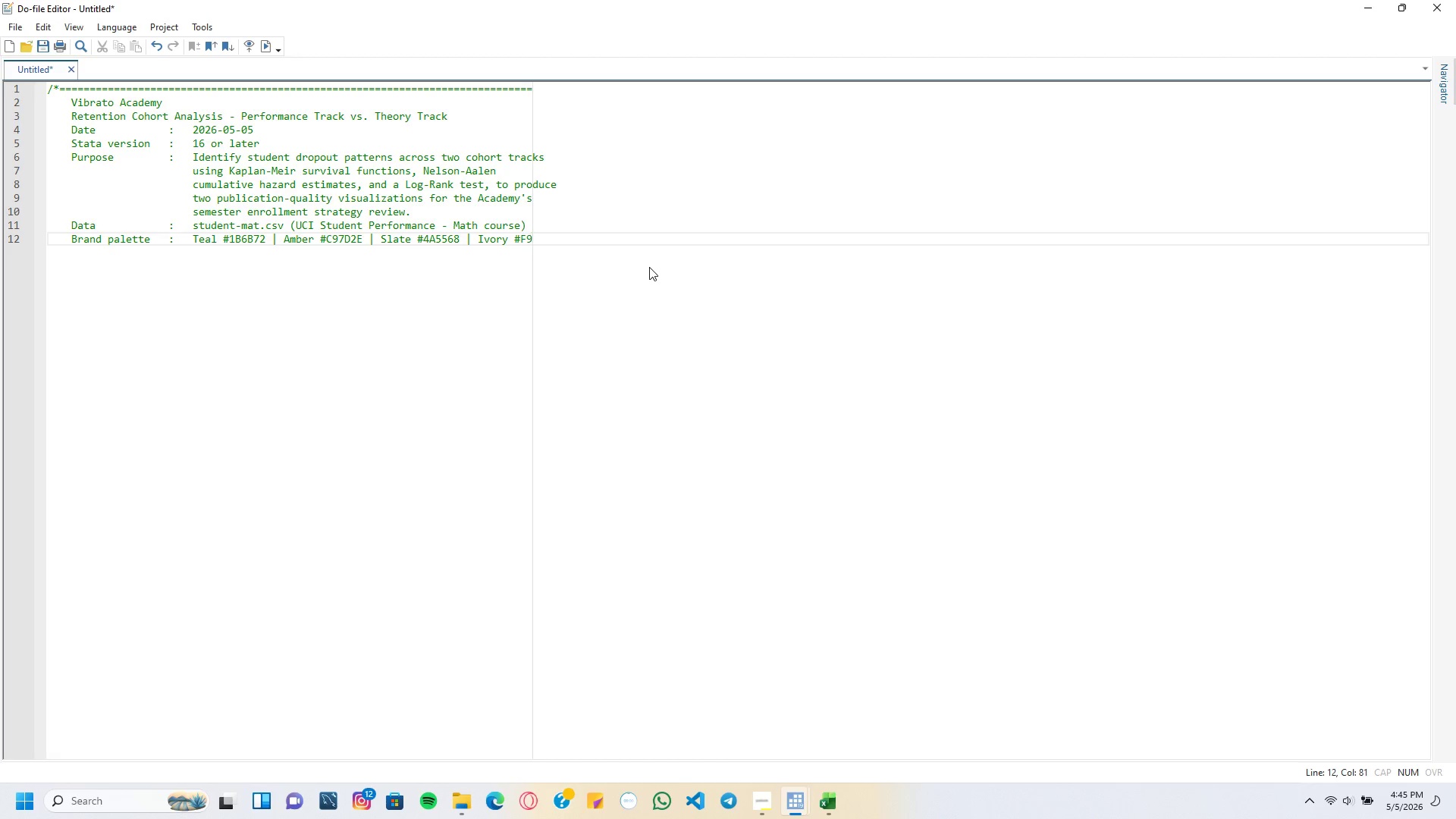 
type(7F)
 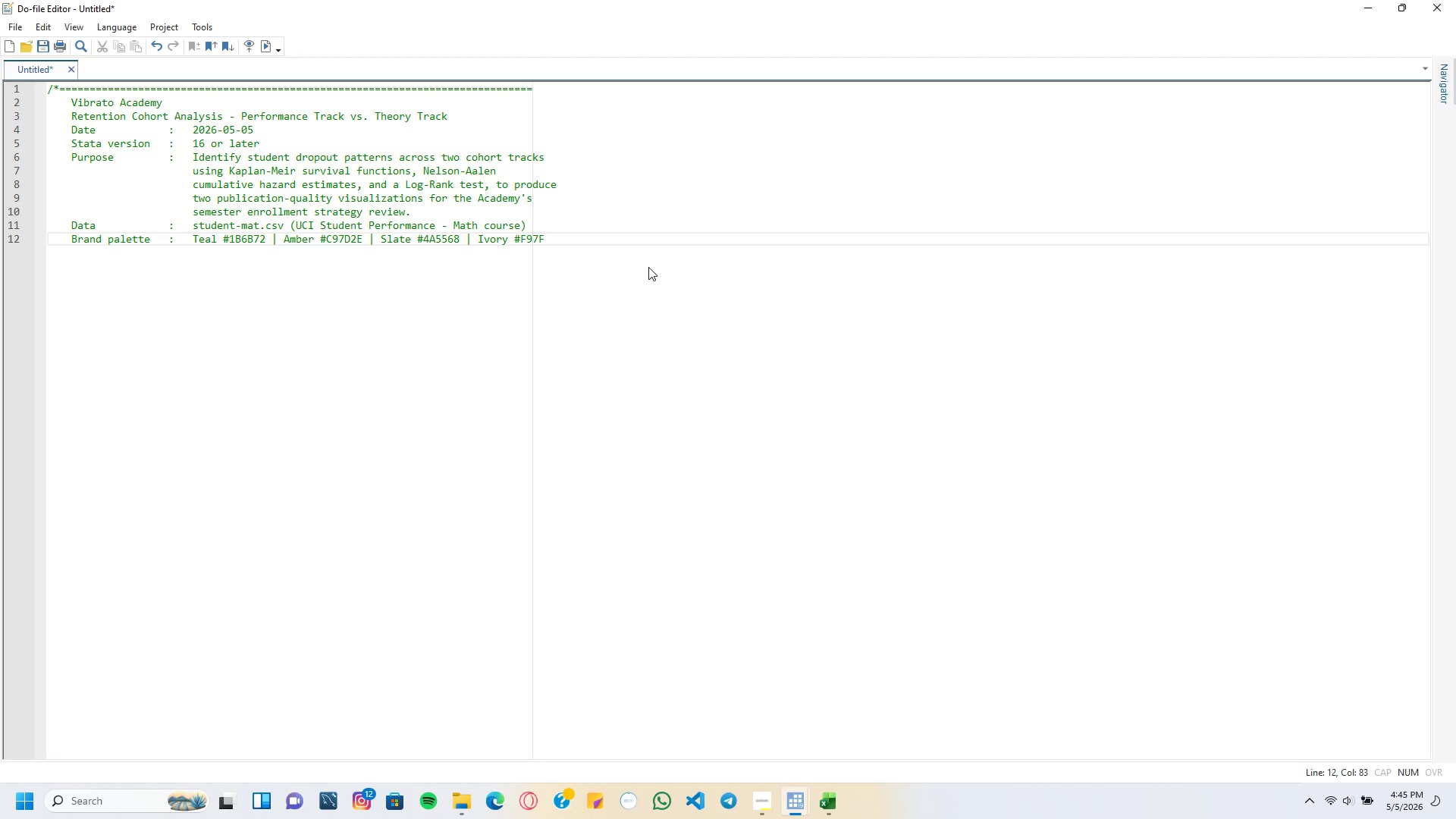 
key(Backspace)
key(Backspace)
type(F7F2)
 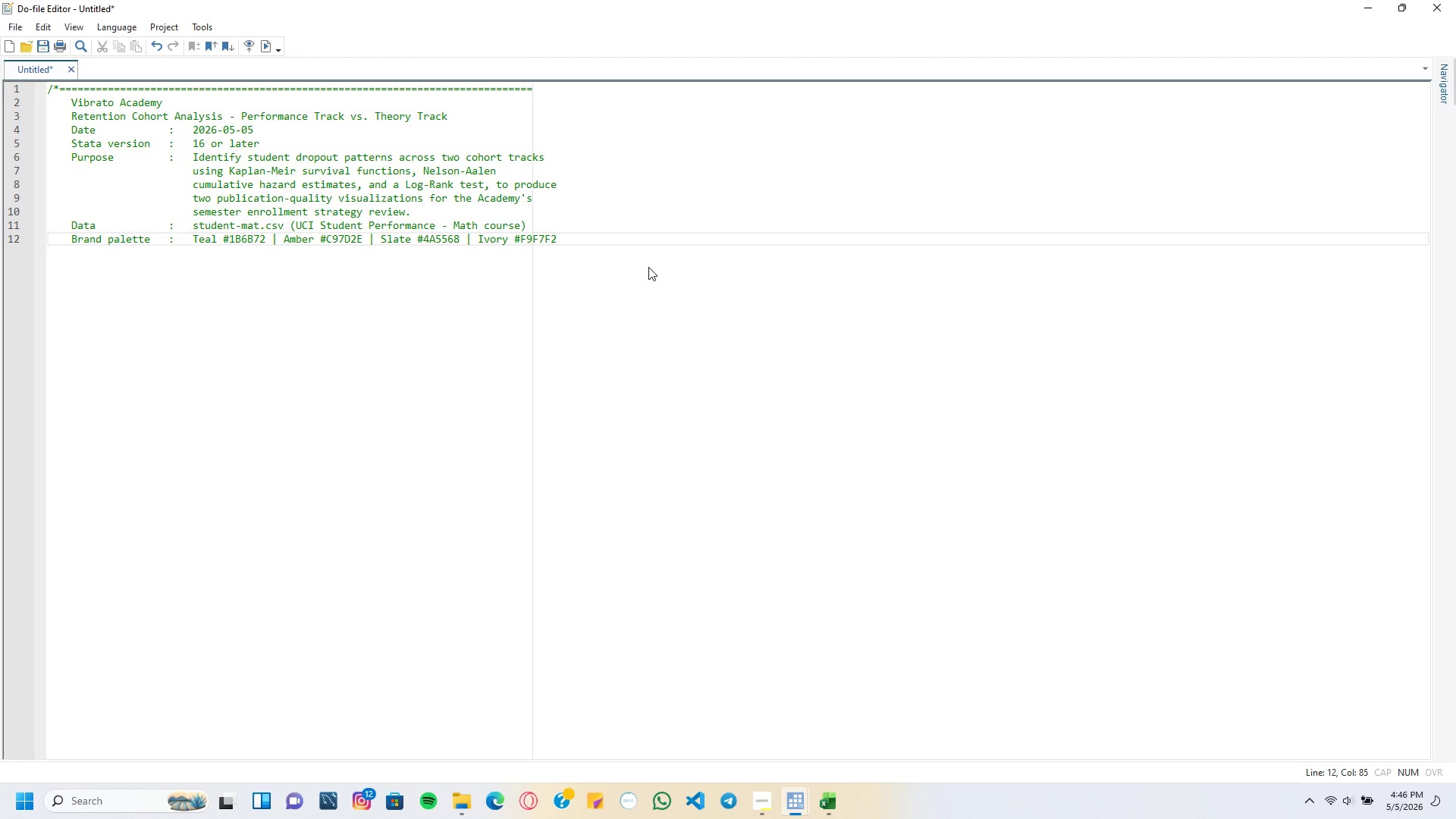 
key(Enter)
 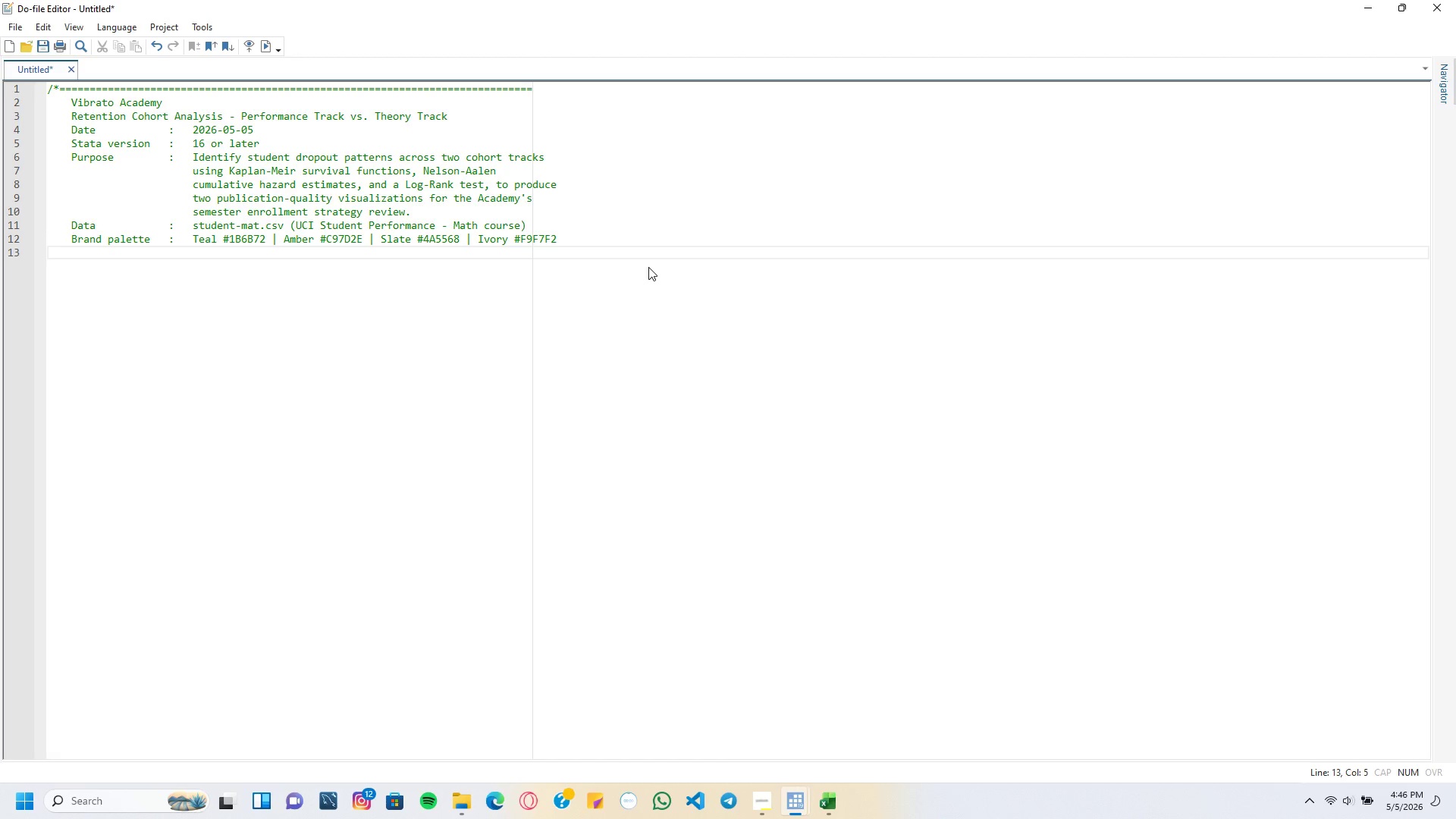 
key(Backspace)
 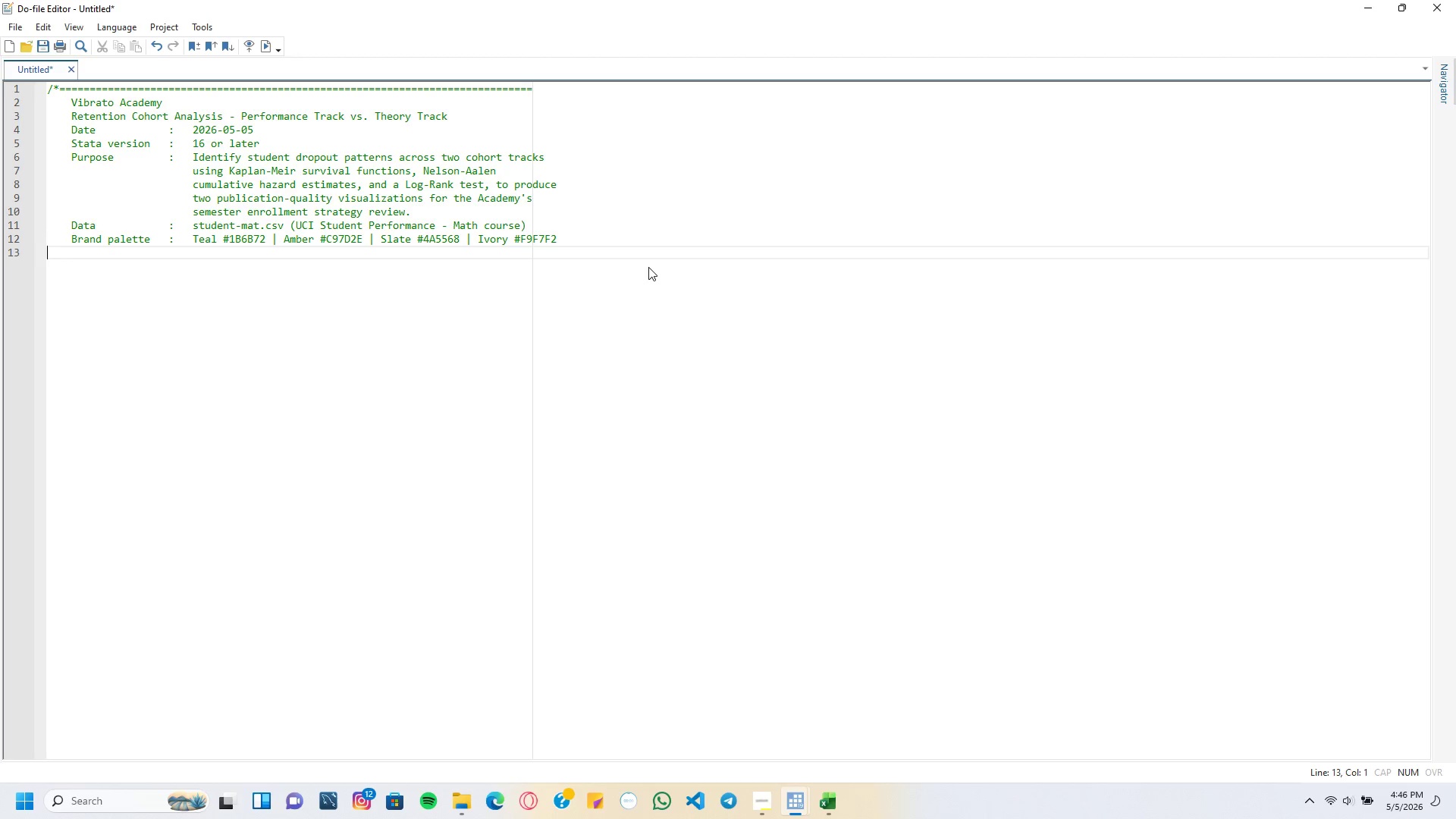 
key(Equal)
 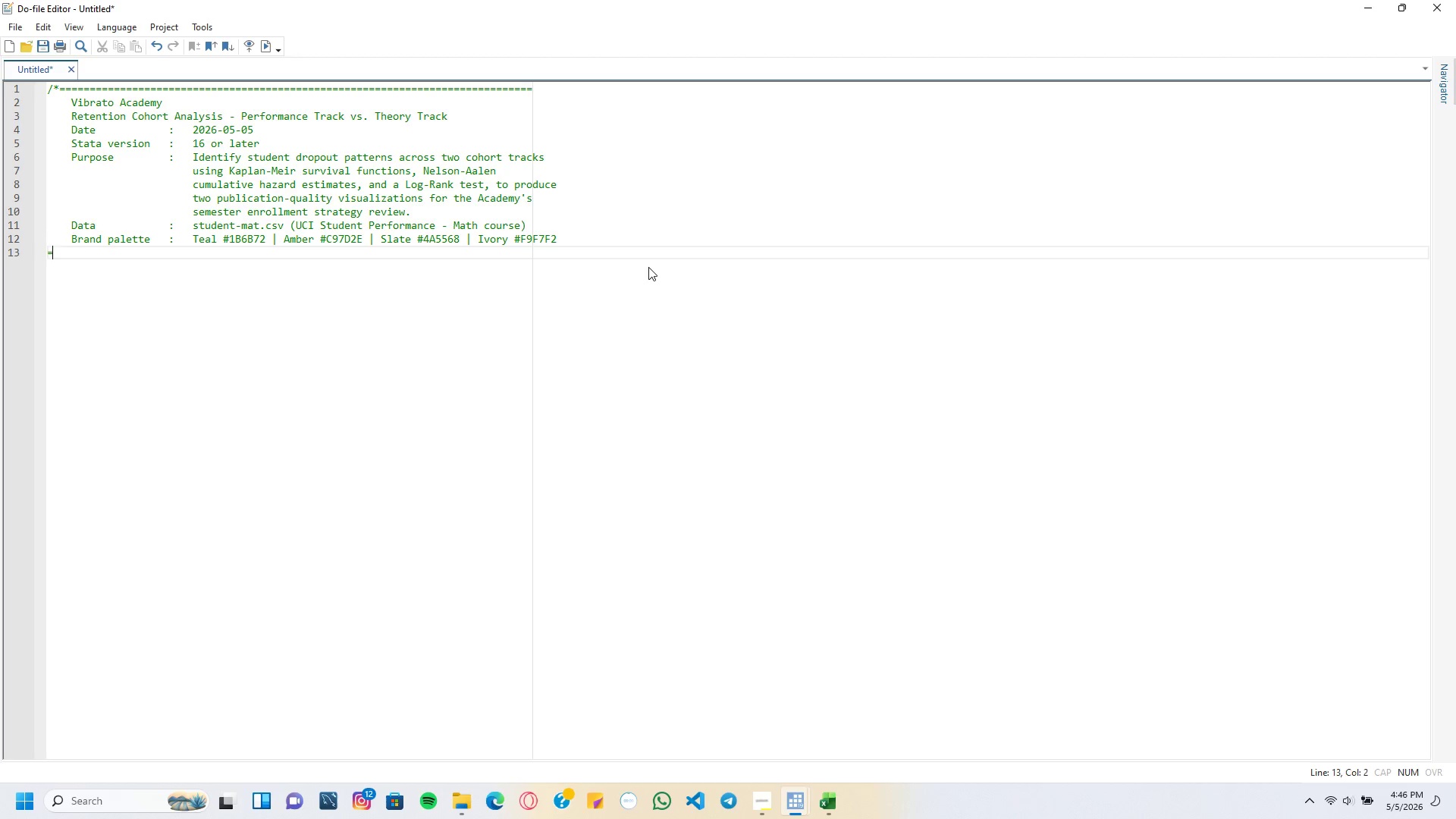 
key(Equal)
 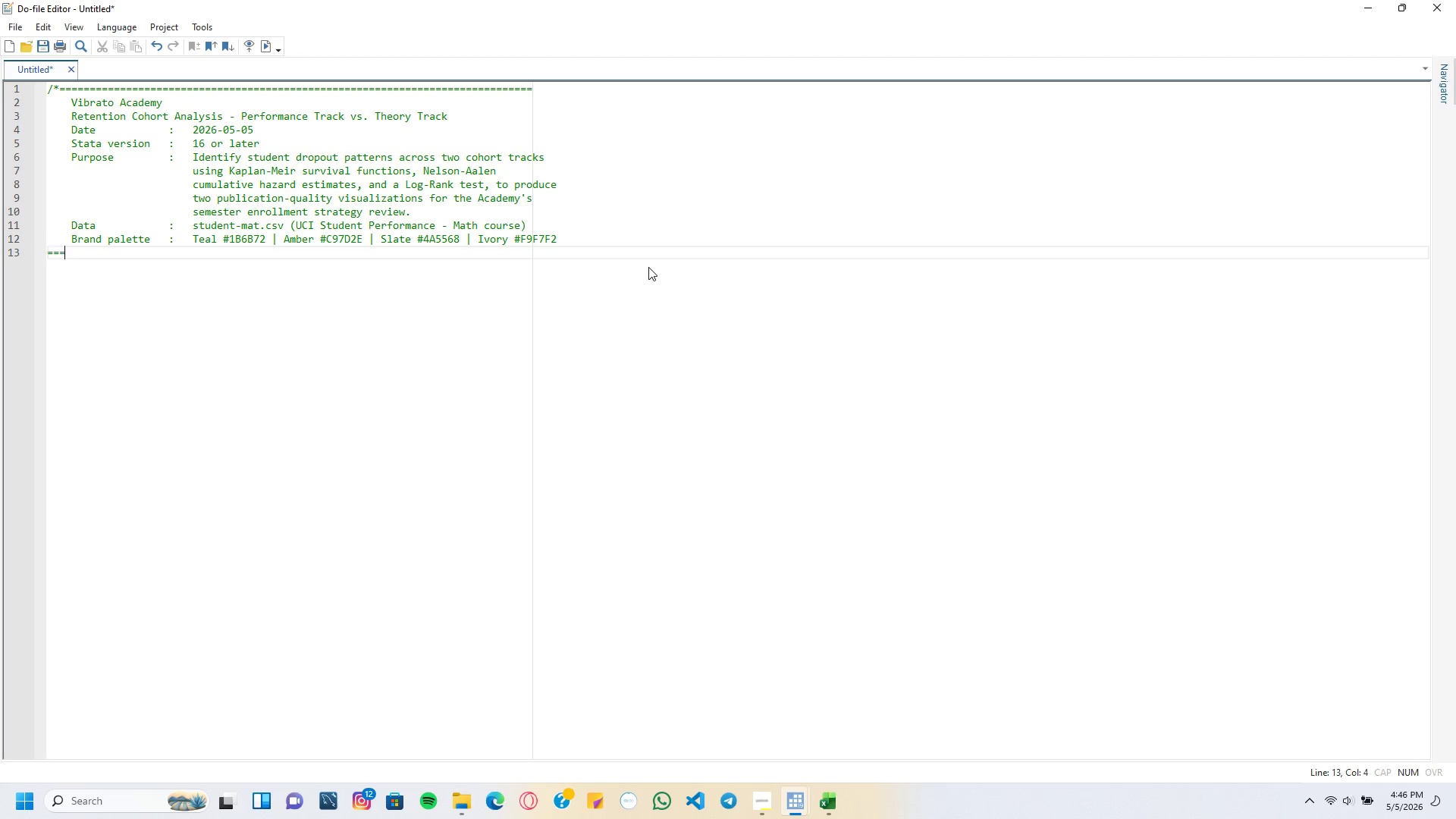 
key(Equal)
 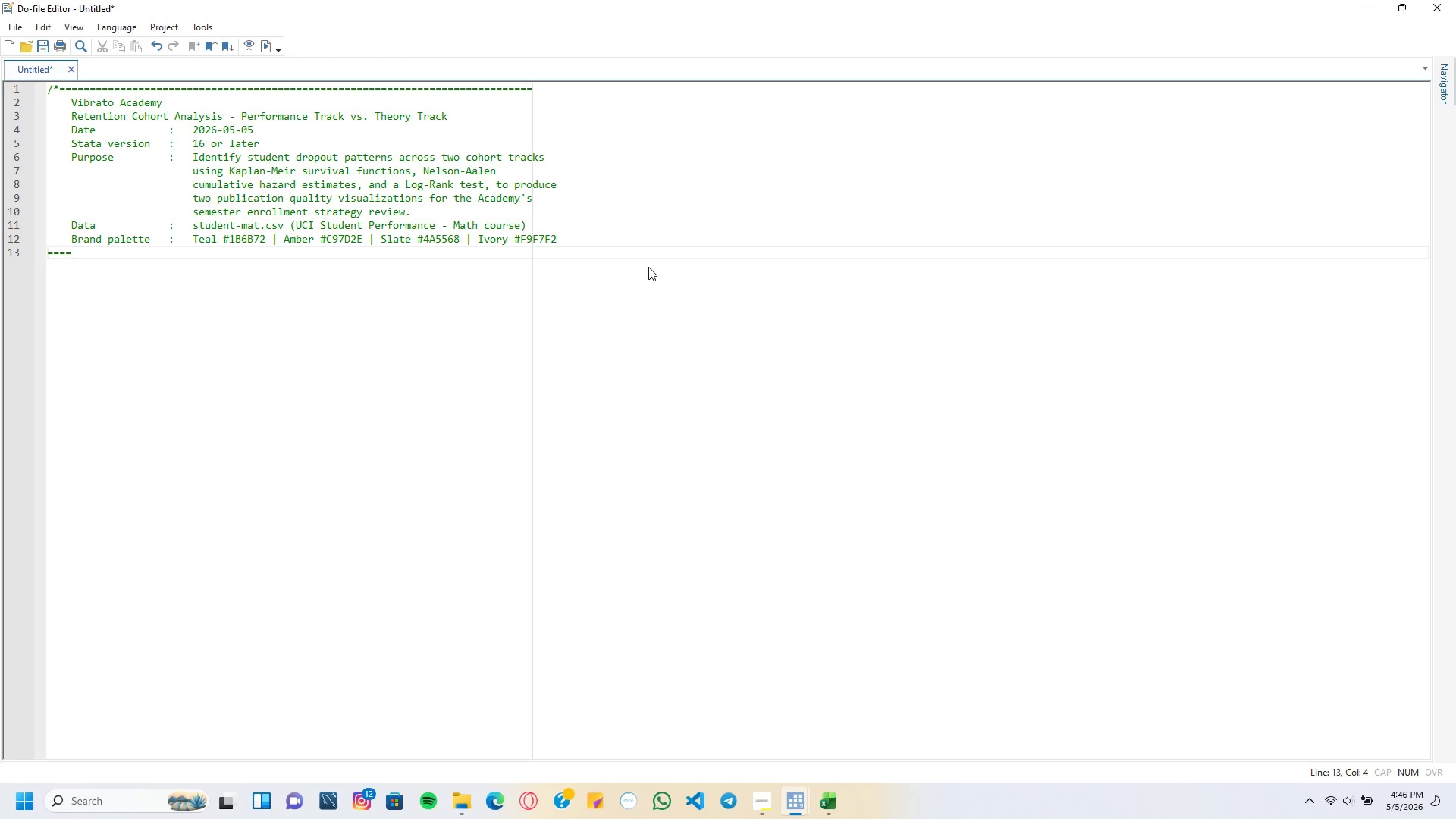 
key(Equal)
 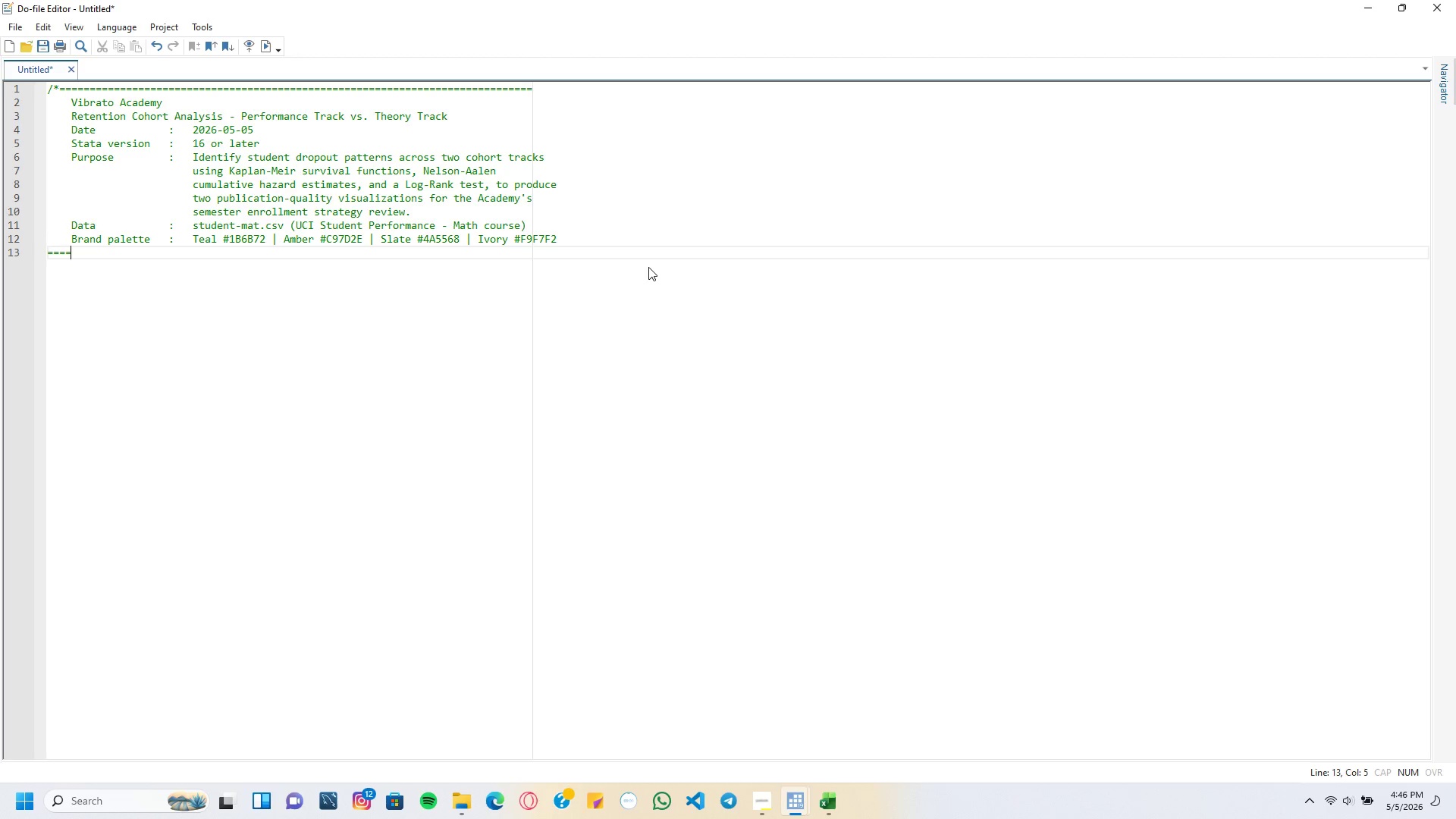 
key(Equal)
 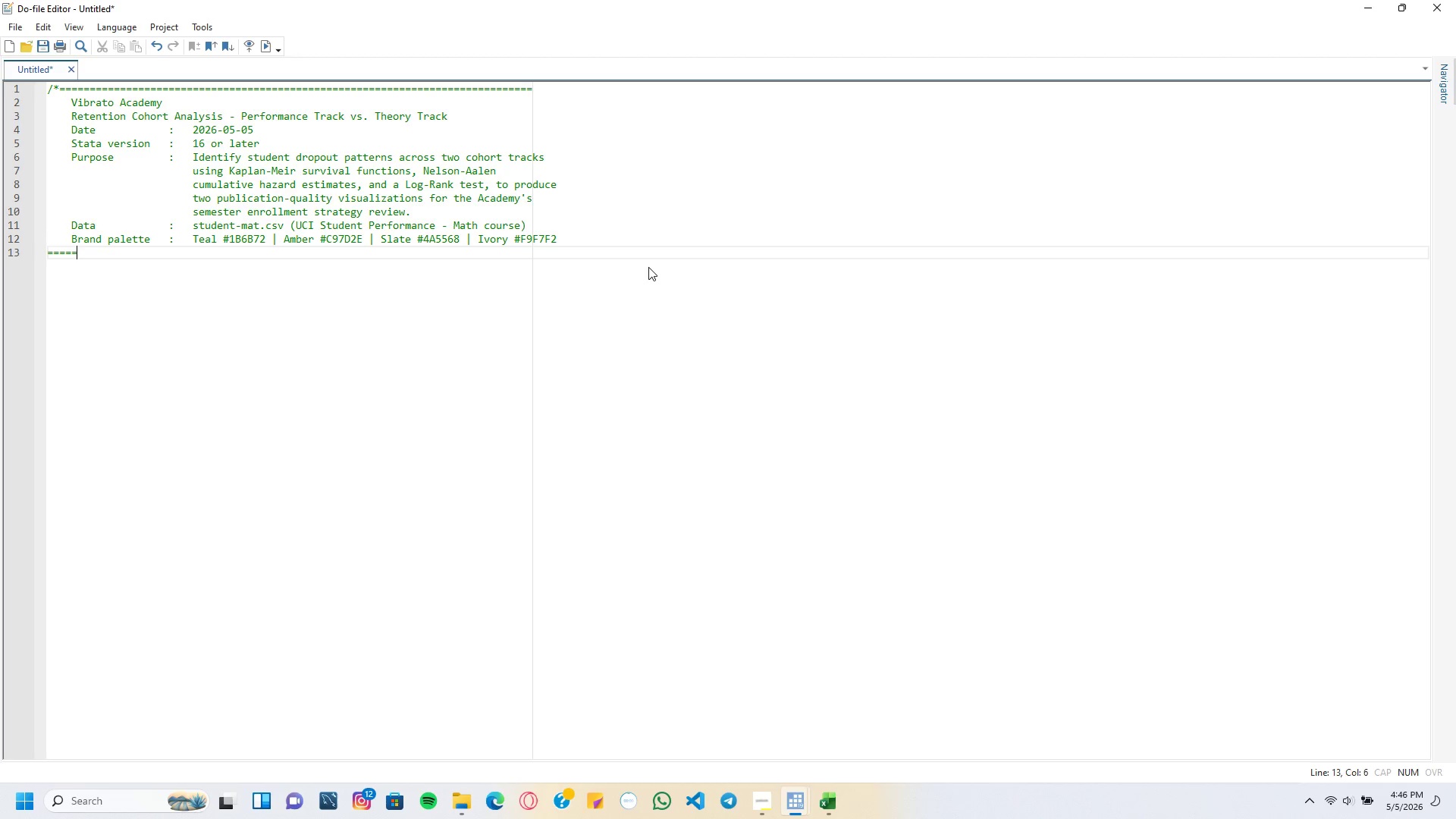 
key(Equal)
 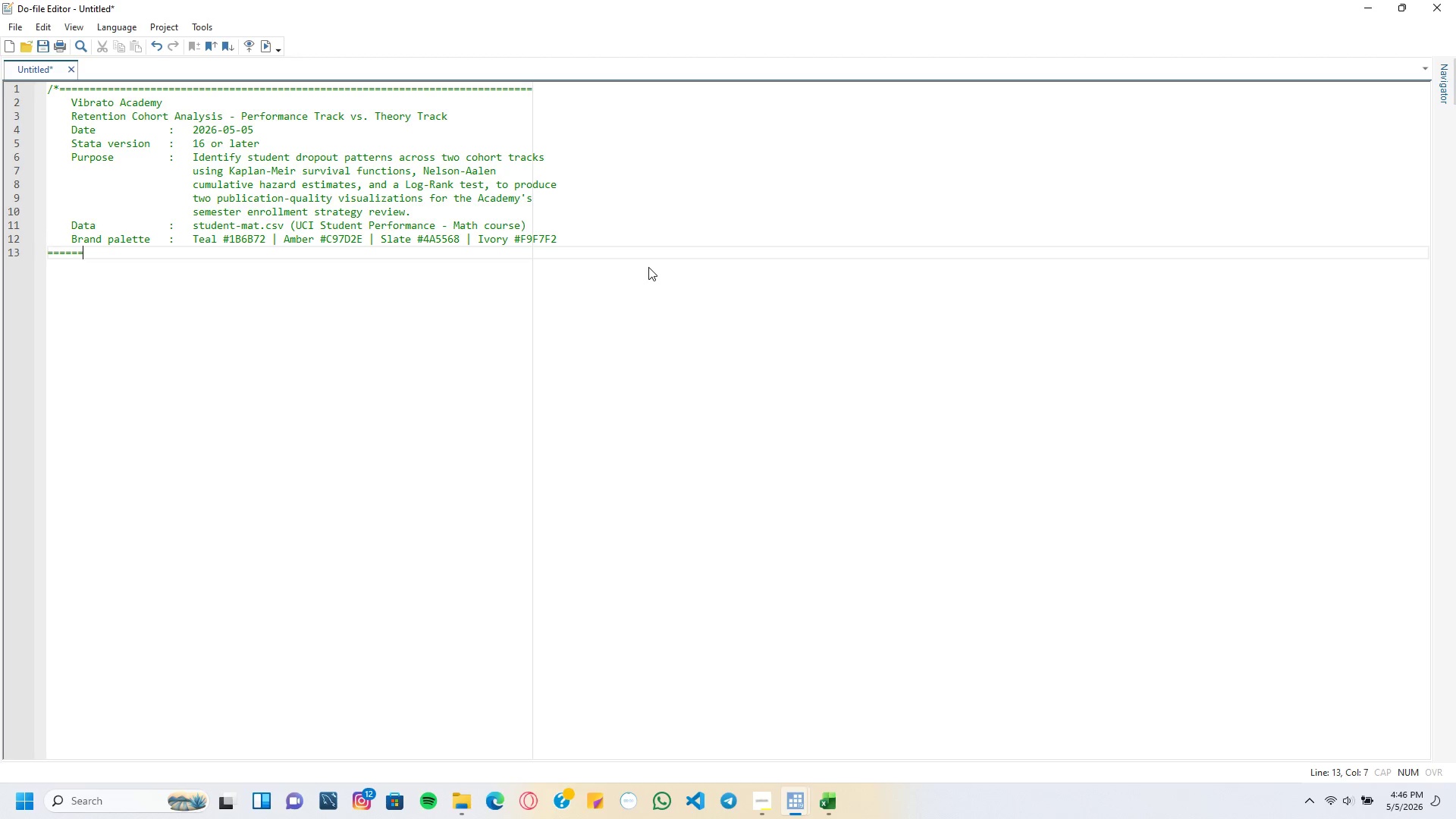 
key(Equal)
 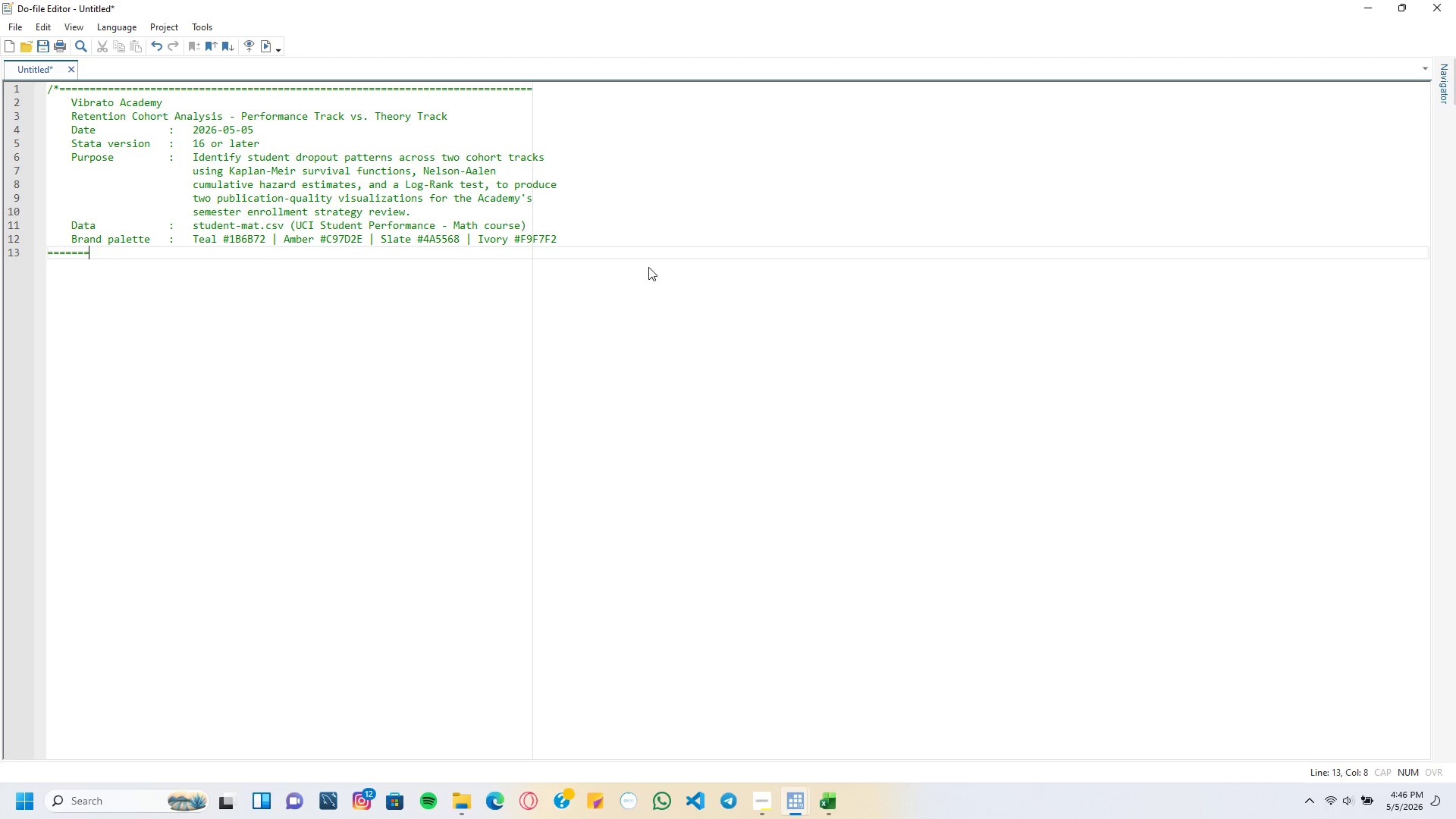 
key(Equal)
 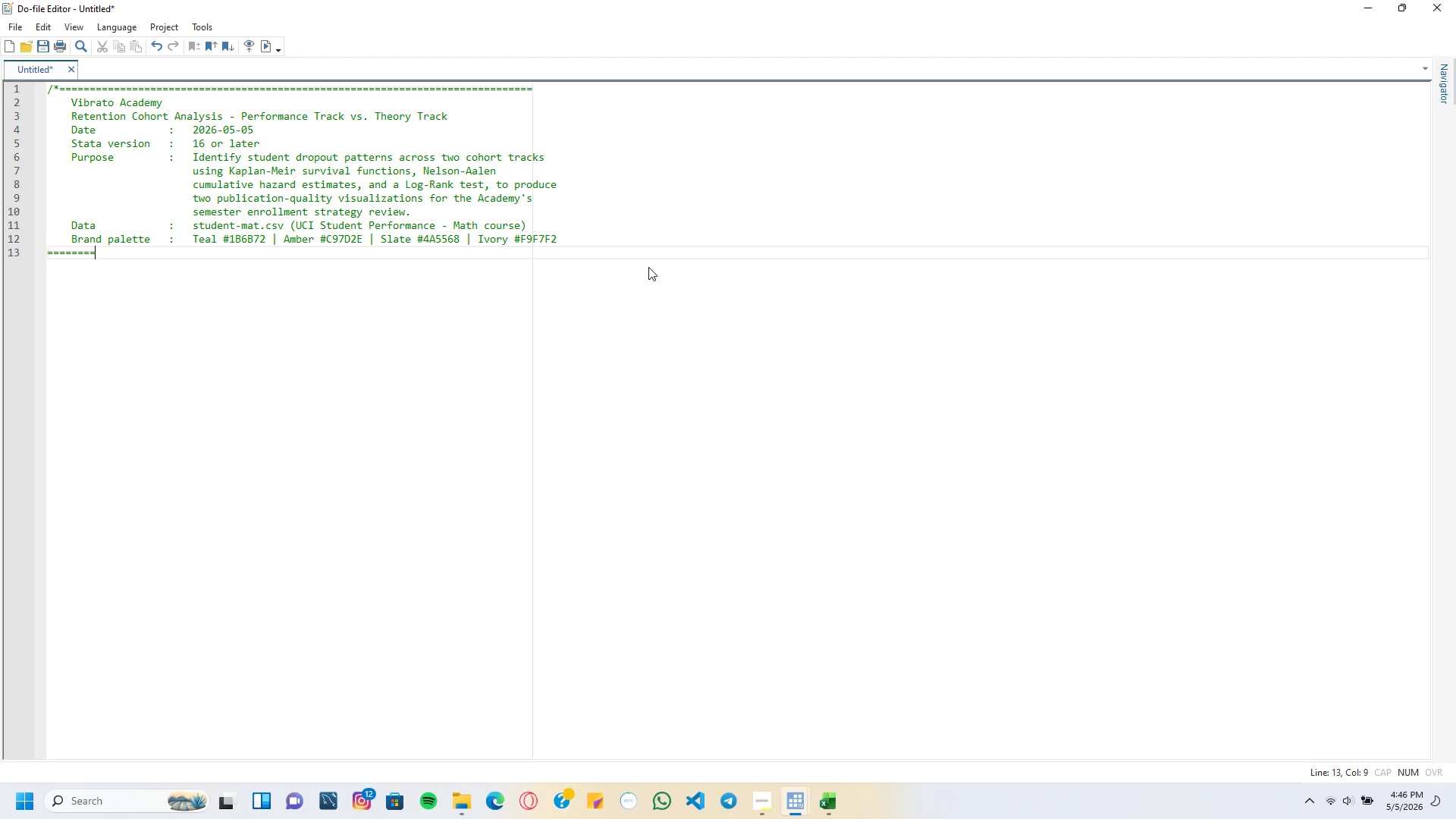 
key(Equal)
 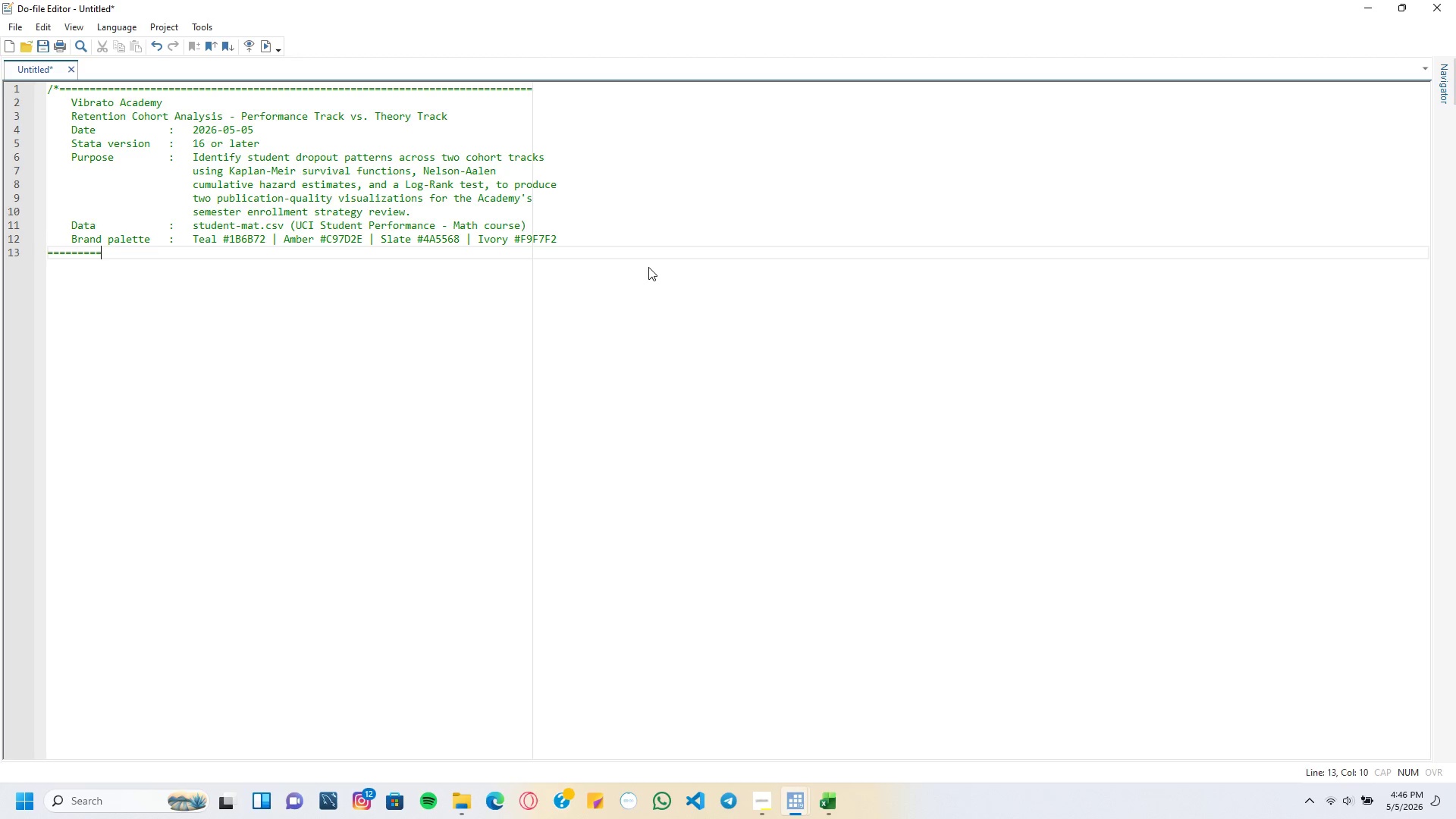 
key(Equal)
 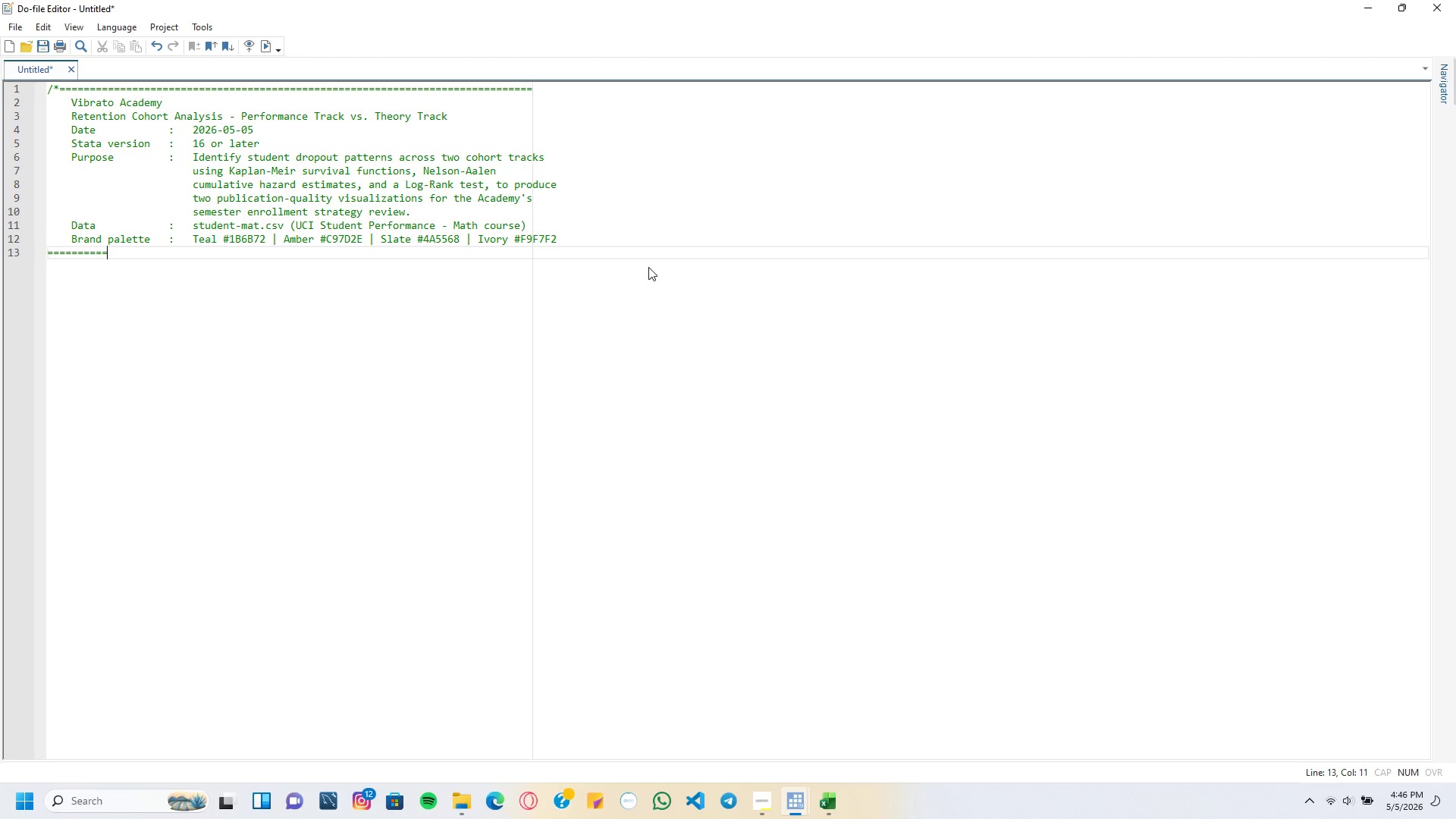 
key(Equal)
 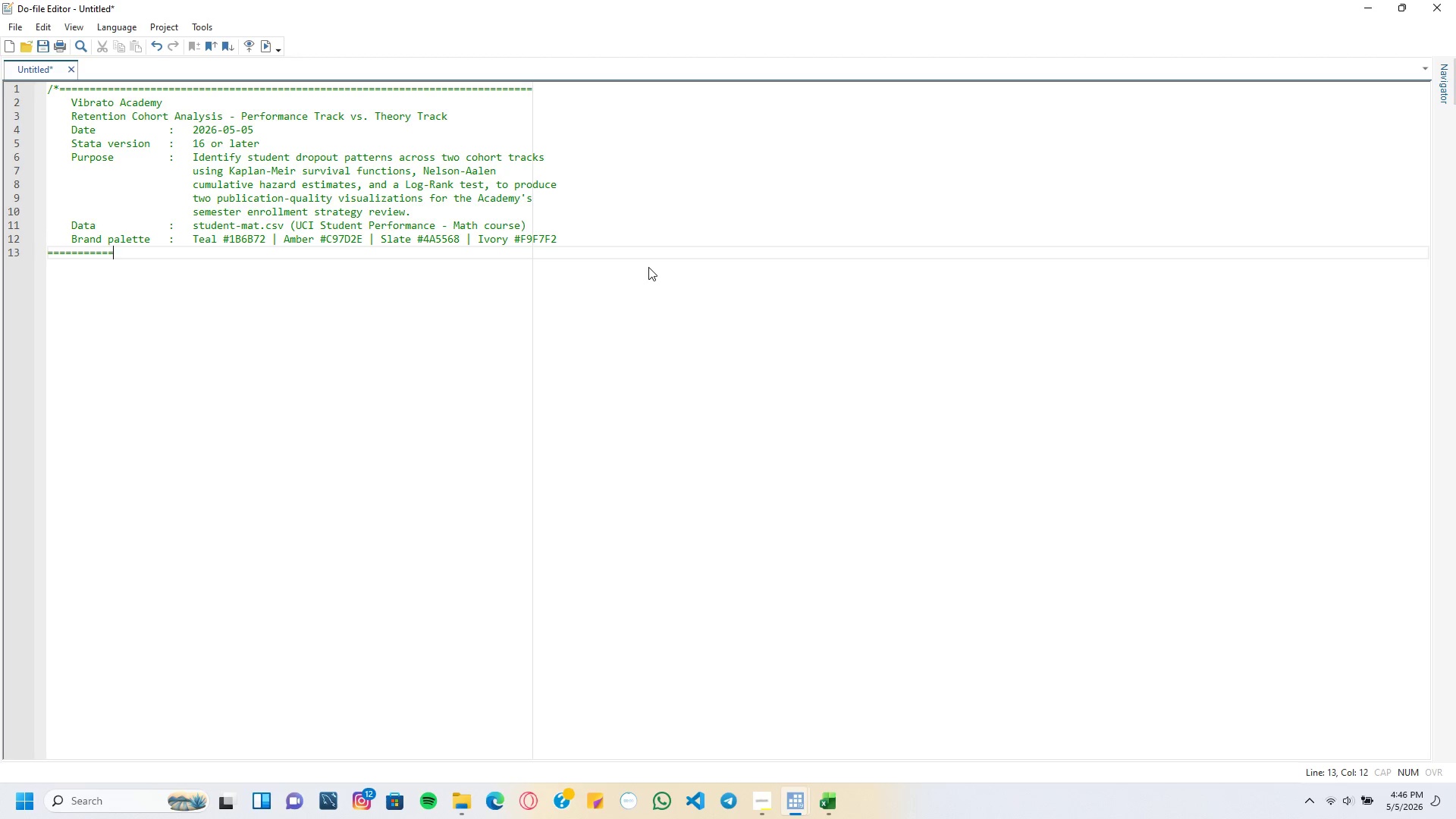 
key(Equal)
 